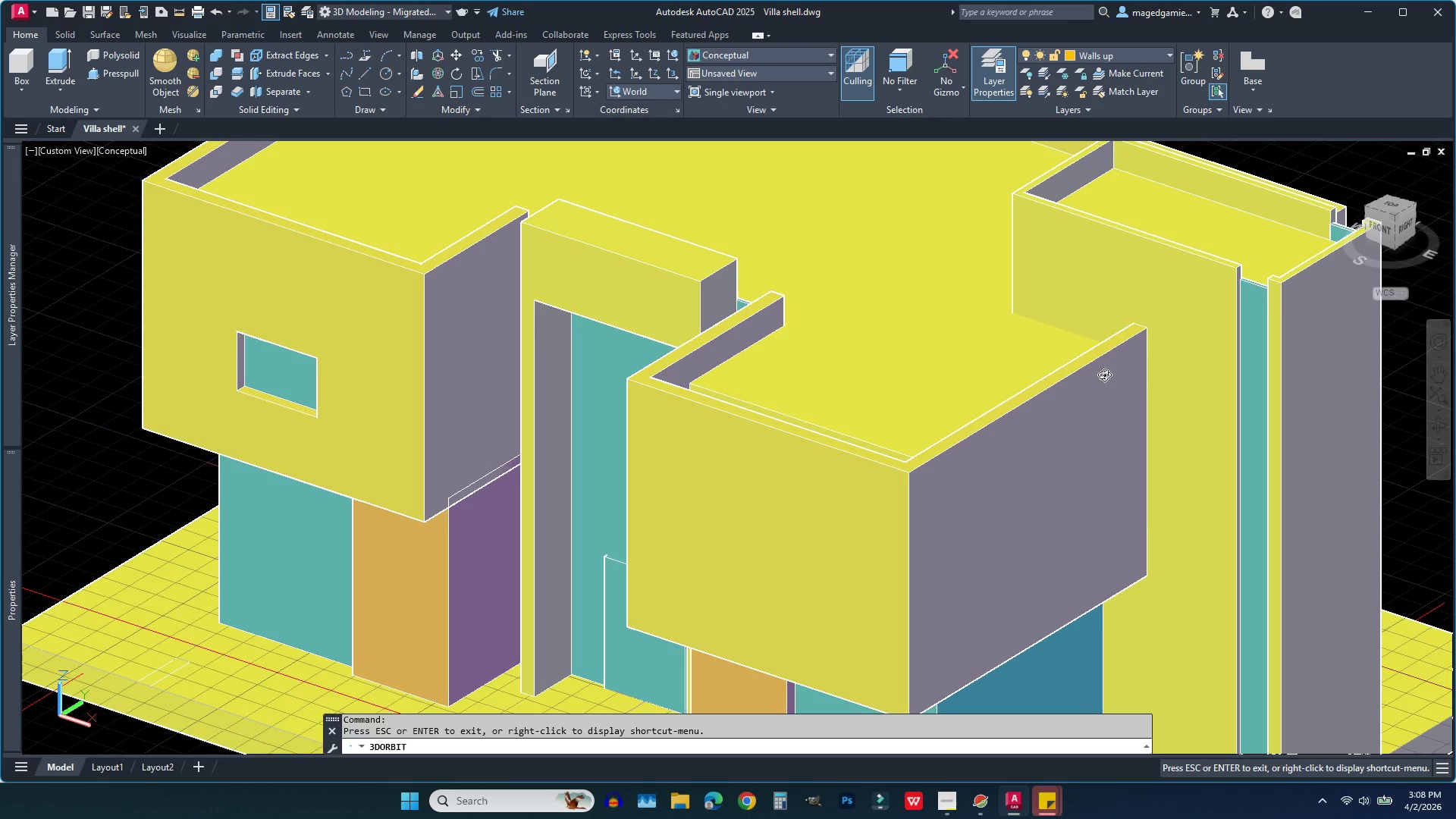 
left_click_drag(start_coordinate=[1103, 375], to_coordinate=[1053, 426])
 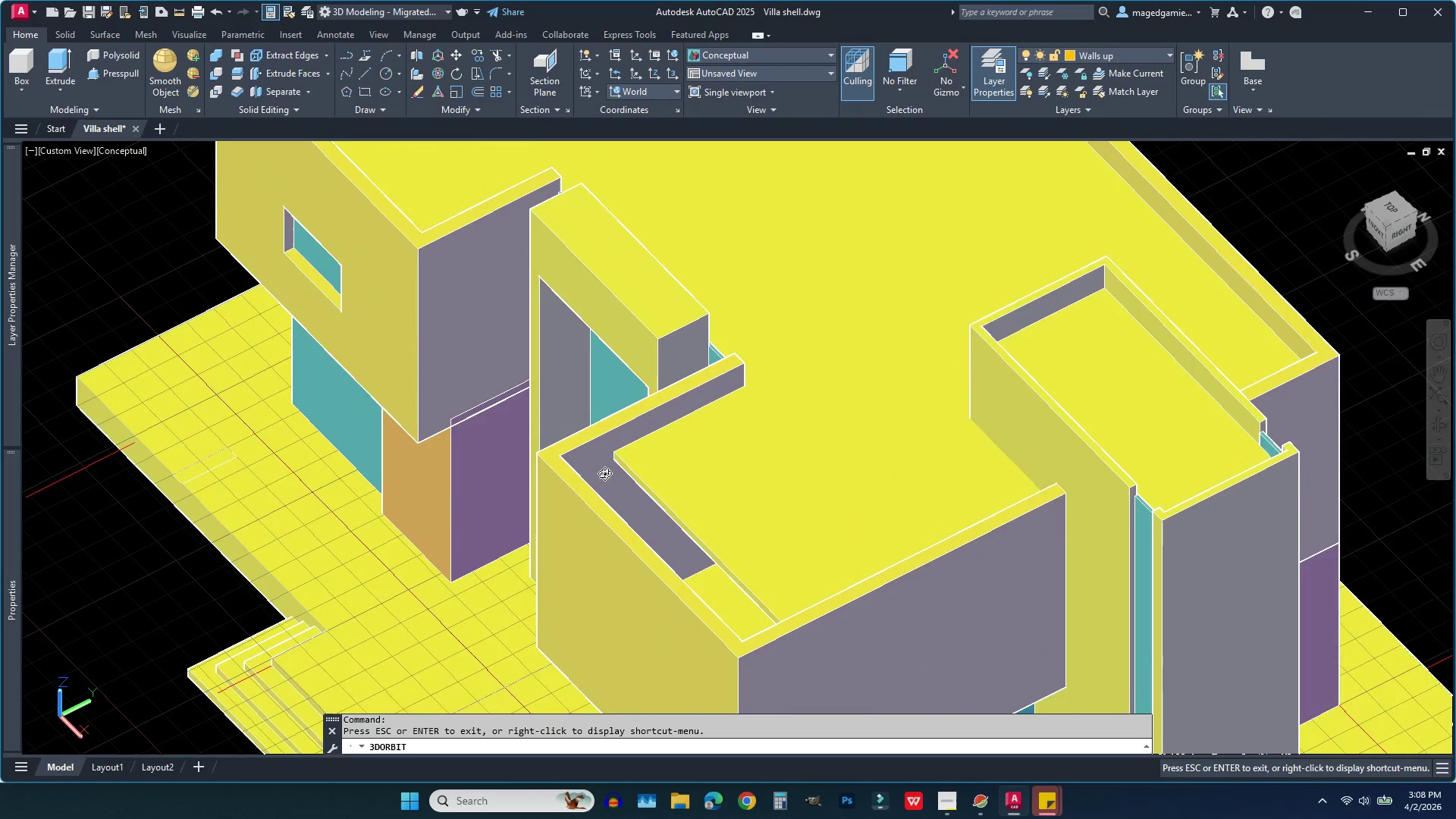 
scroll: coordinate [592, 482], scroll_direction: up, amount: 5.0
 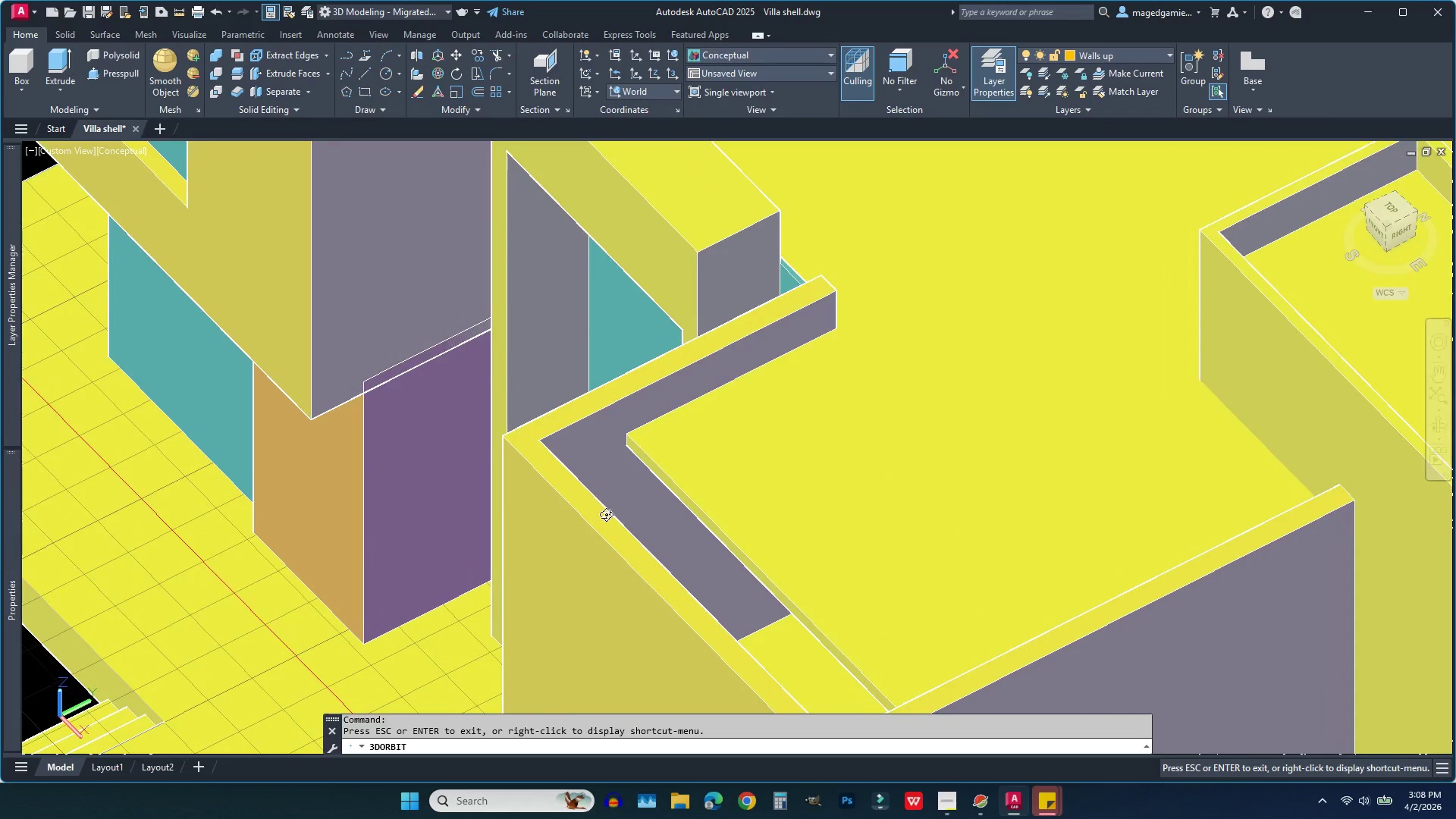 
scroll: coordinate [609, 528], scroll_direction: down, amount: 8.0
 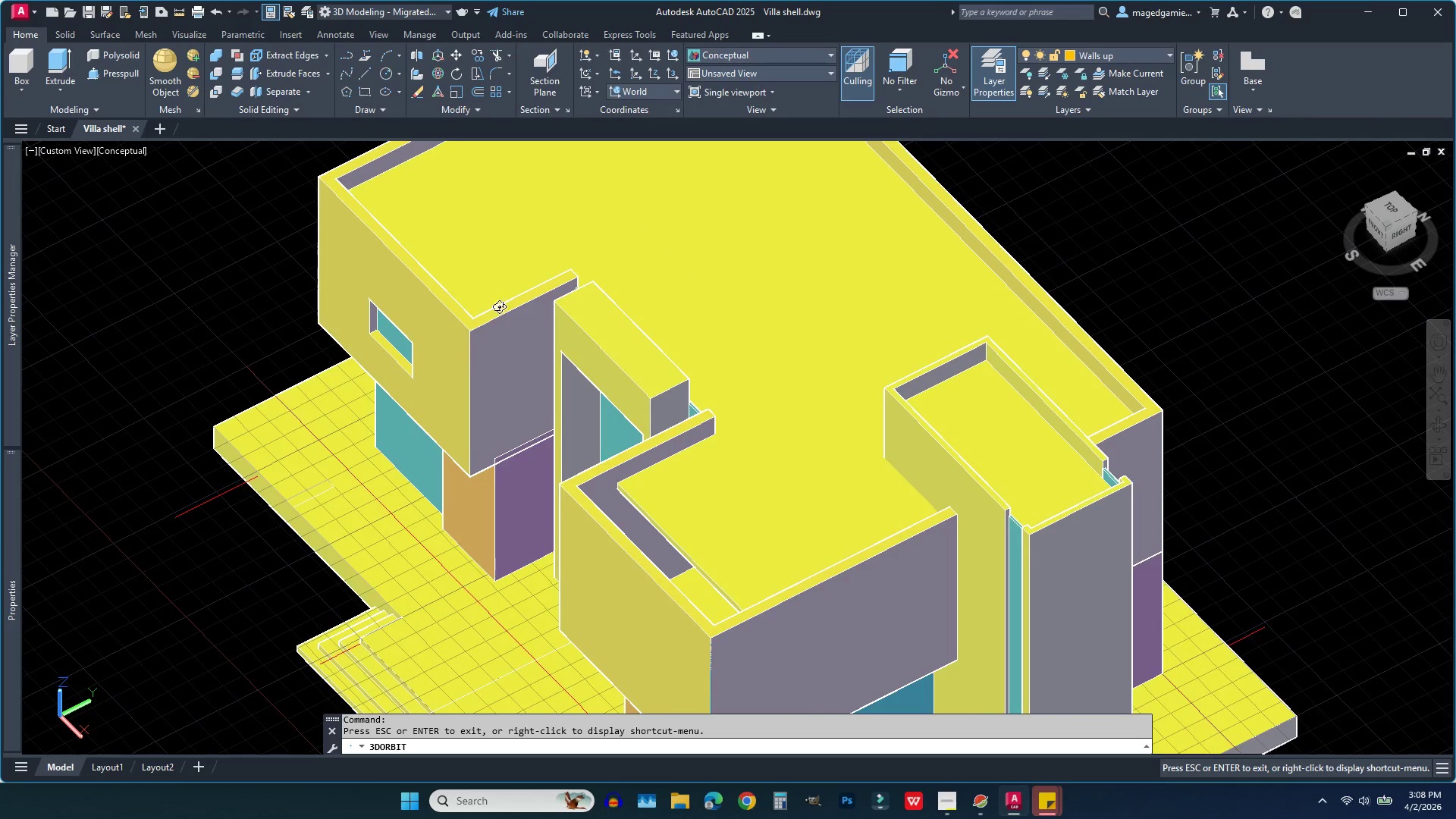 
scroll: coordinate [638, 542], scroll_direction: up, amount: 9.0
 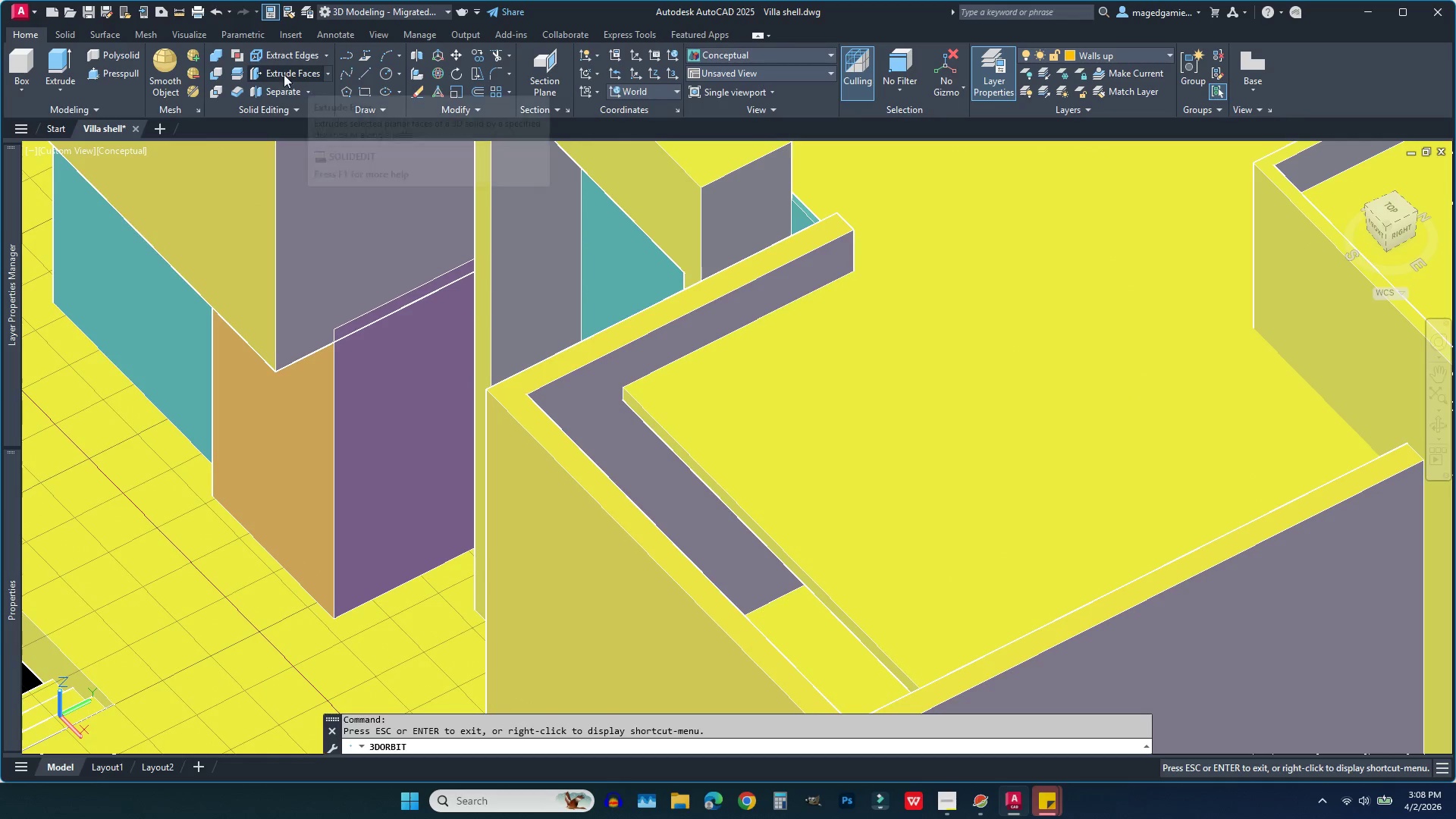 
left_click([117, 71])
 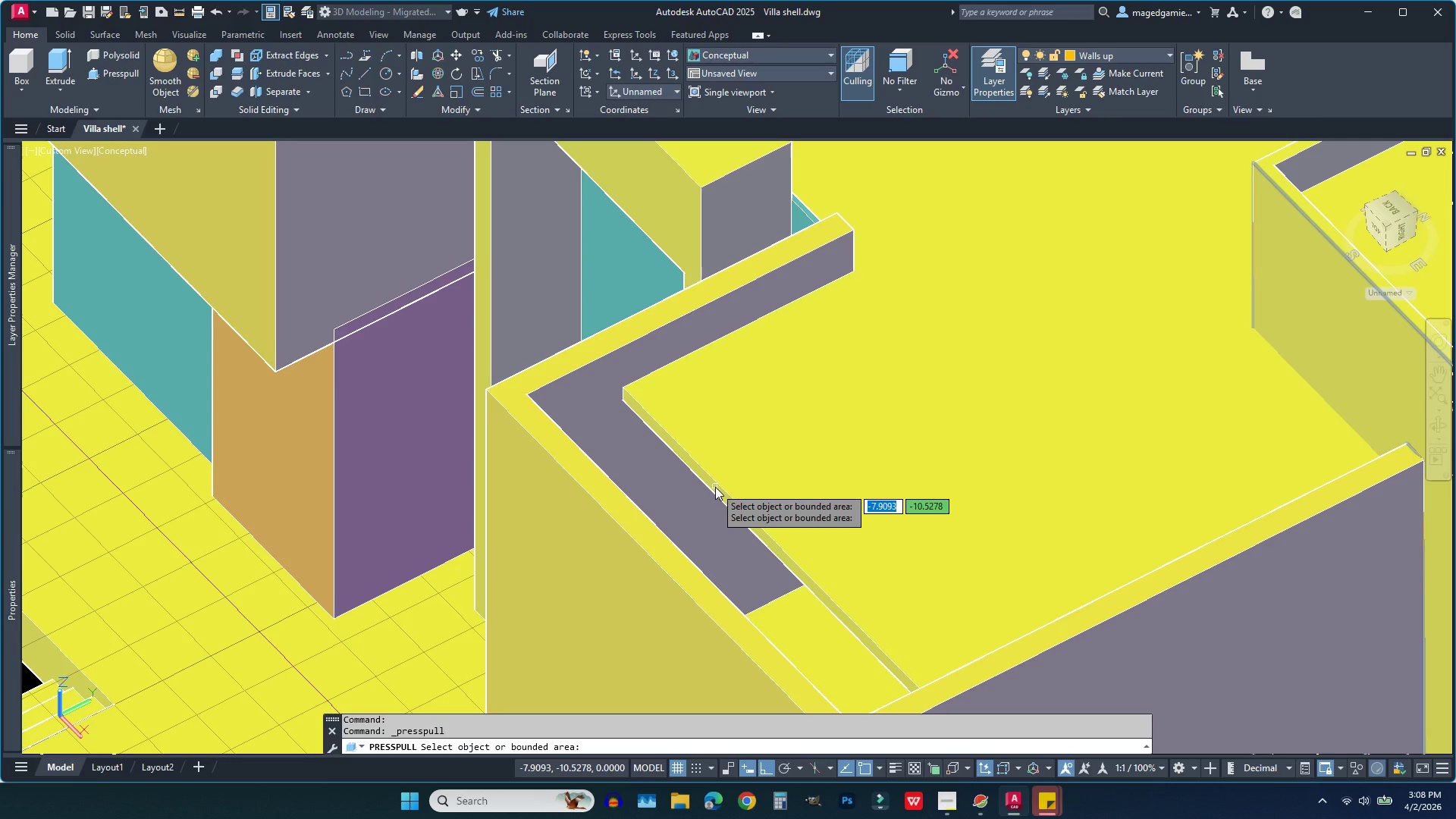 
scroll: coordinate [715, 487], scroll_direction: up, amount: 5.0
 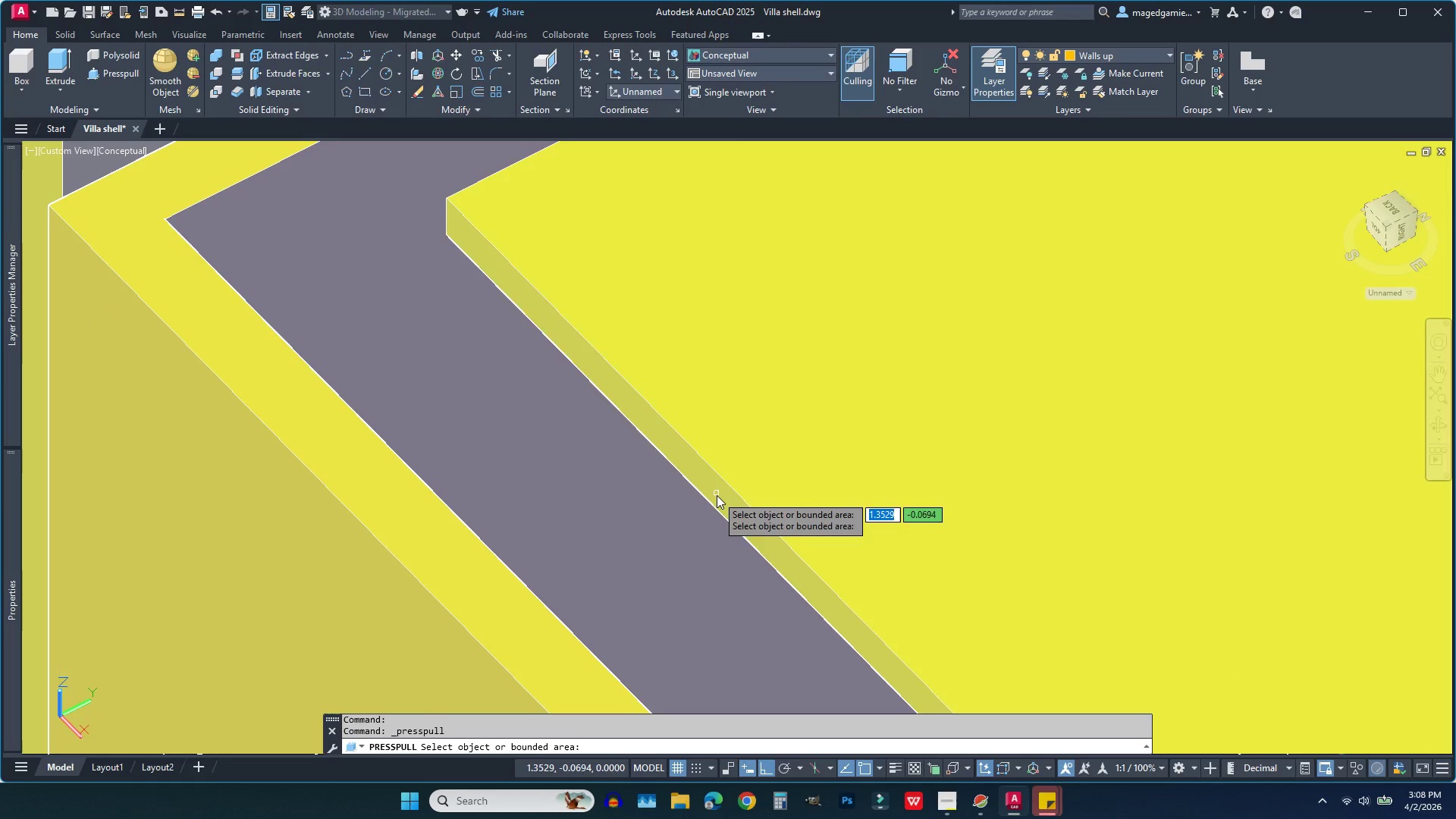 
left_click([717, 497])
 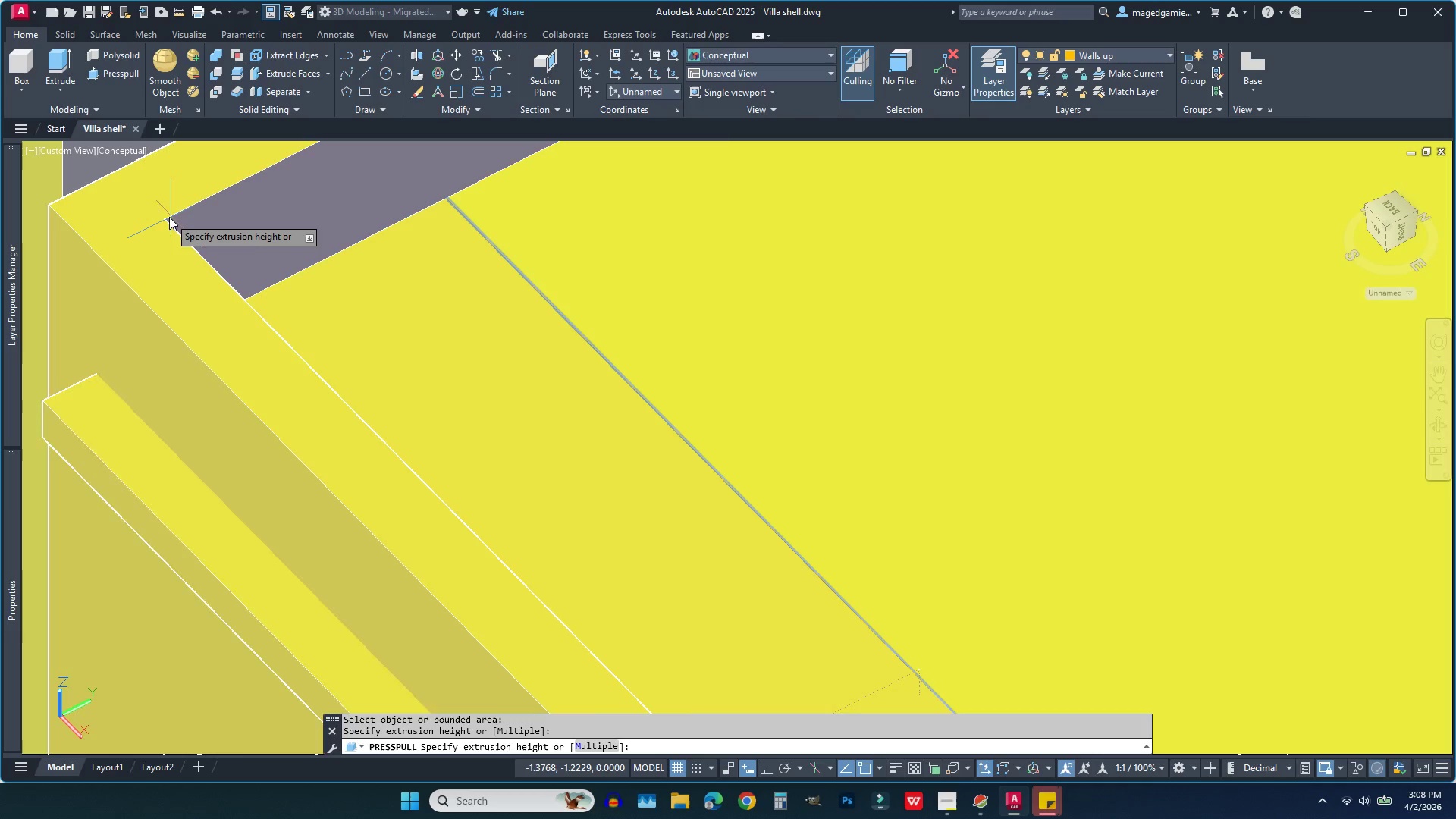 
left_click([168, 219])
 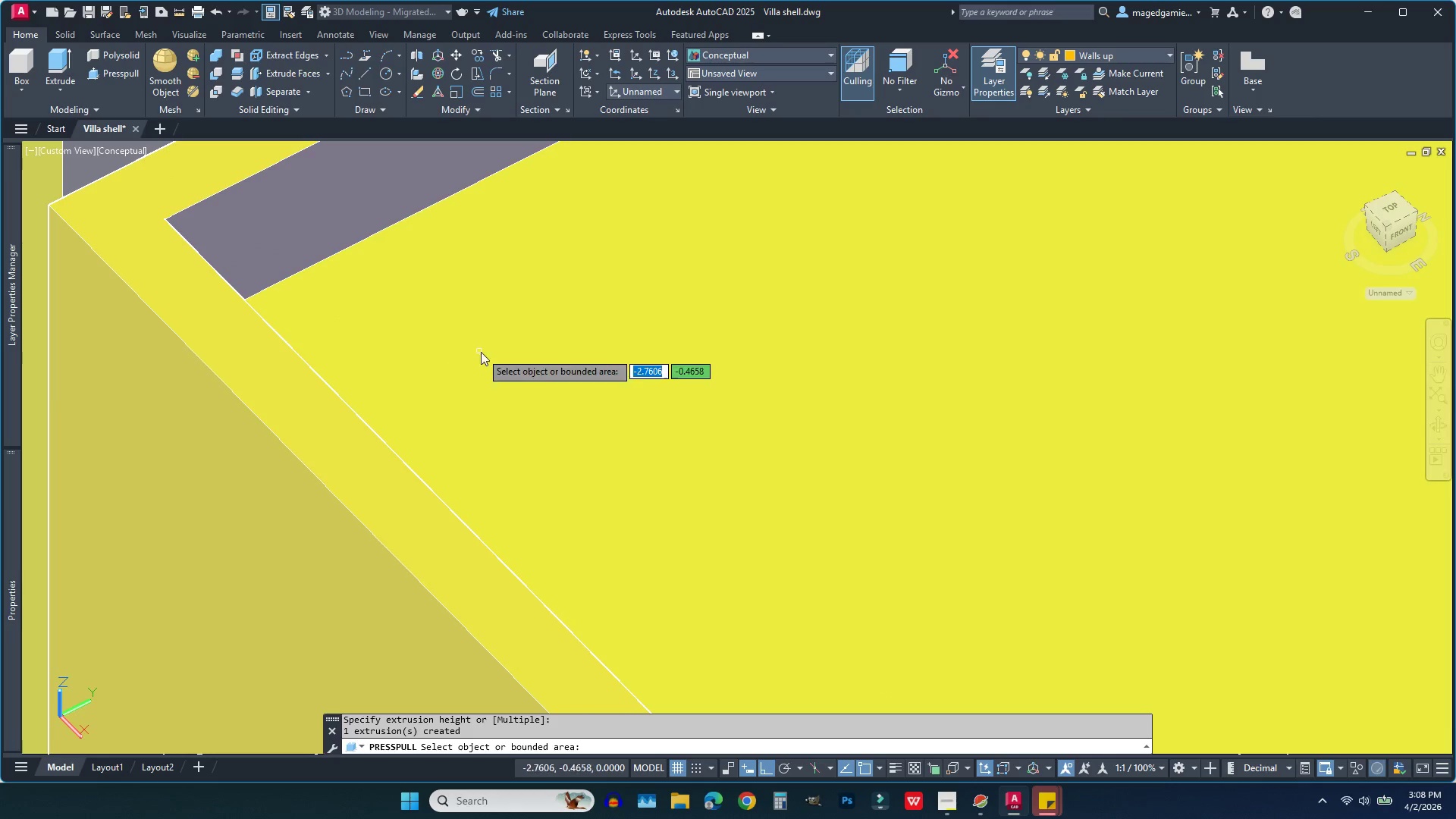 
scroll: coordinate [493, 427], scroll_direction: down, amount: 5.0
 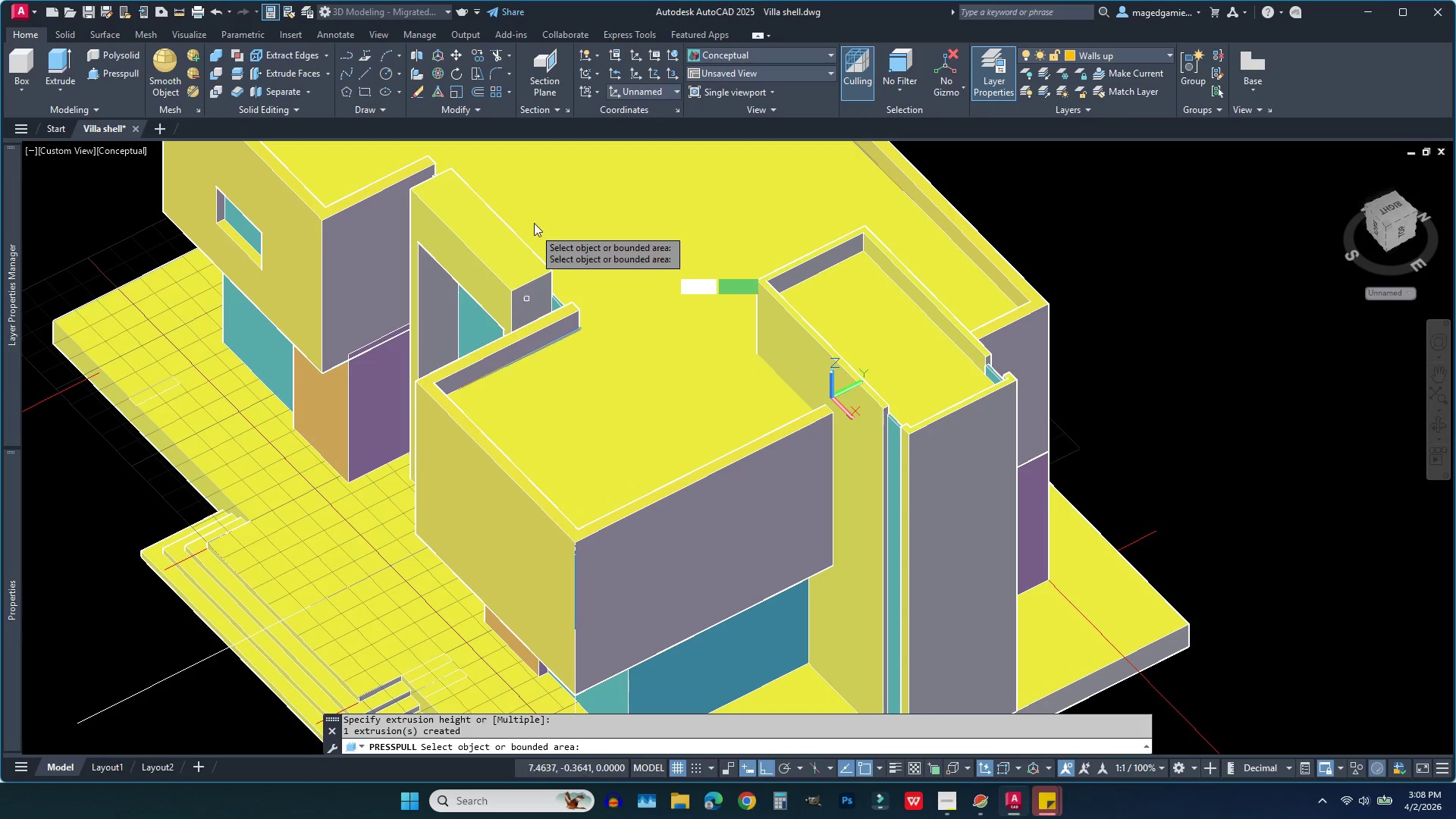 
key(Escape)
 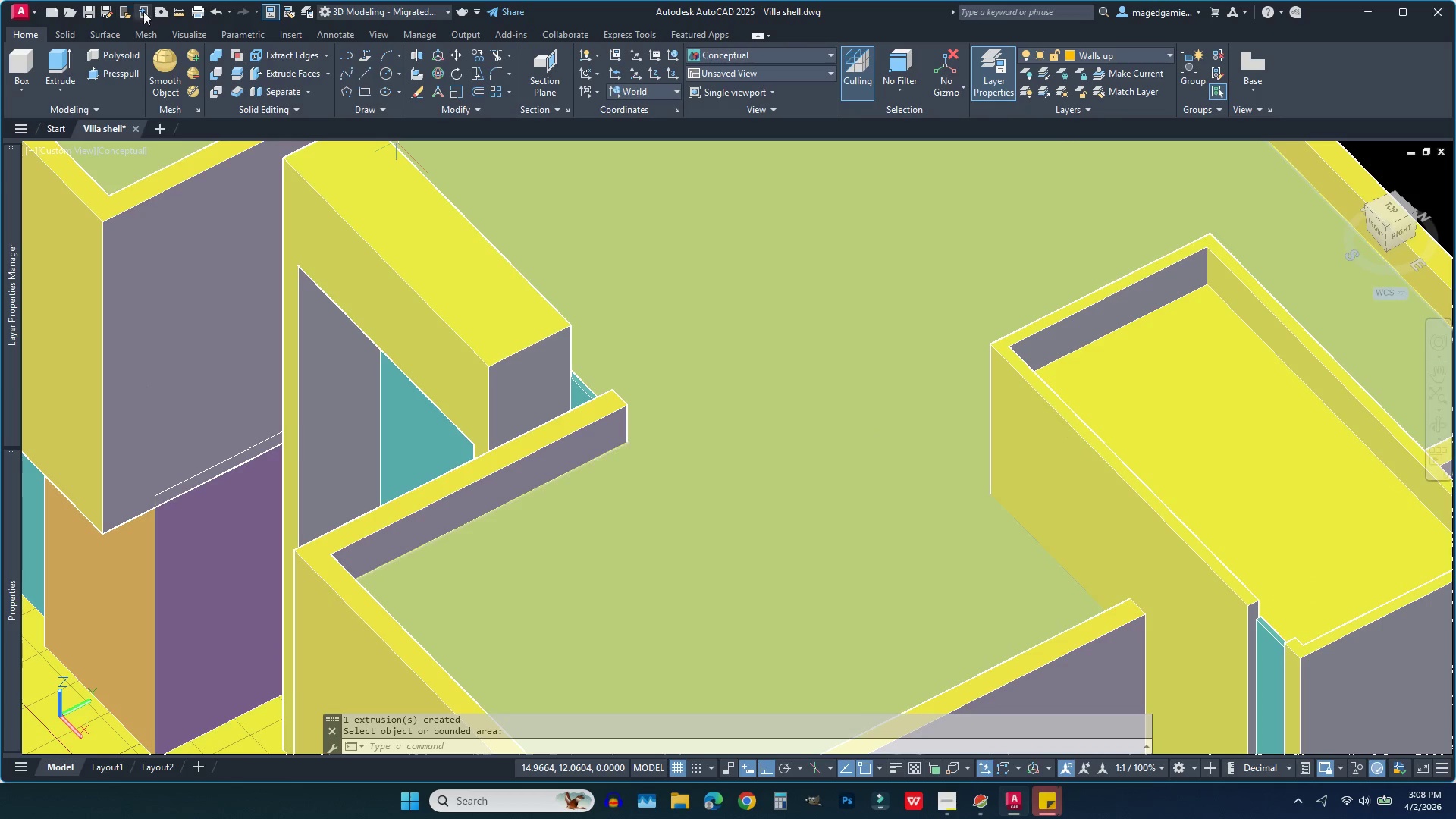 
scroll: coordinate [533, 219], scroll_direction: up, amount: 3.0
 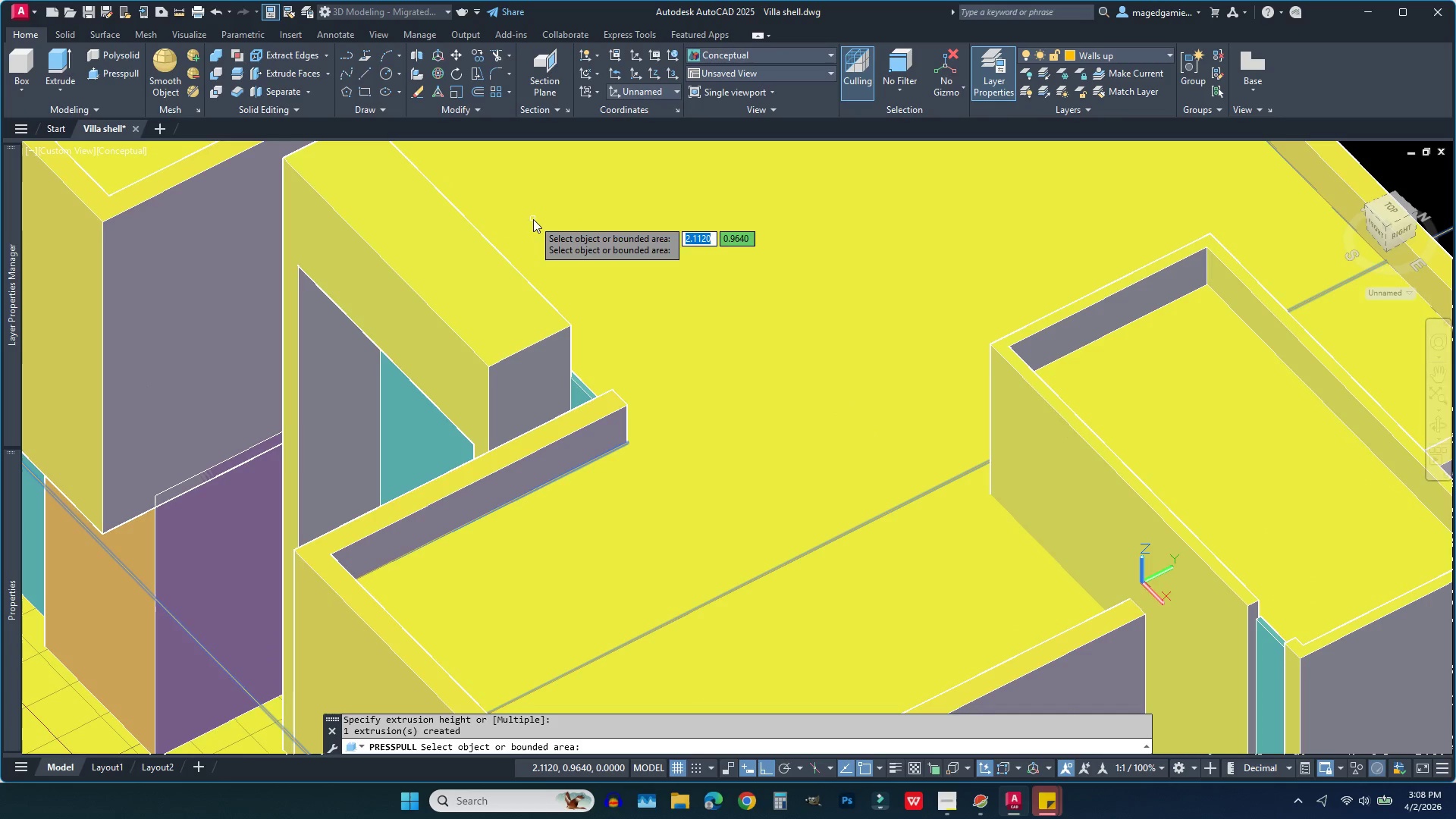 
left_click([177, 11])
 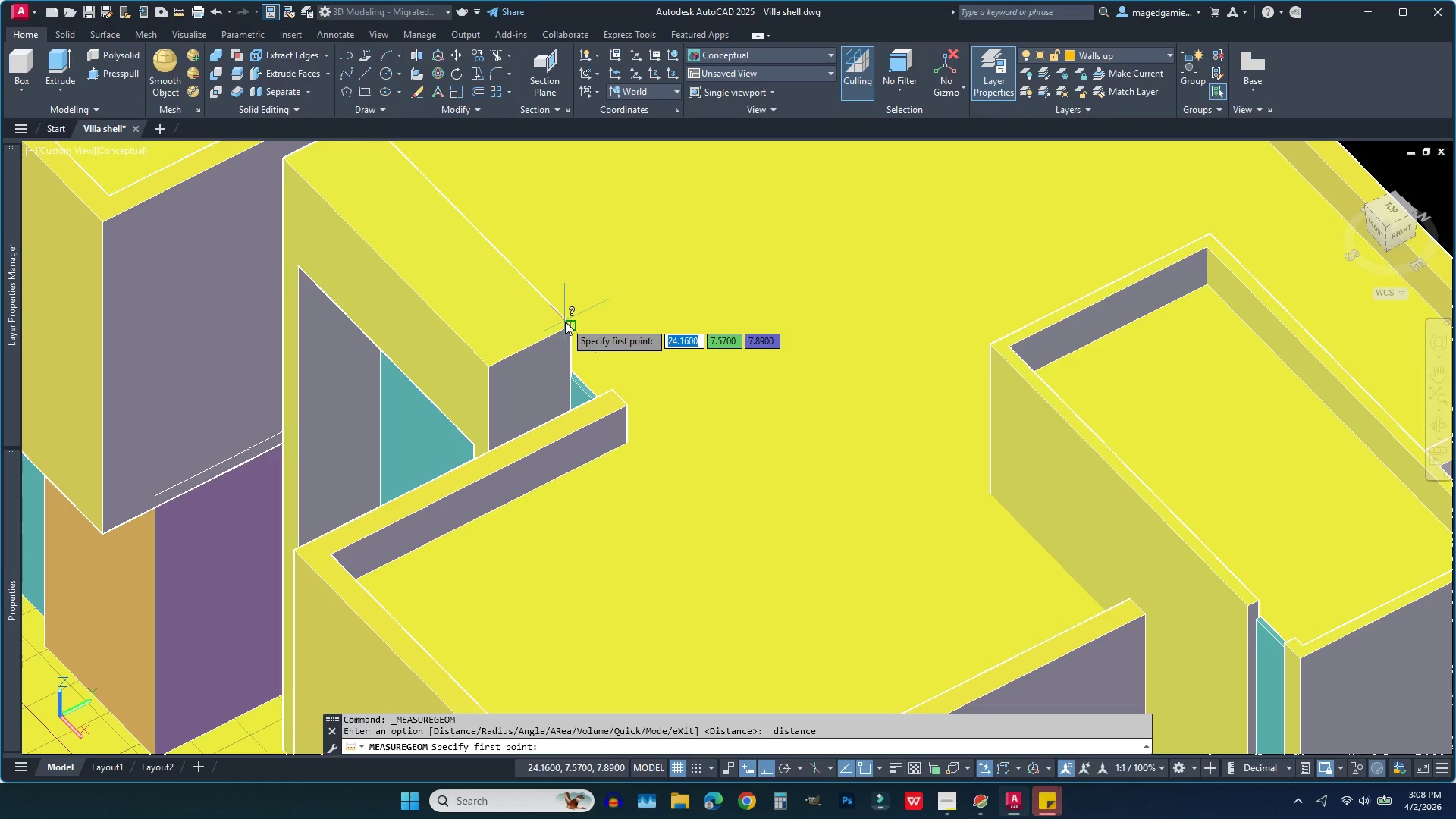 
left_click([568, 325])
 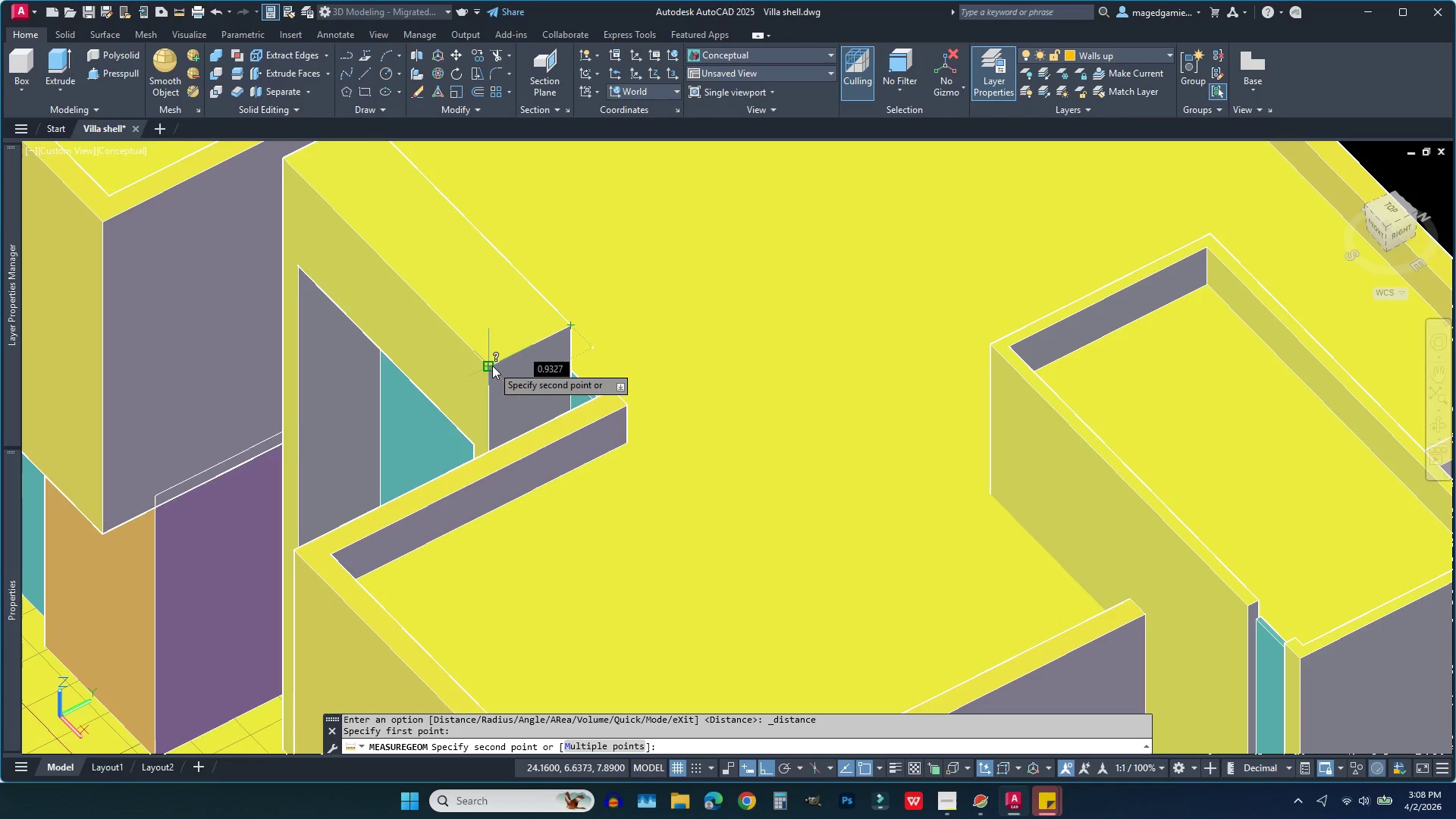 
left_click([492, 366])
 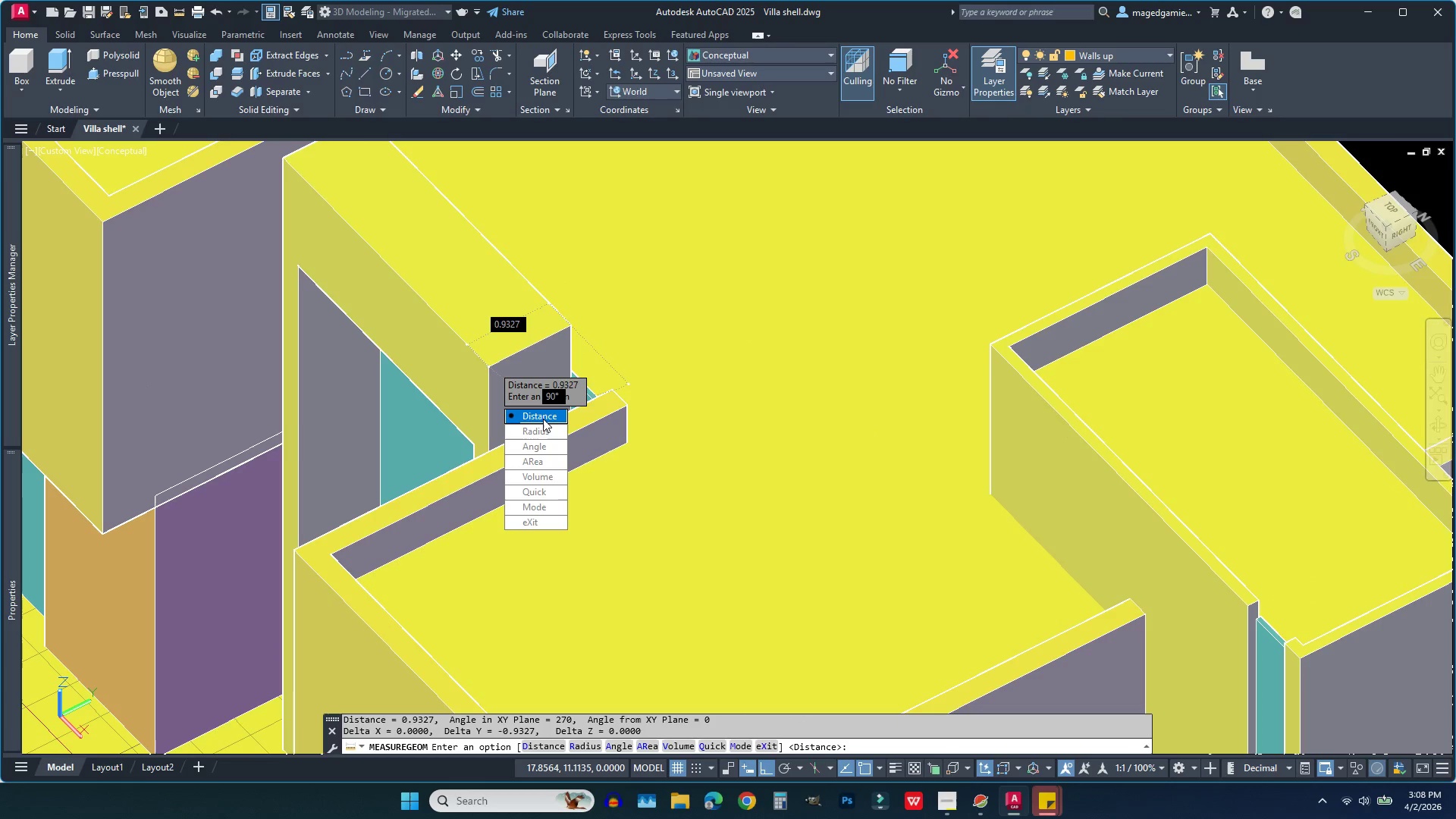 
left_click_drag(start_coordinate=[543, 419], to_coordinate=[549, 384])
 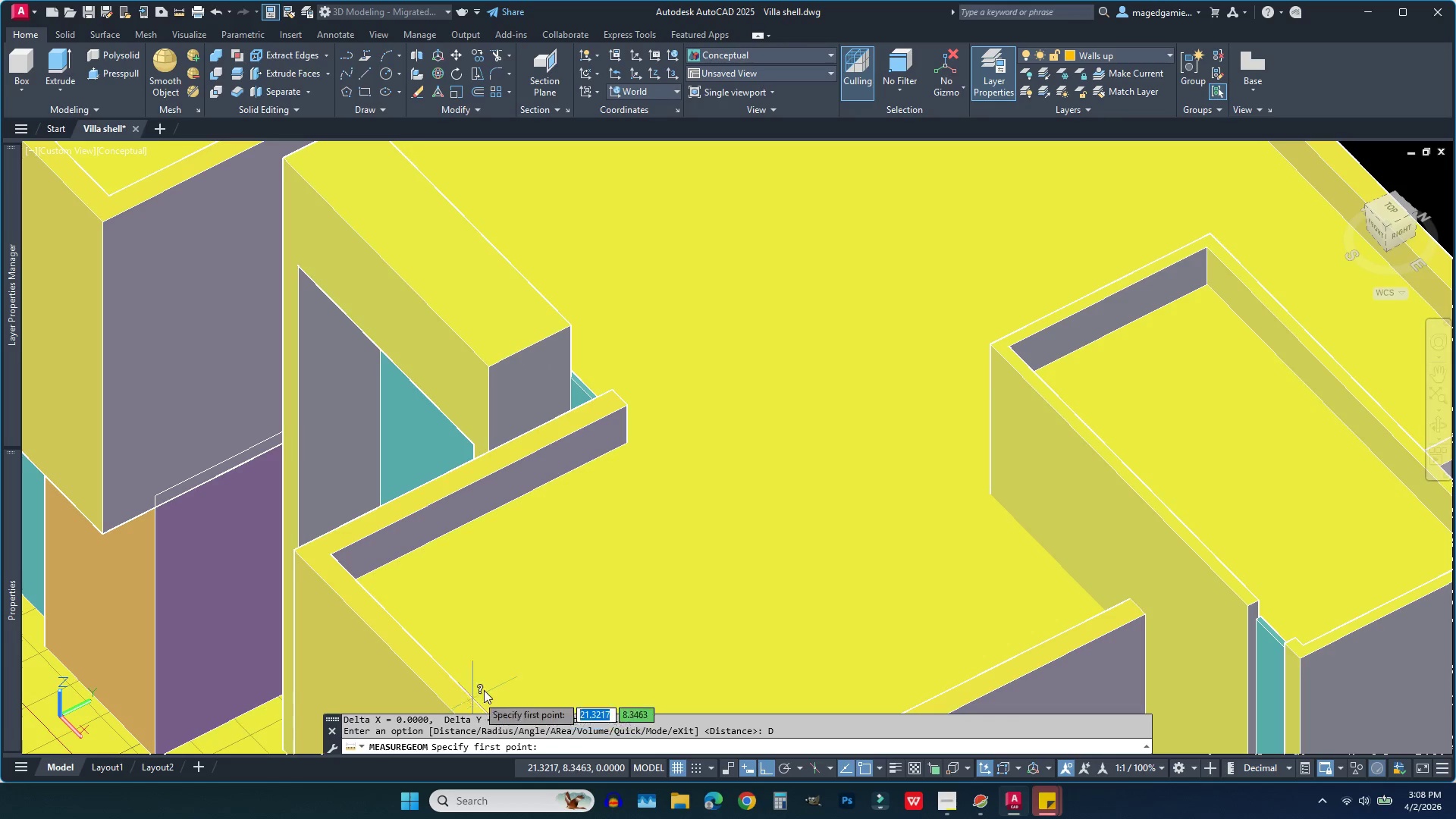 
wait(10.55)
 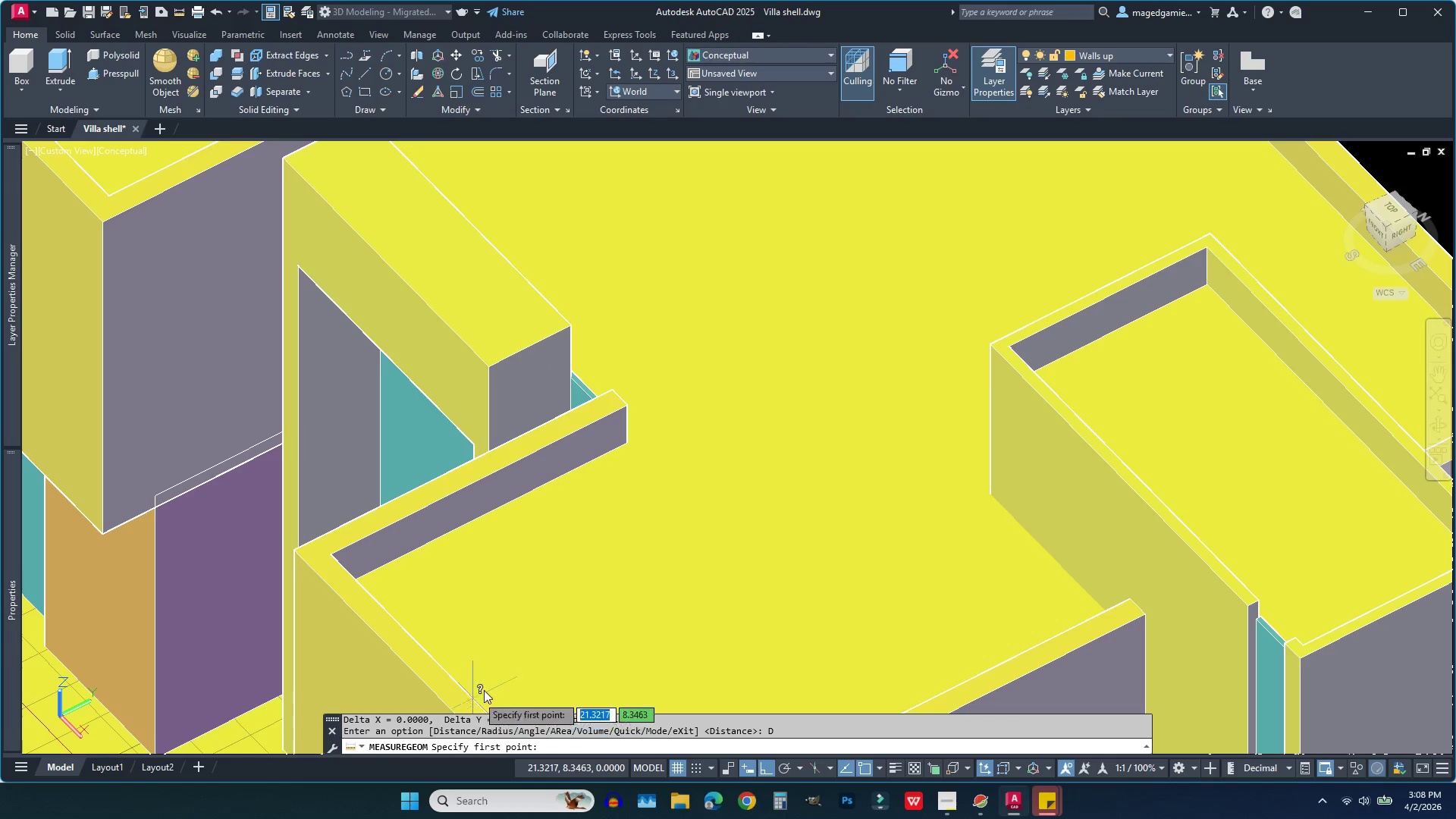 
left_click([110, 71])
 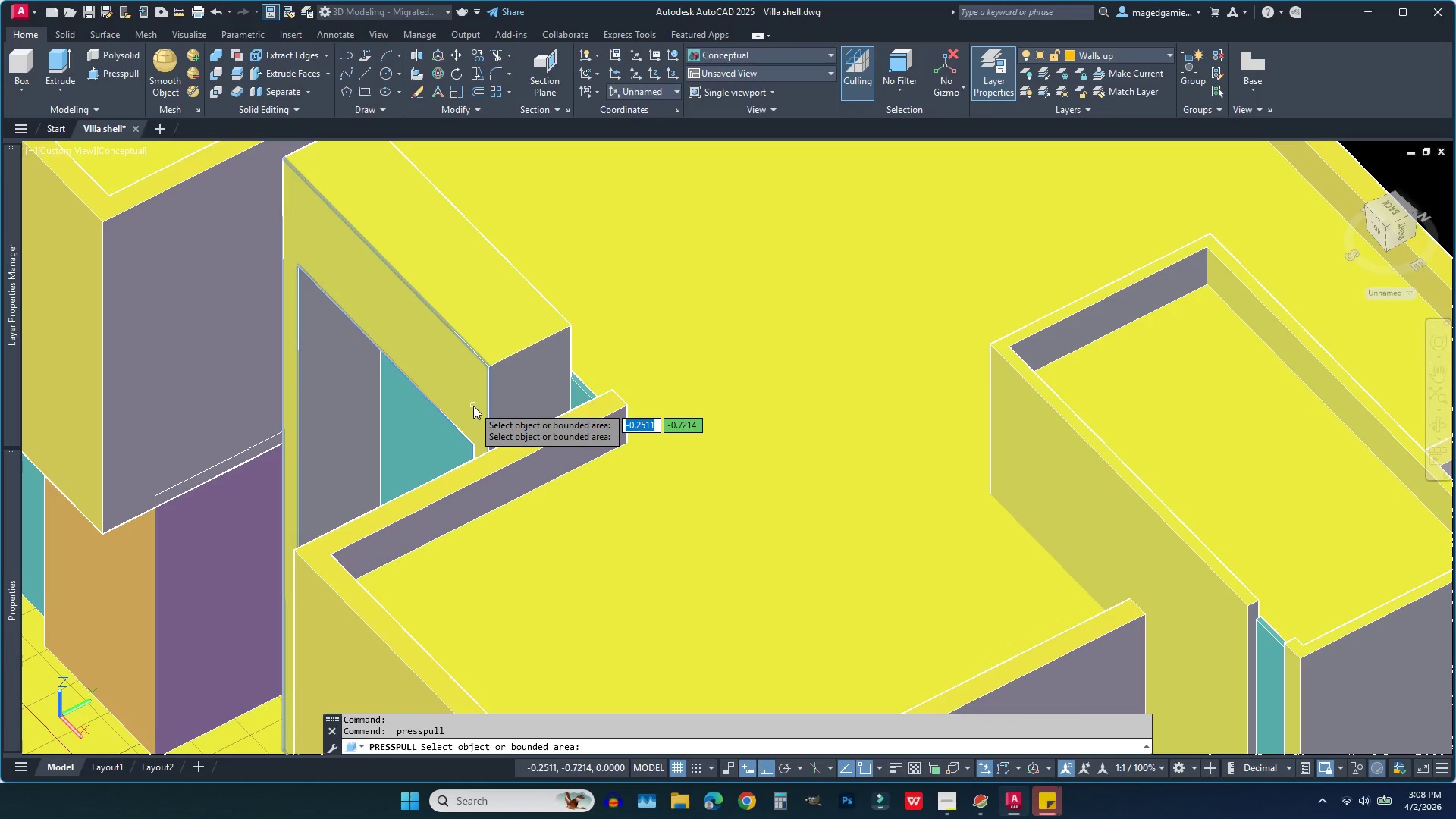 
left_click([473, 406])
 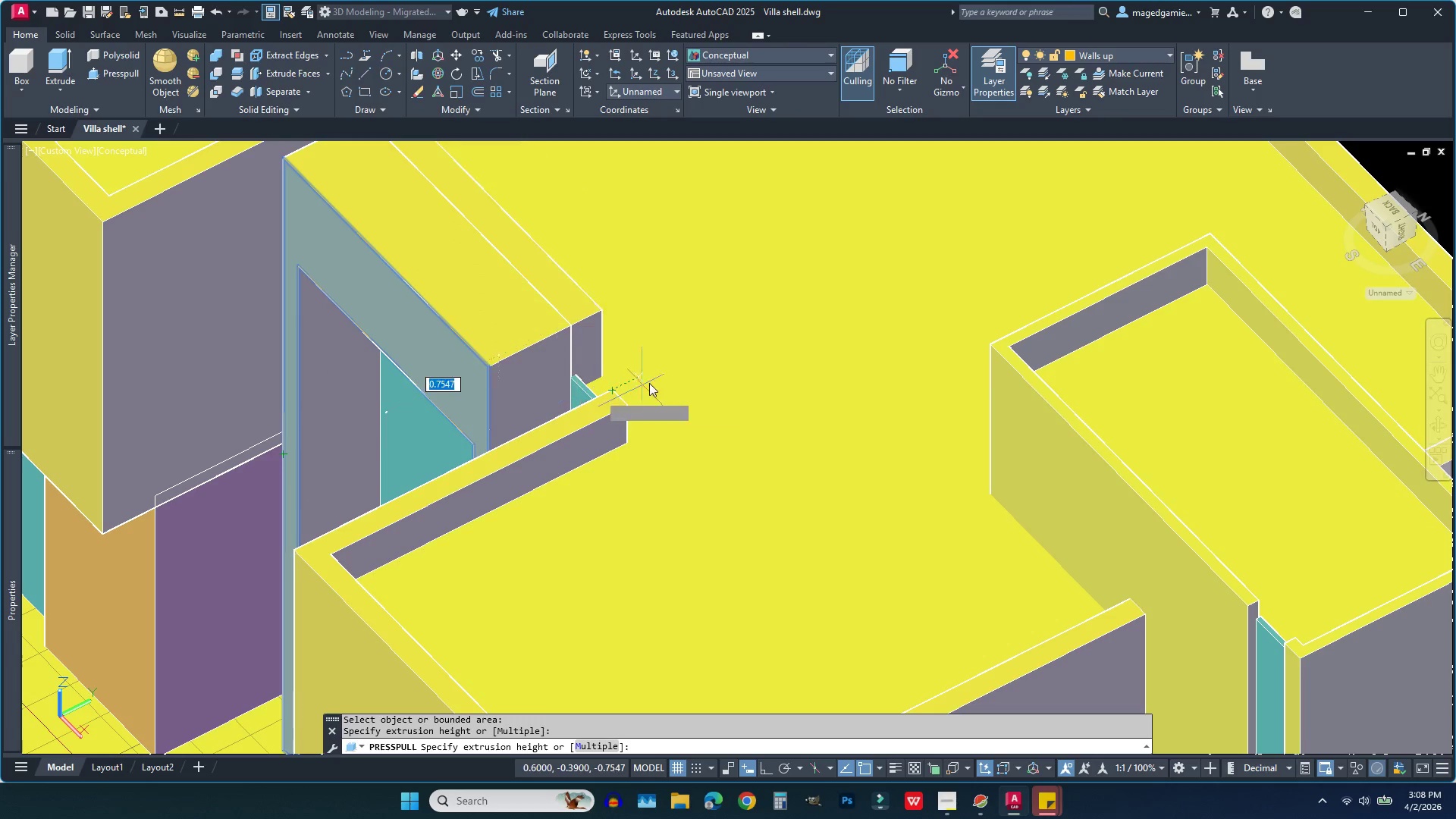 
wait(5.45)
 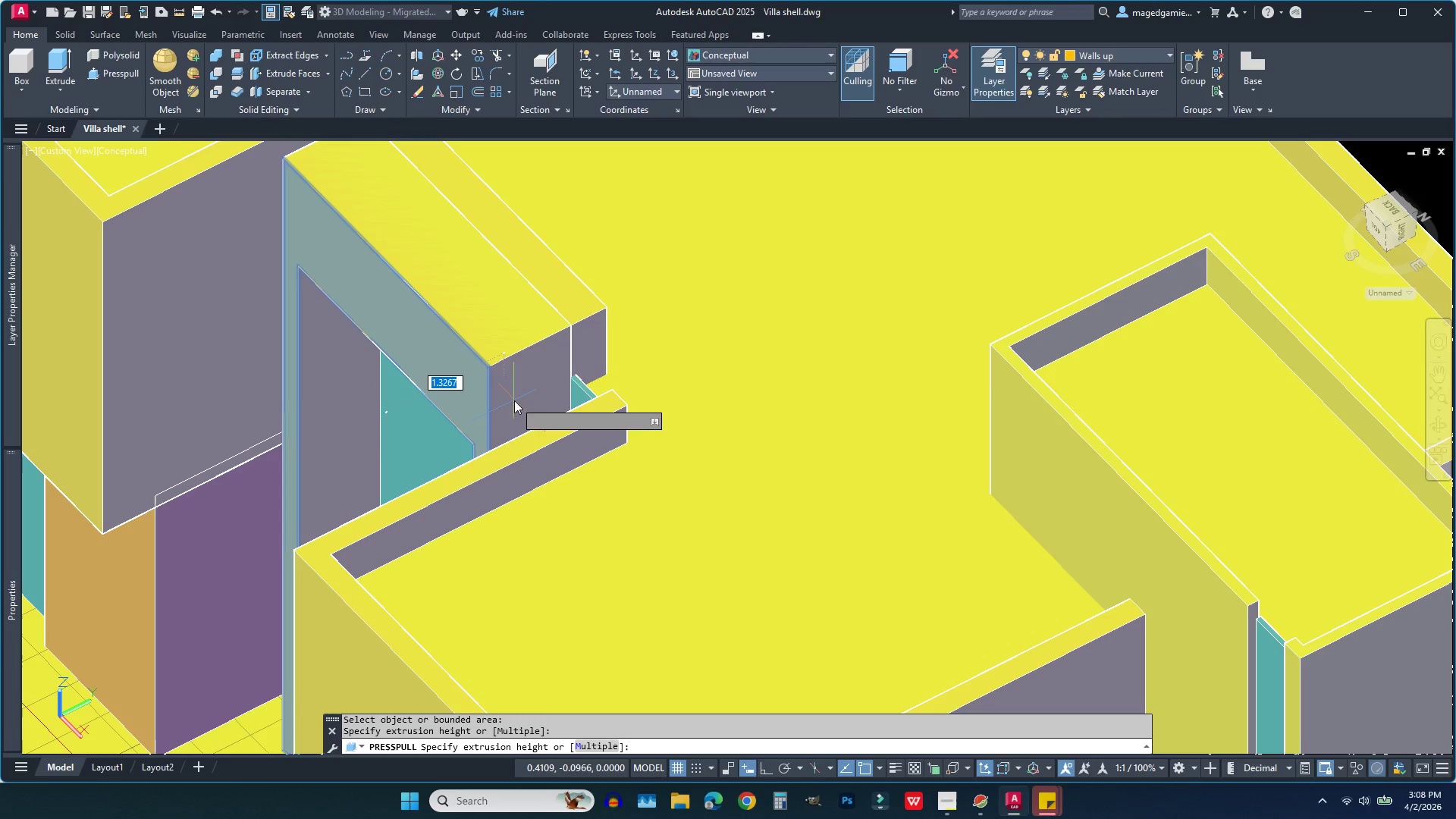 
type(.53)
 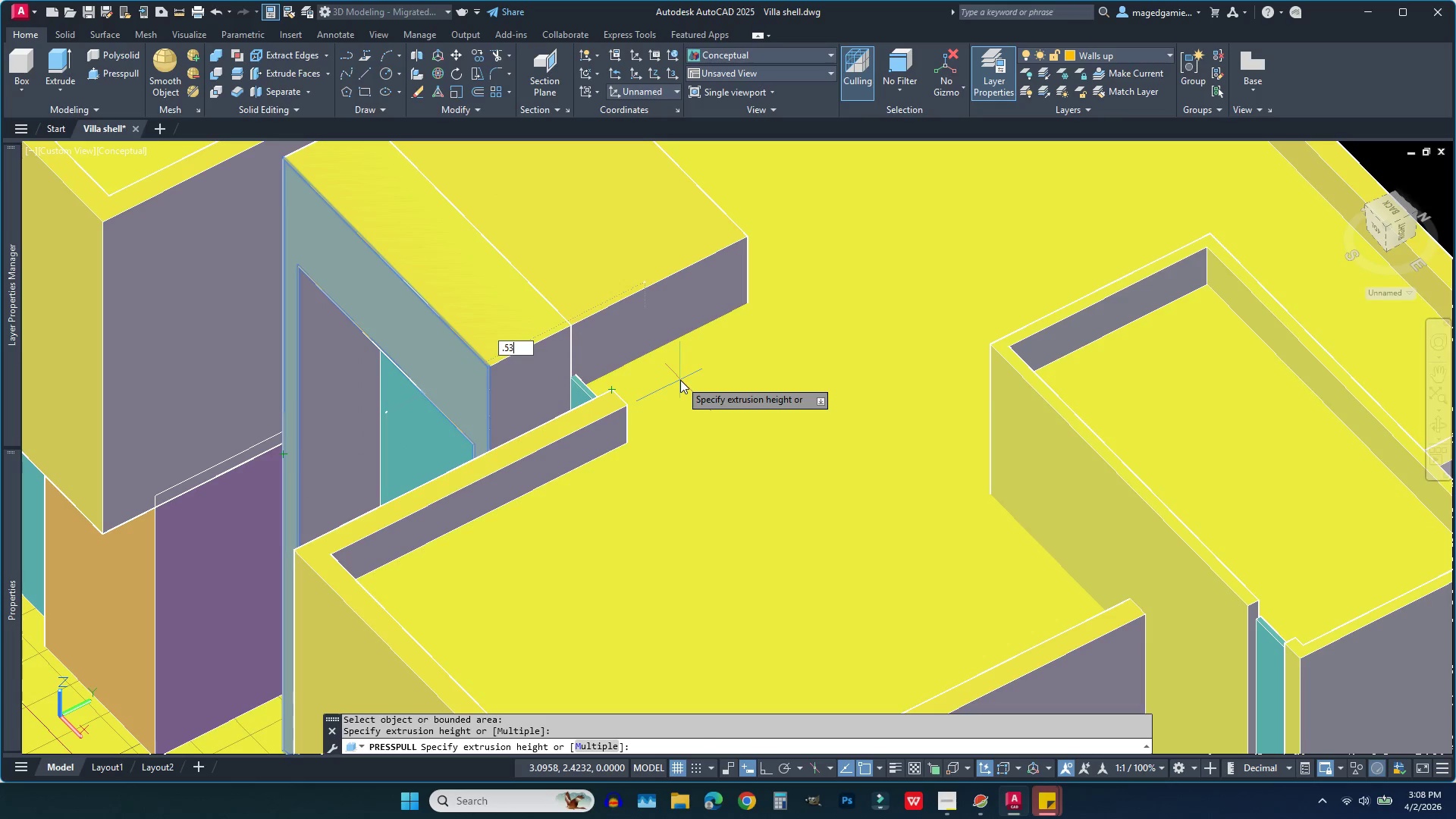 
key(Enter)
 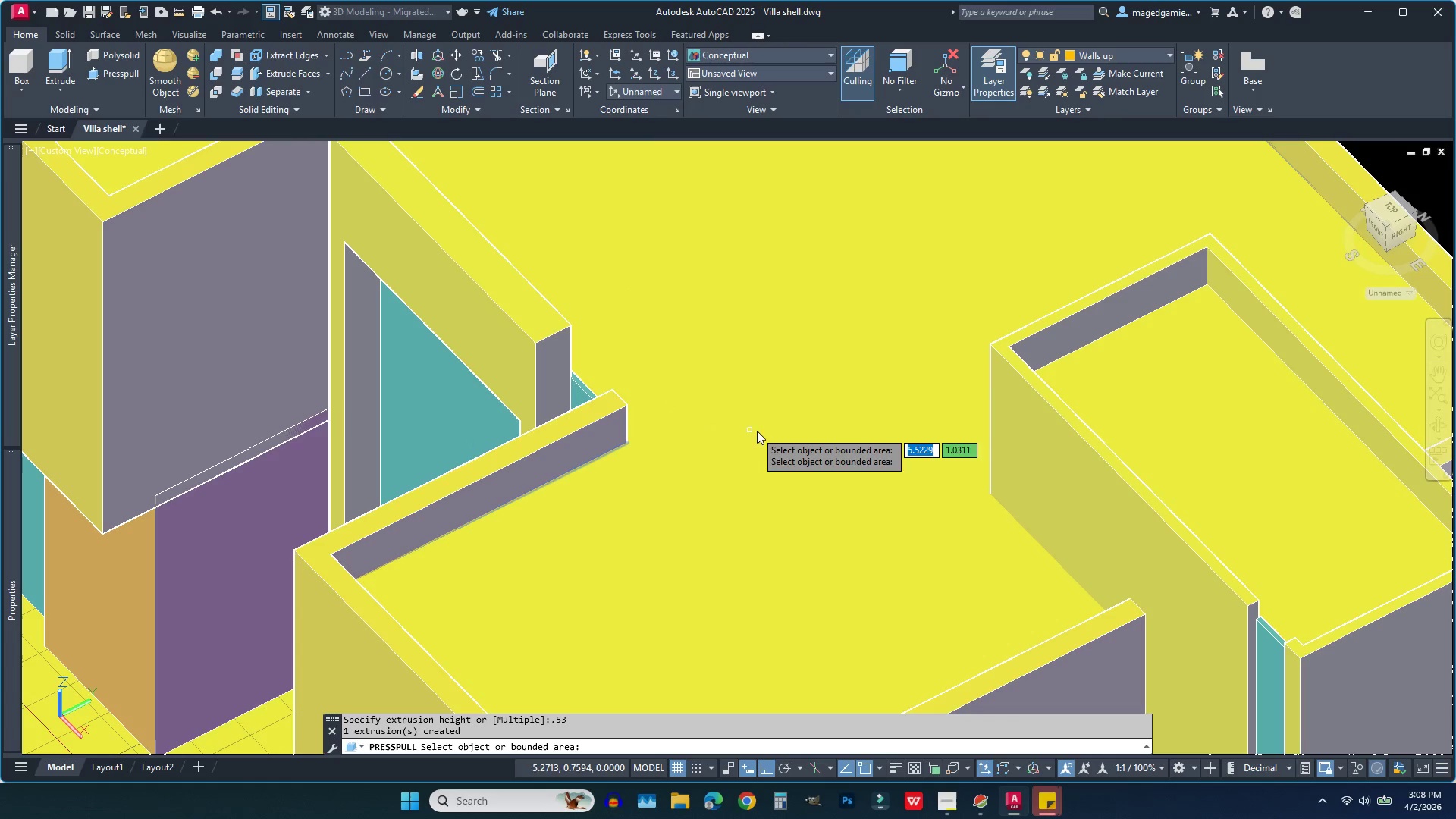 
scroll: coordinate [1037, 469], scroll_direction: down, amount: 3.0
 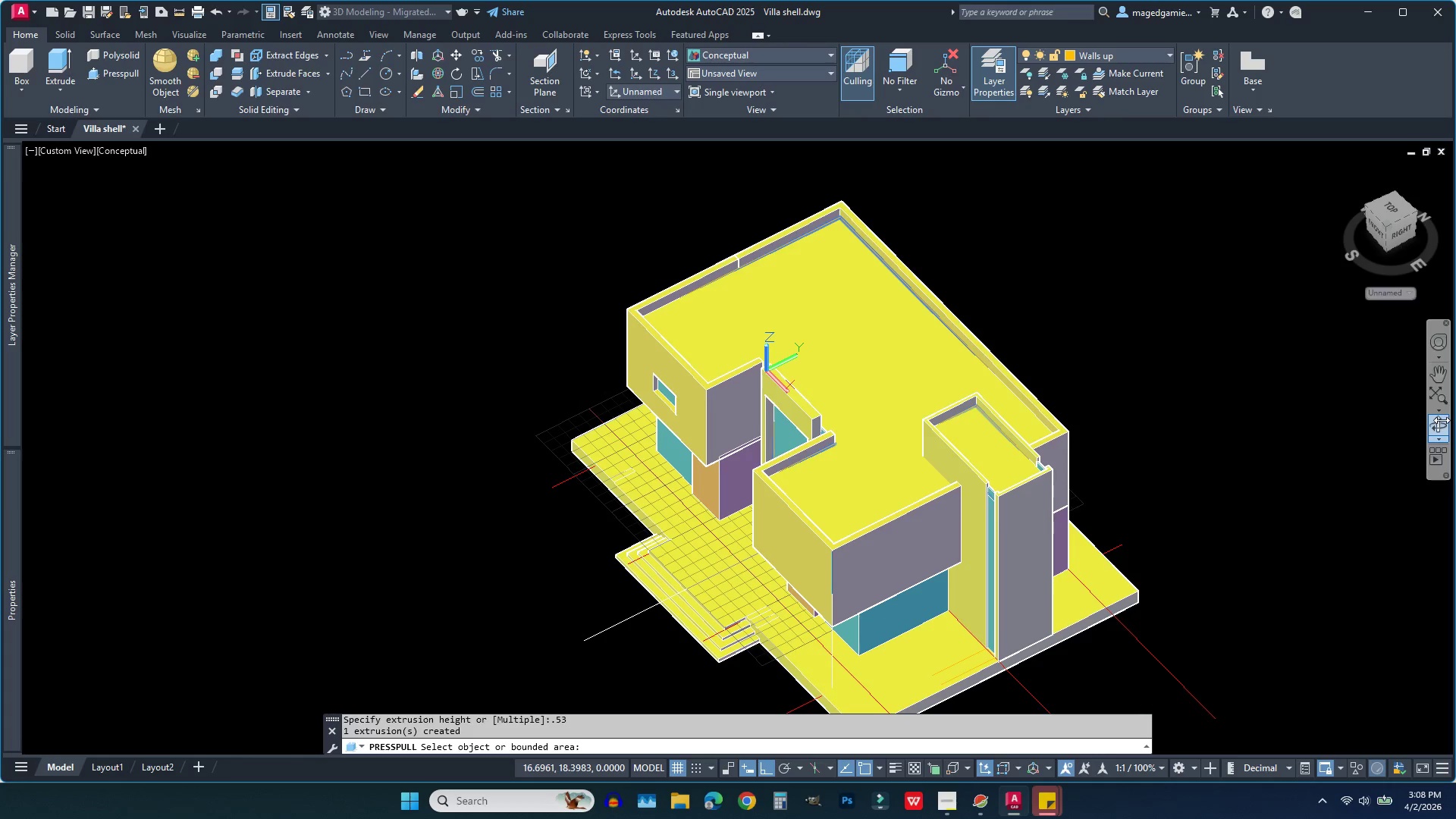 
left_click([1440, 428])
 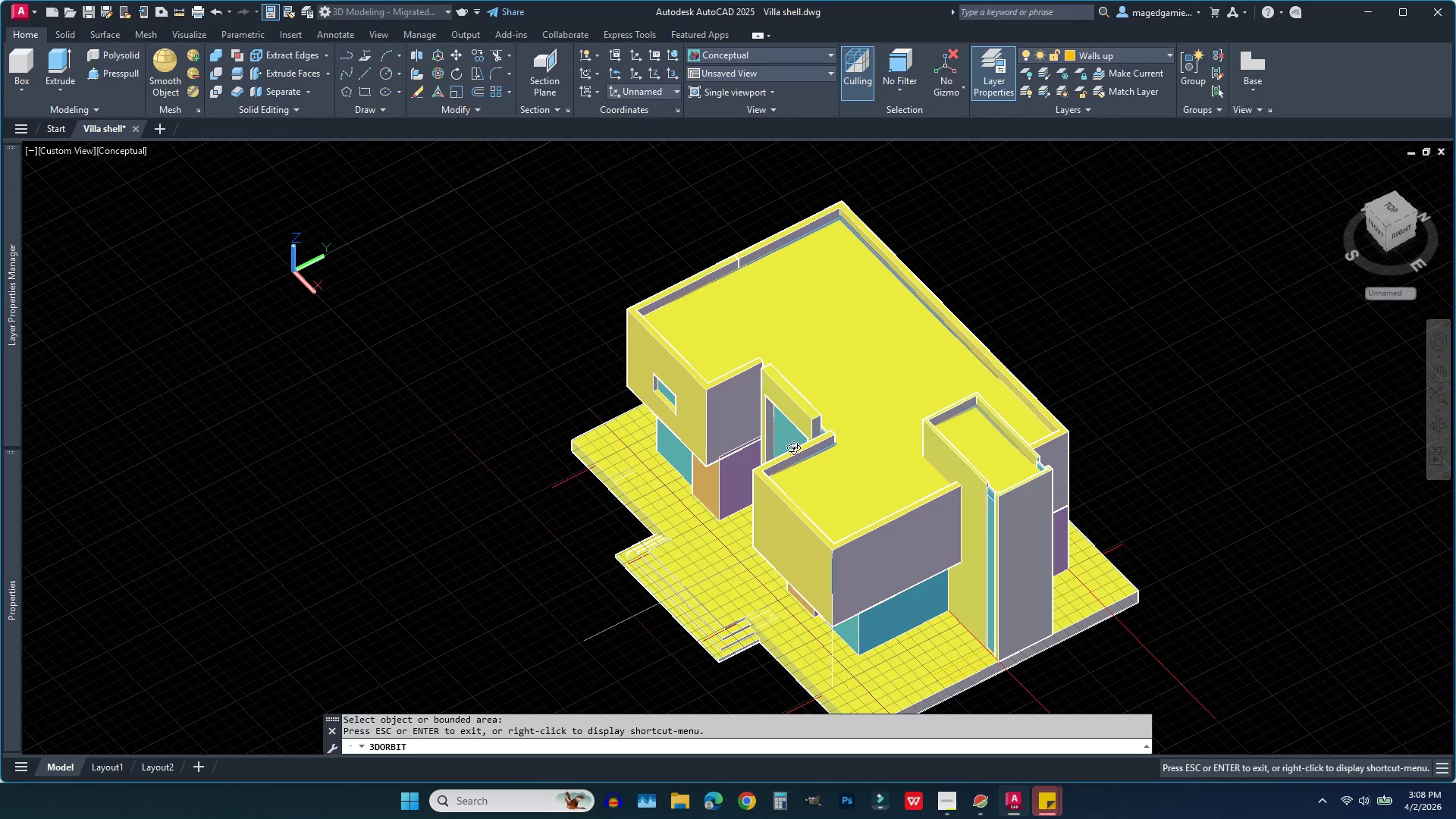 
left_click_drag(start_coordinate=[748, 451], to_coordinate=[1012, 422])
 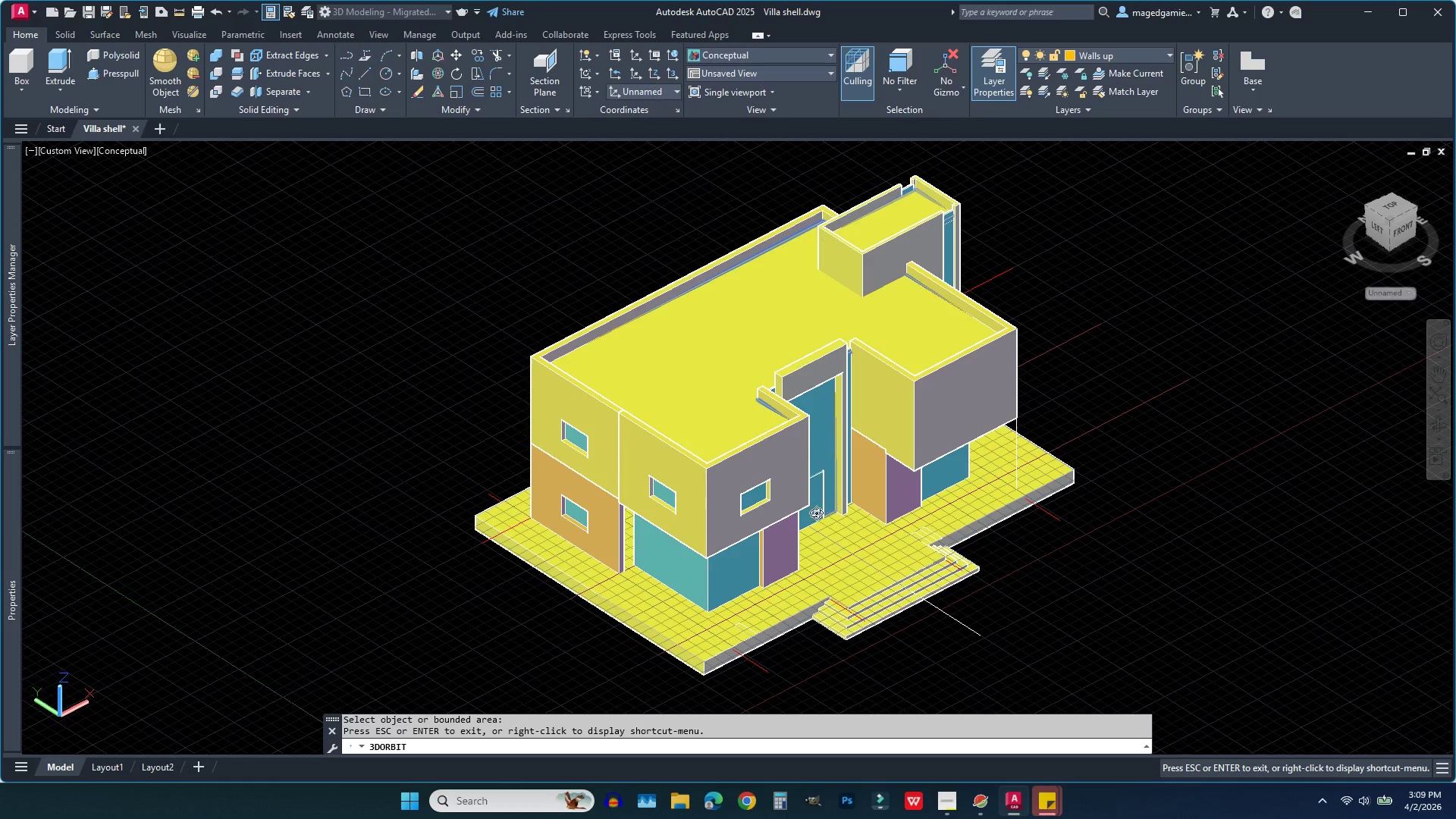 
scroll: coordinate [706, 525], scroll_direction: up, amount: 11.0
 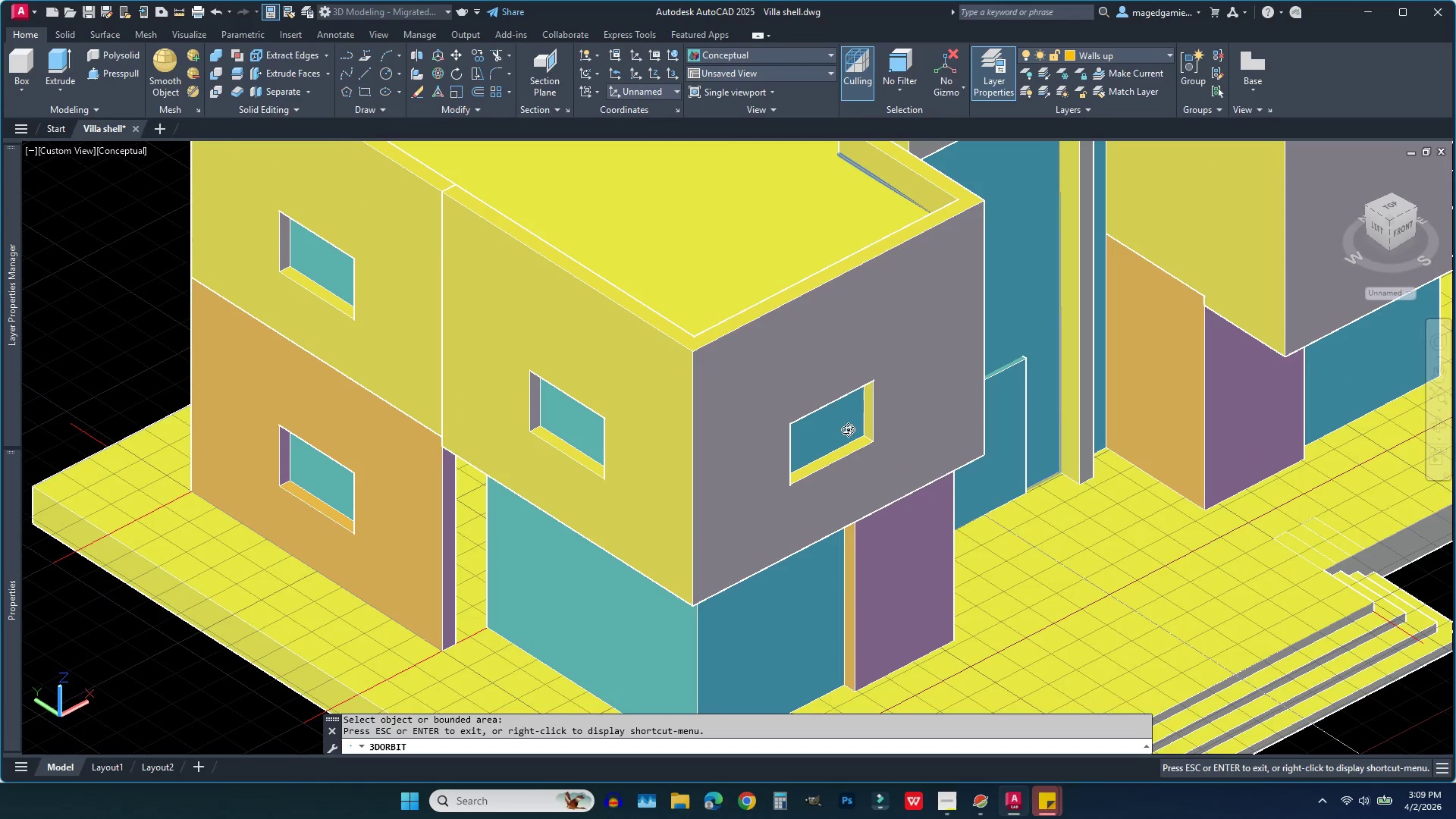 
key(Escape)
 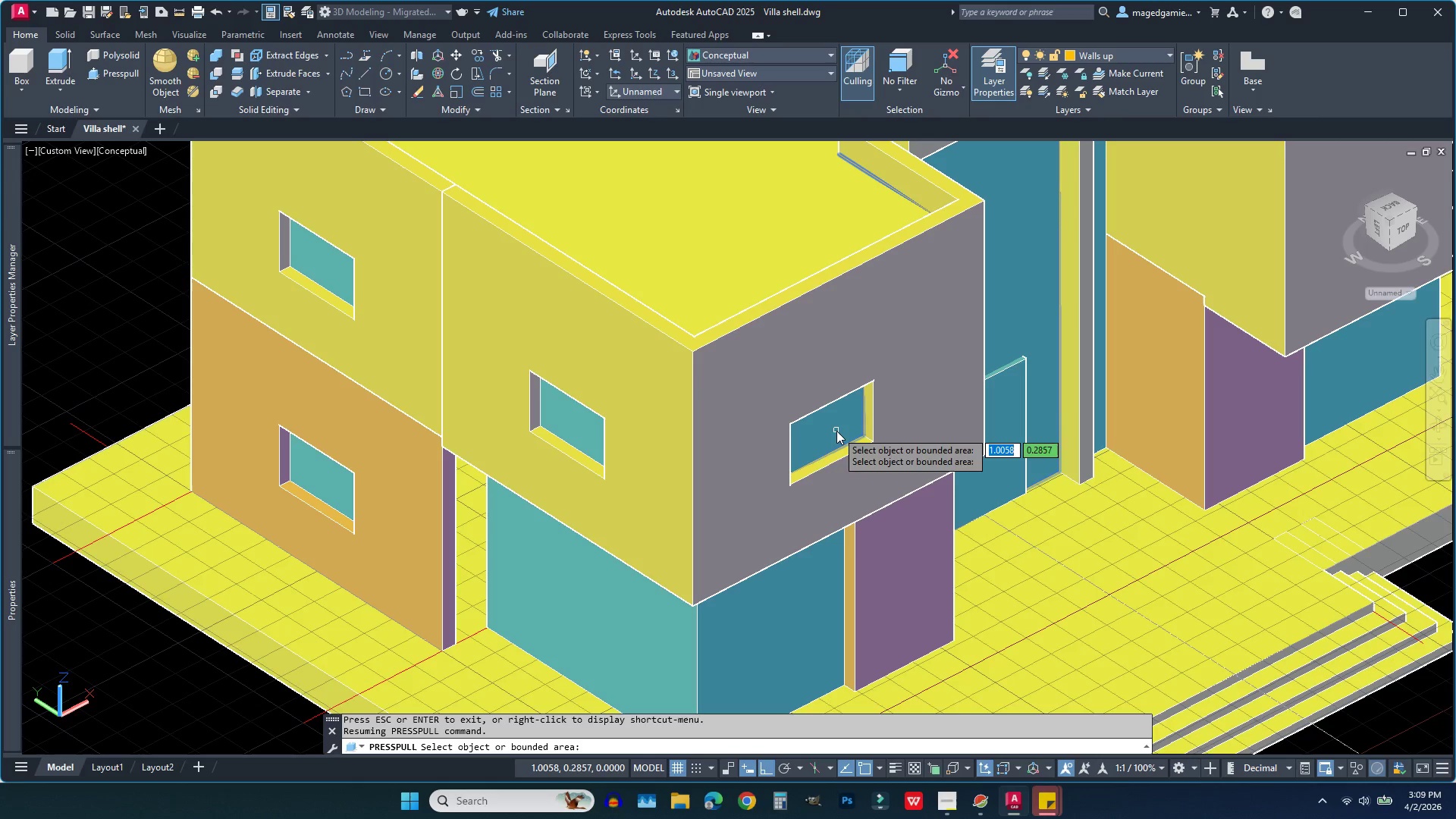 
left_click([836, 431])
 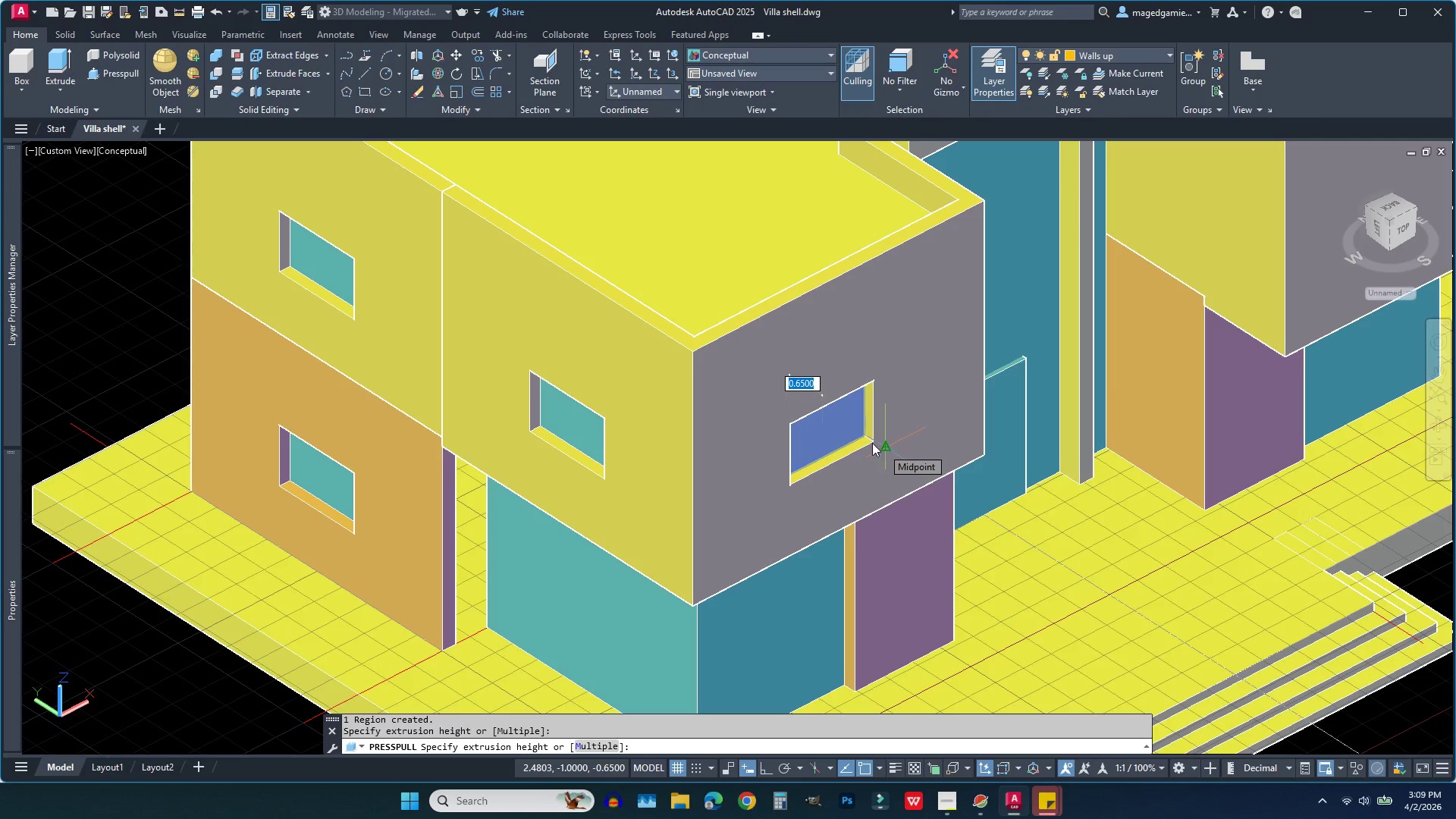 
key(Escape)
 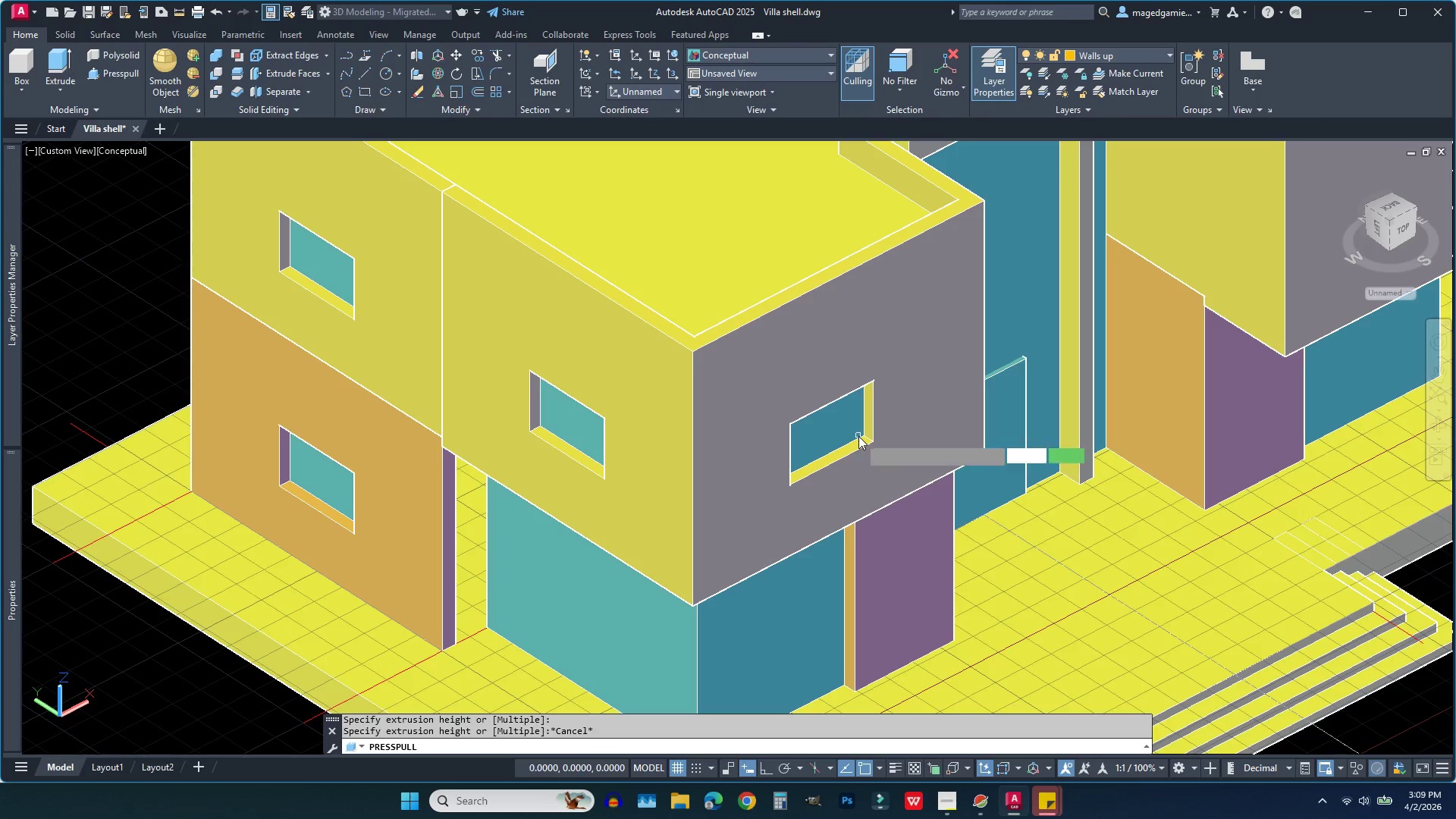 
key(Escape)
 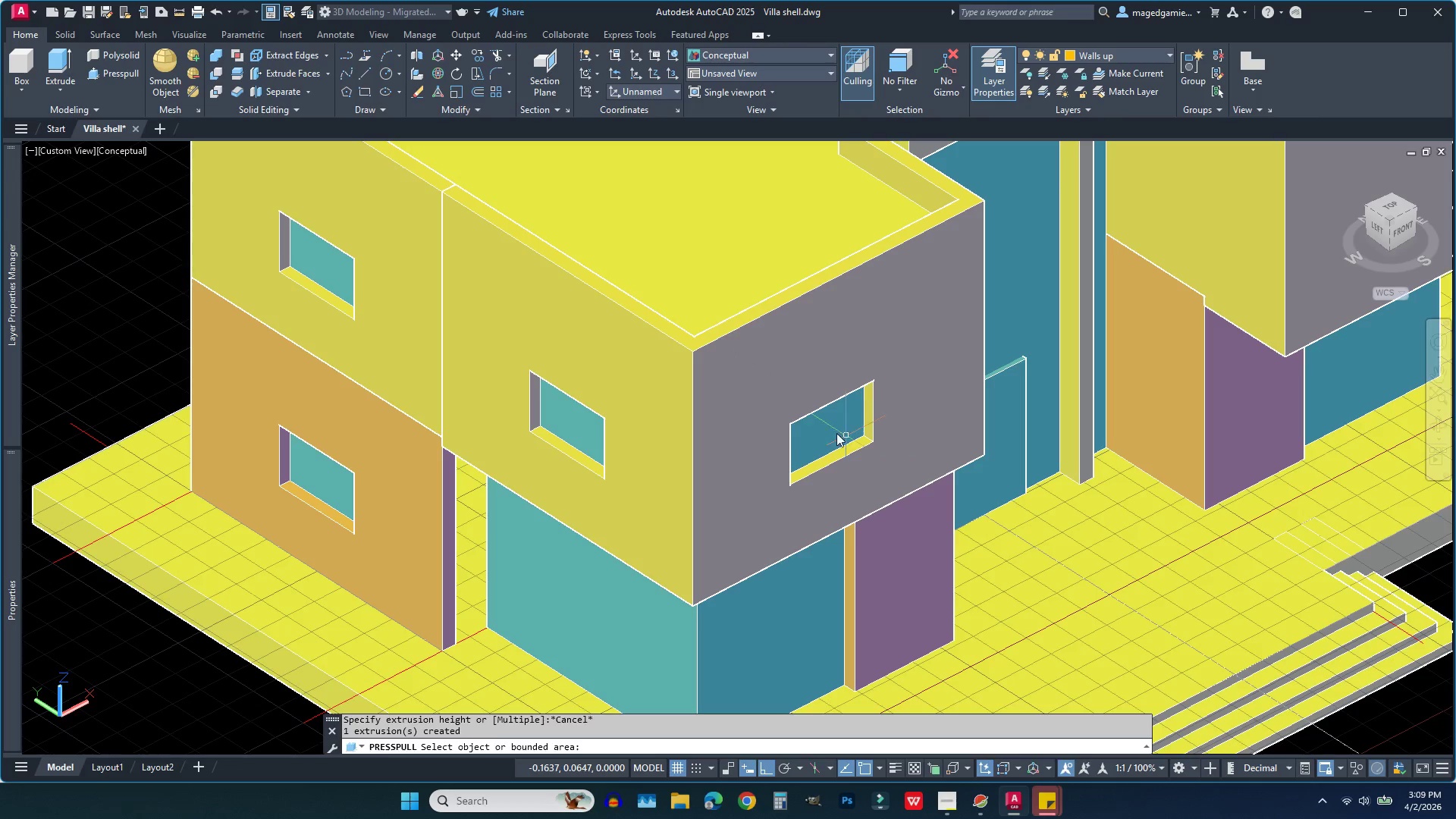 
key(Escape)
 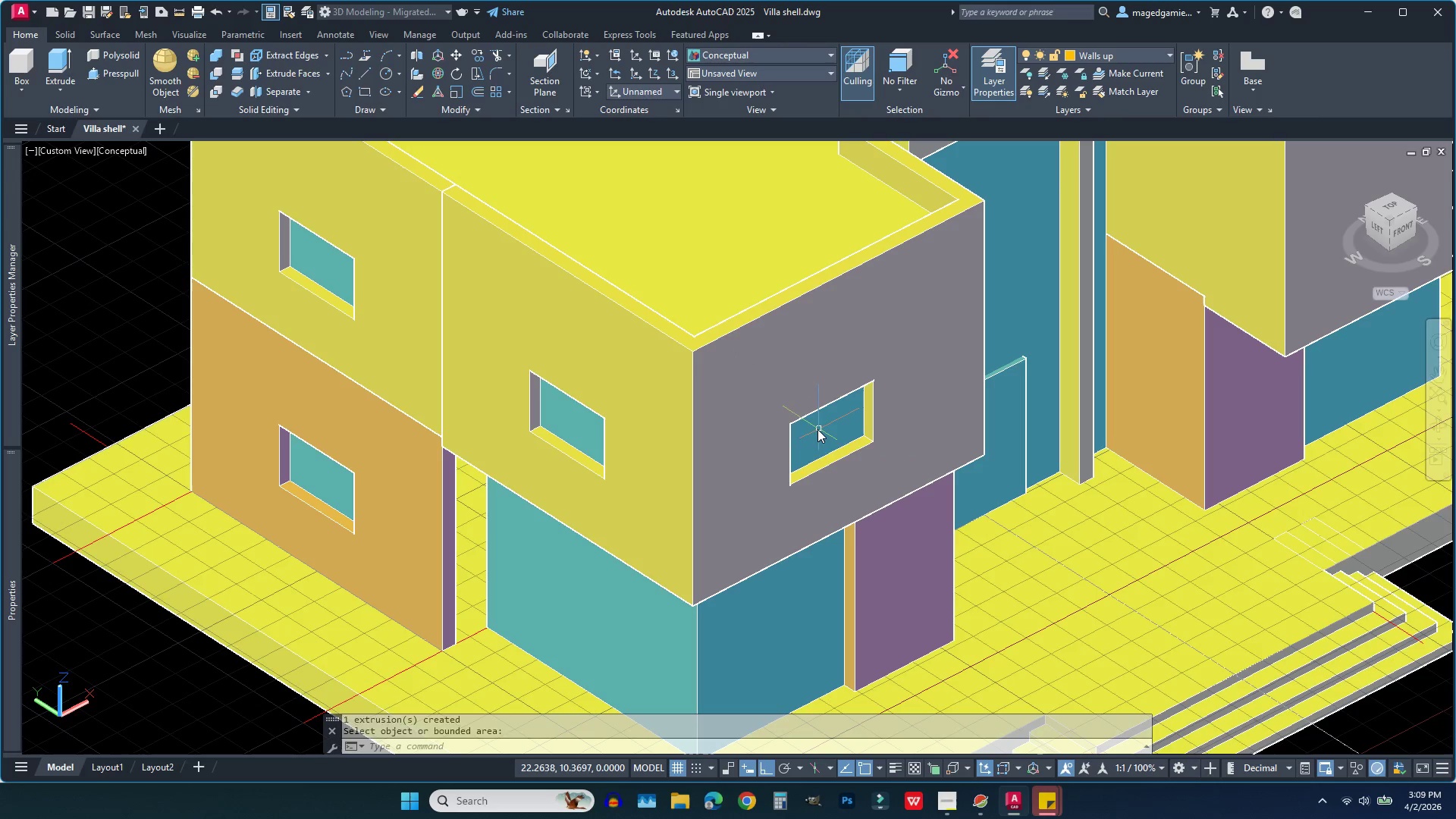 
key(Escape)
 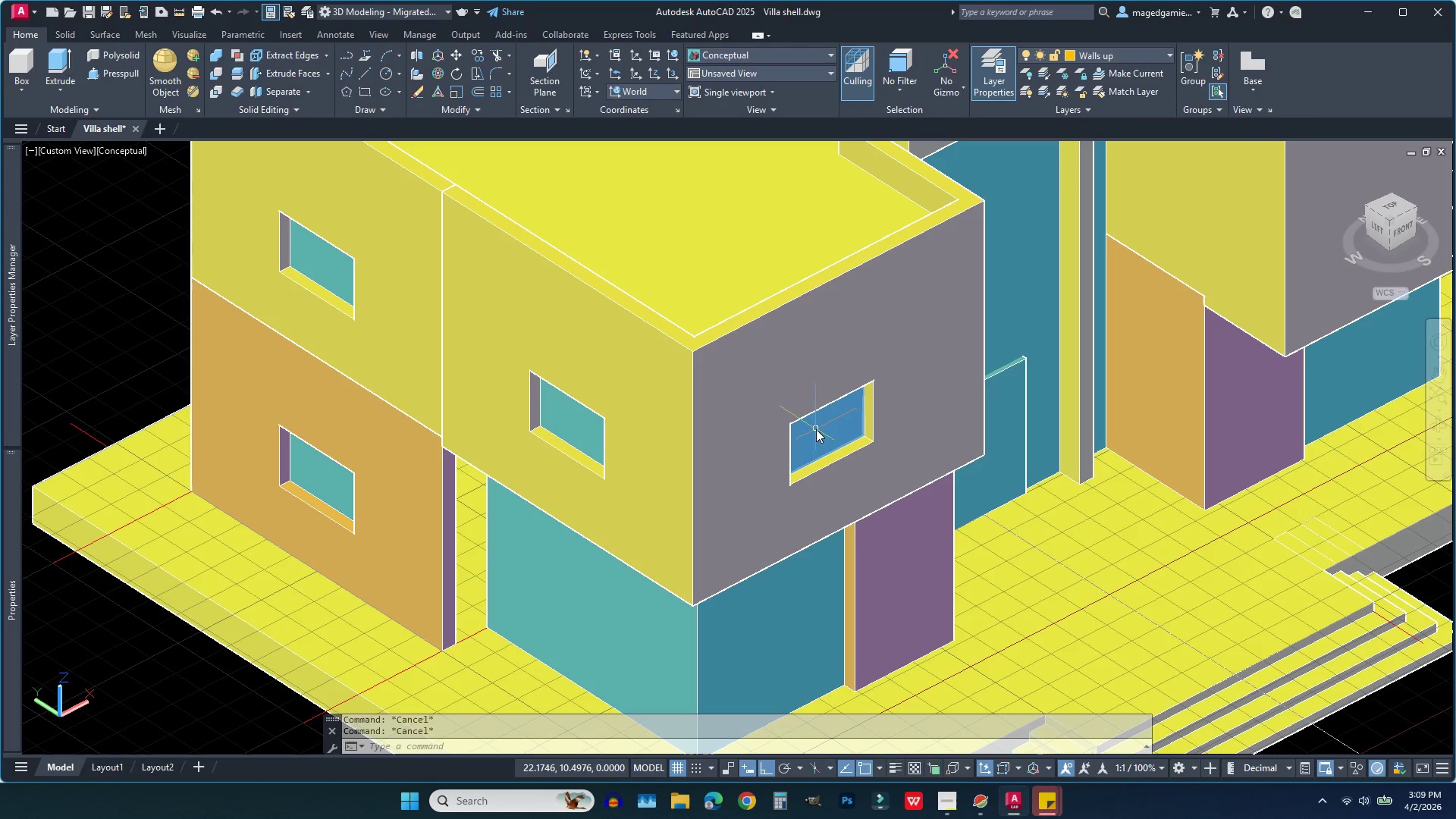 
key(Escape)
 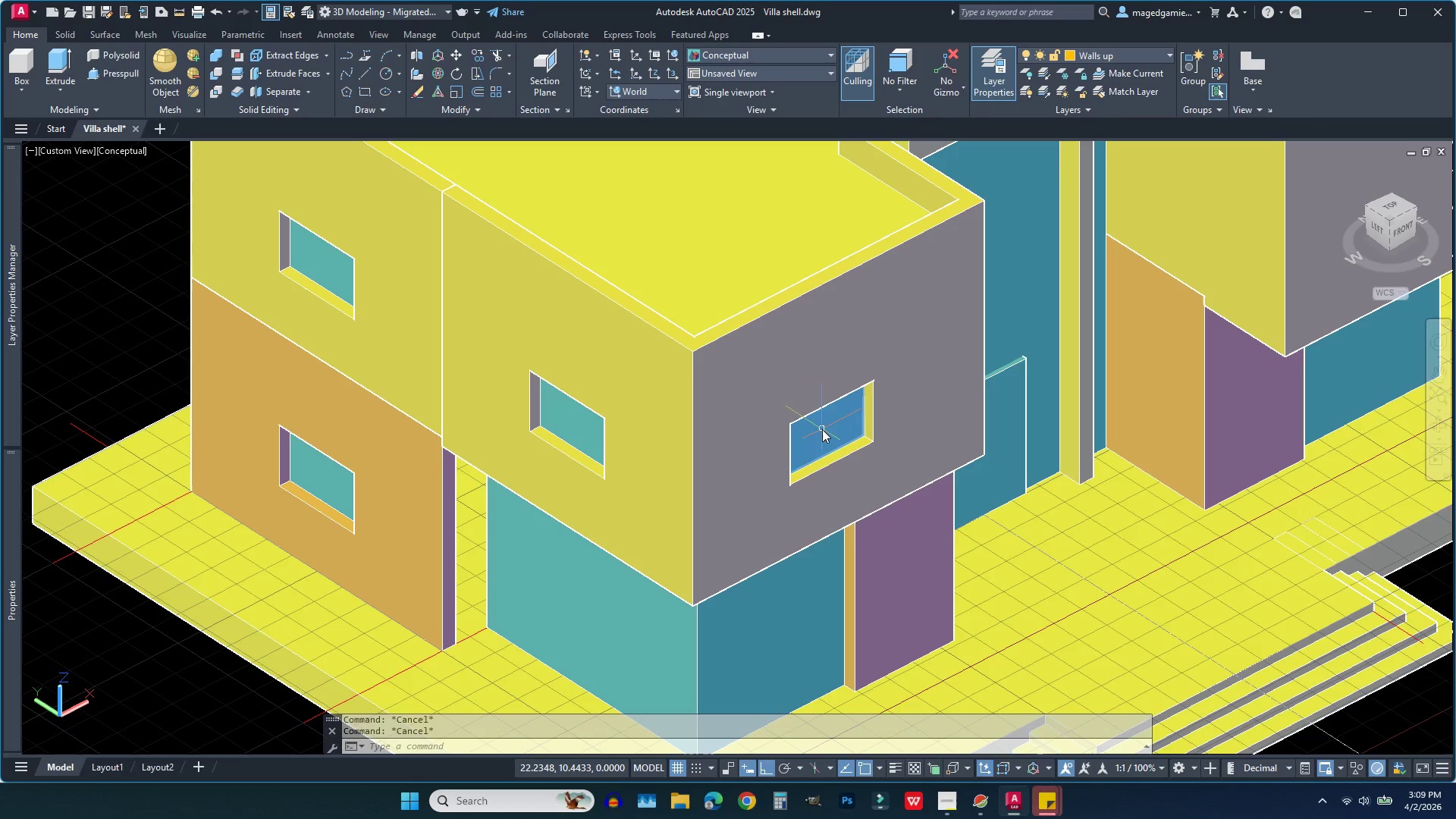 
left_click([822, 429])
 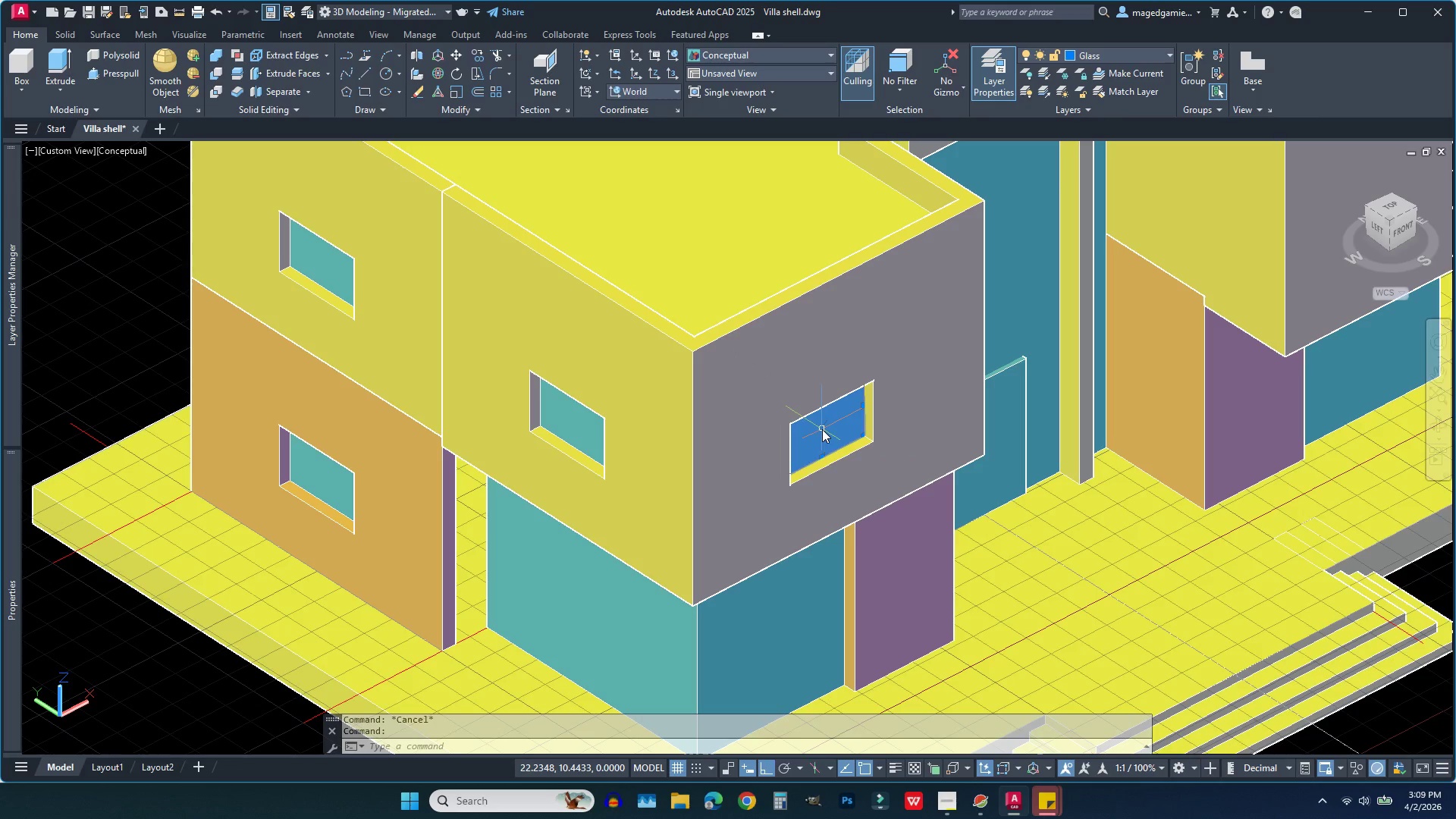 
key(Delete)
 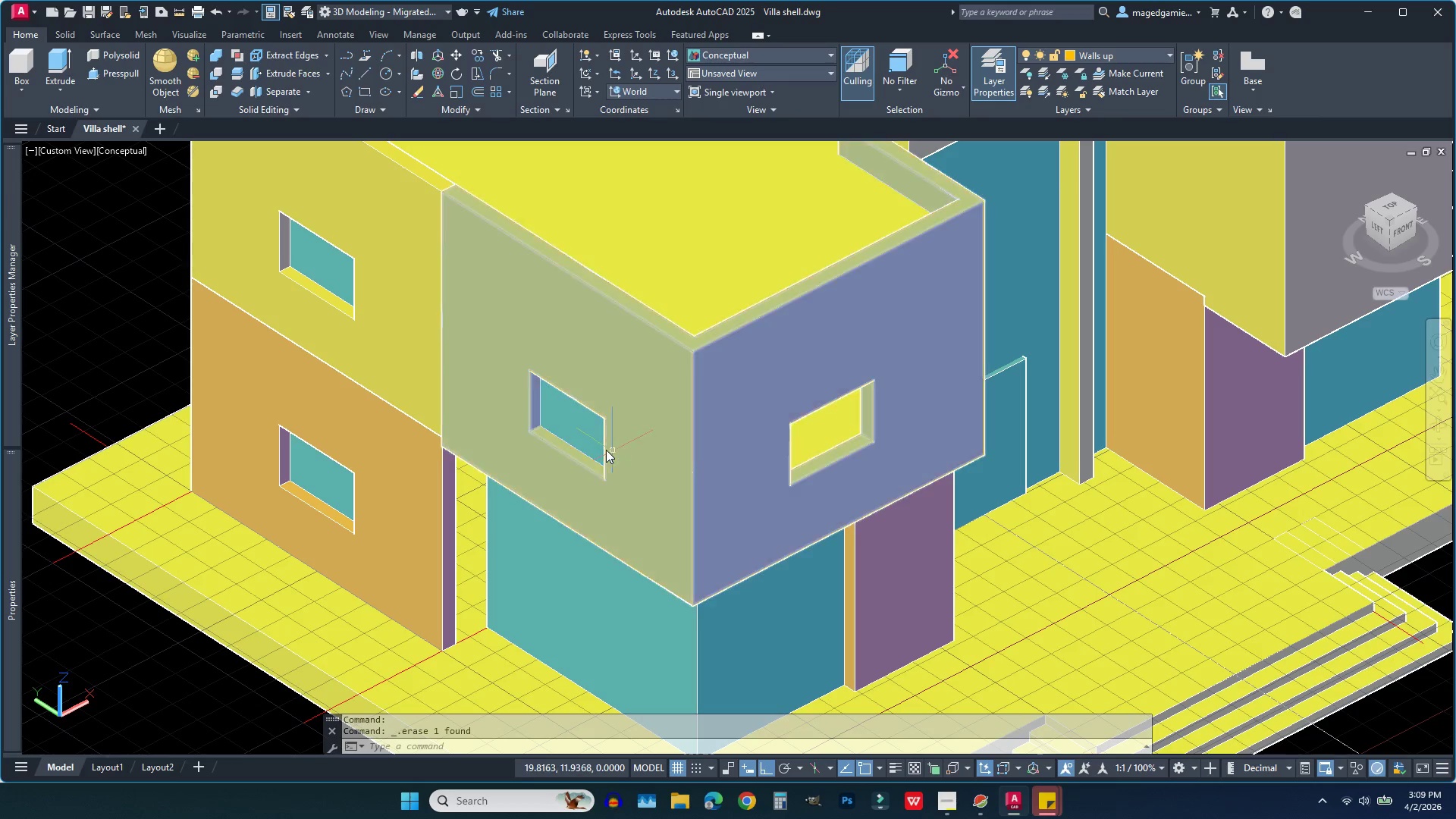 
left_click([568, 436])
 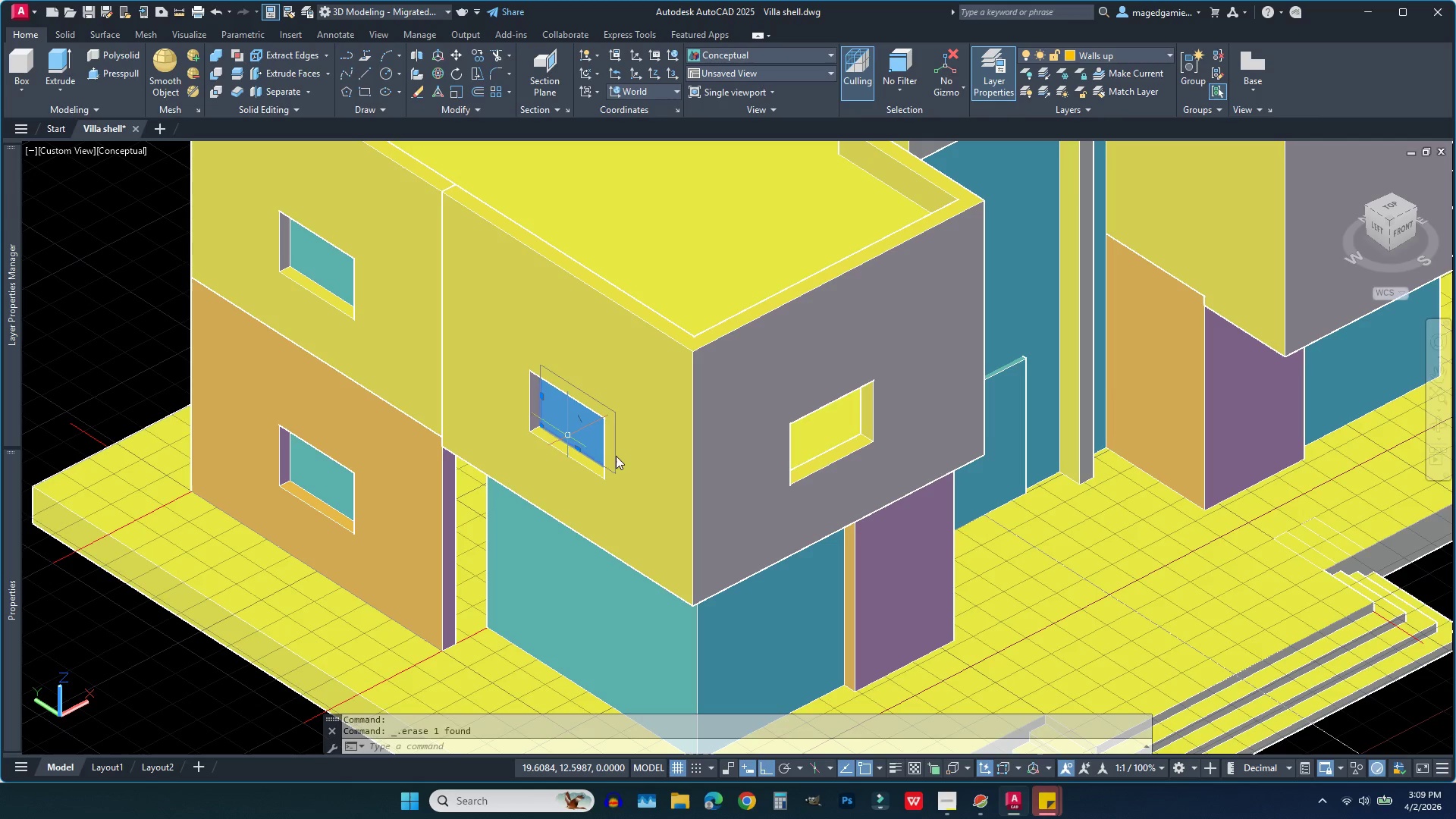 
key(Delete)
 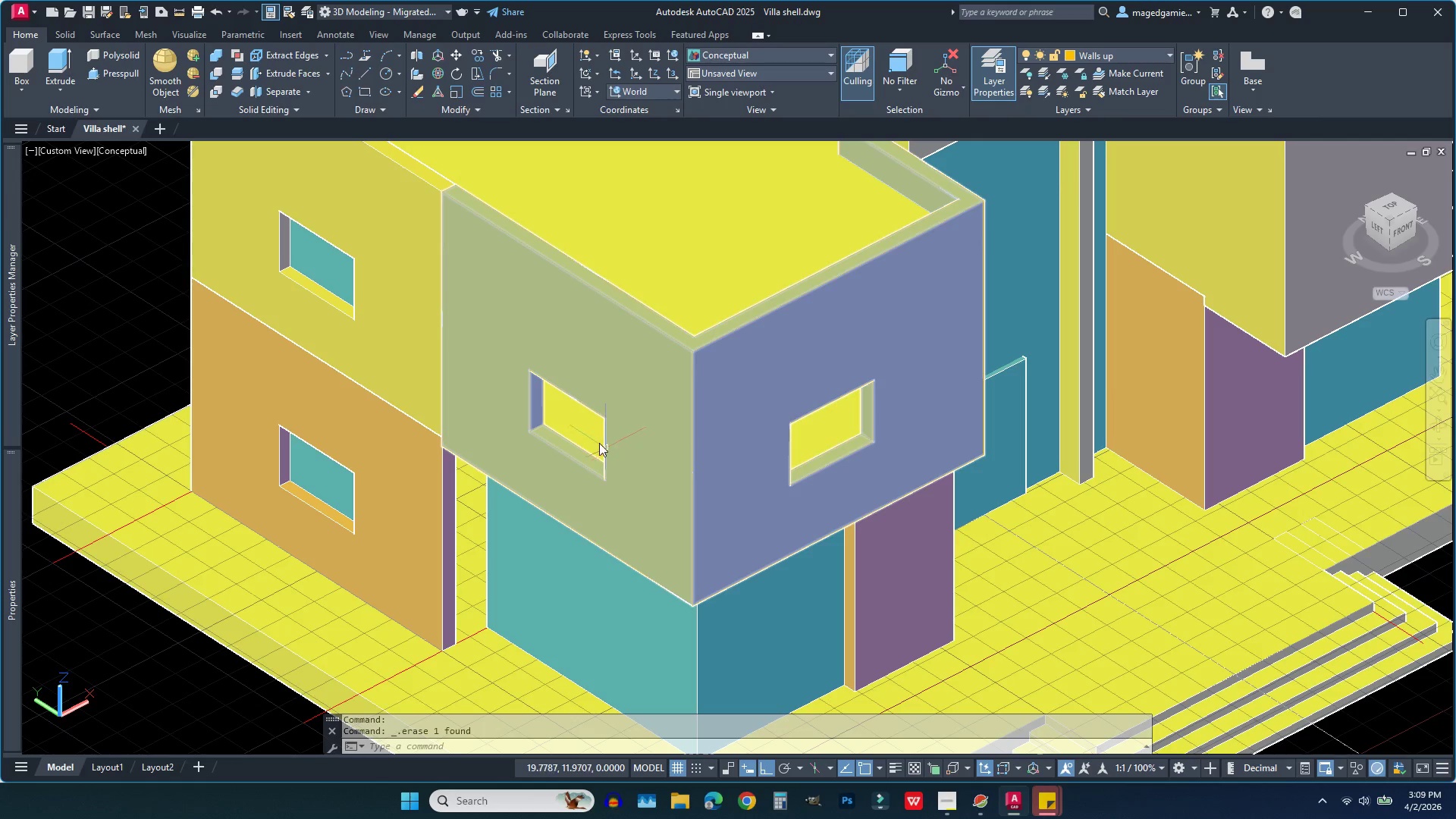 
left_click([592, 426])
 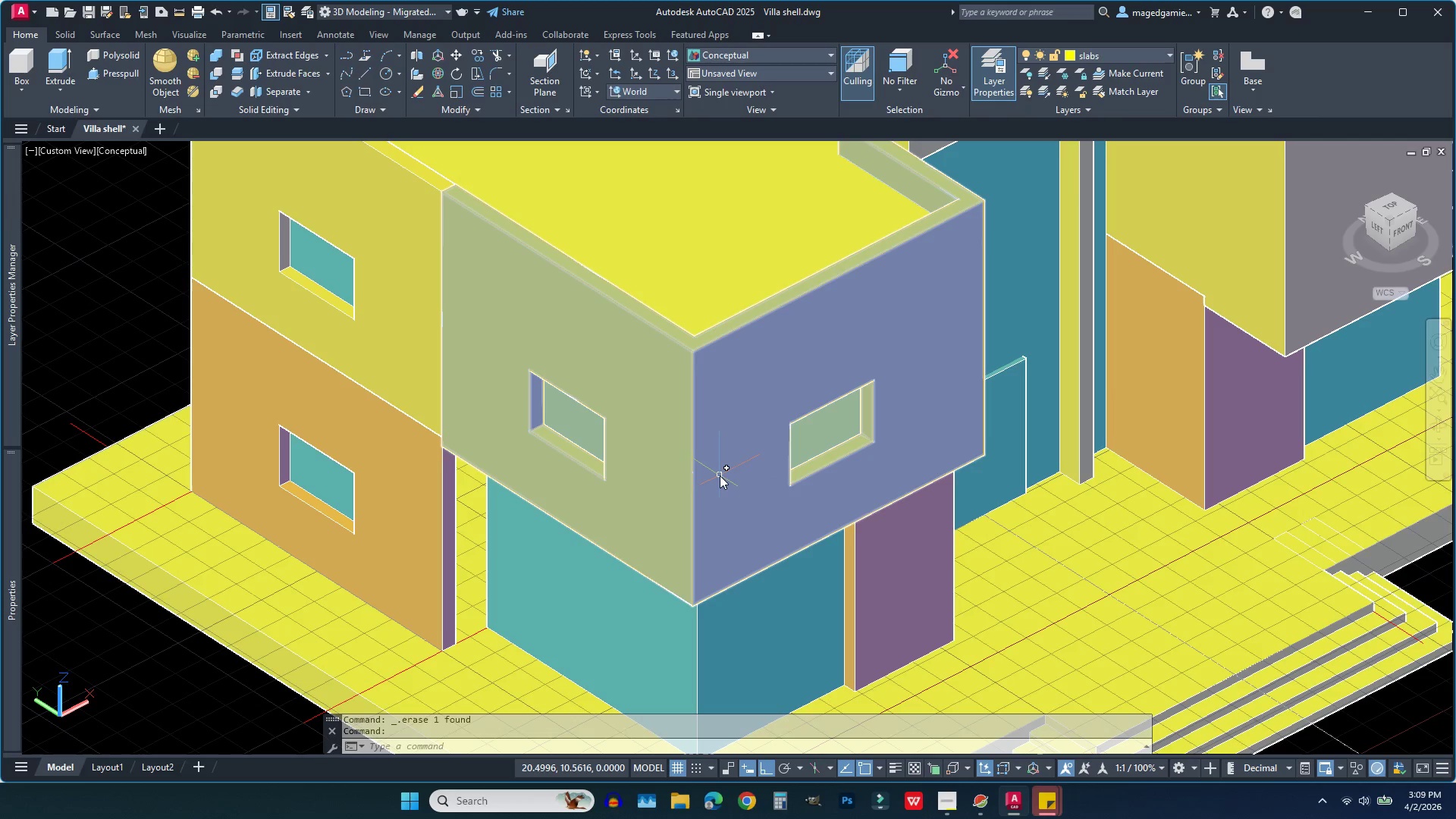 
key(Escape)
 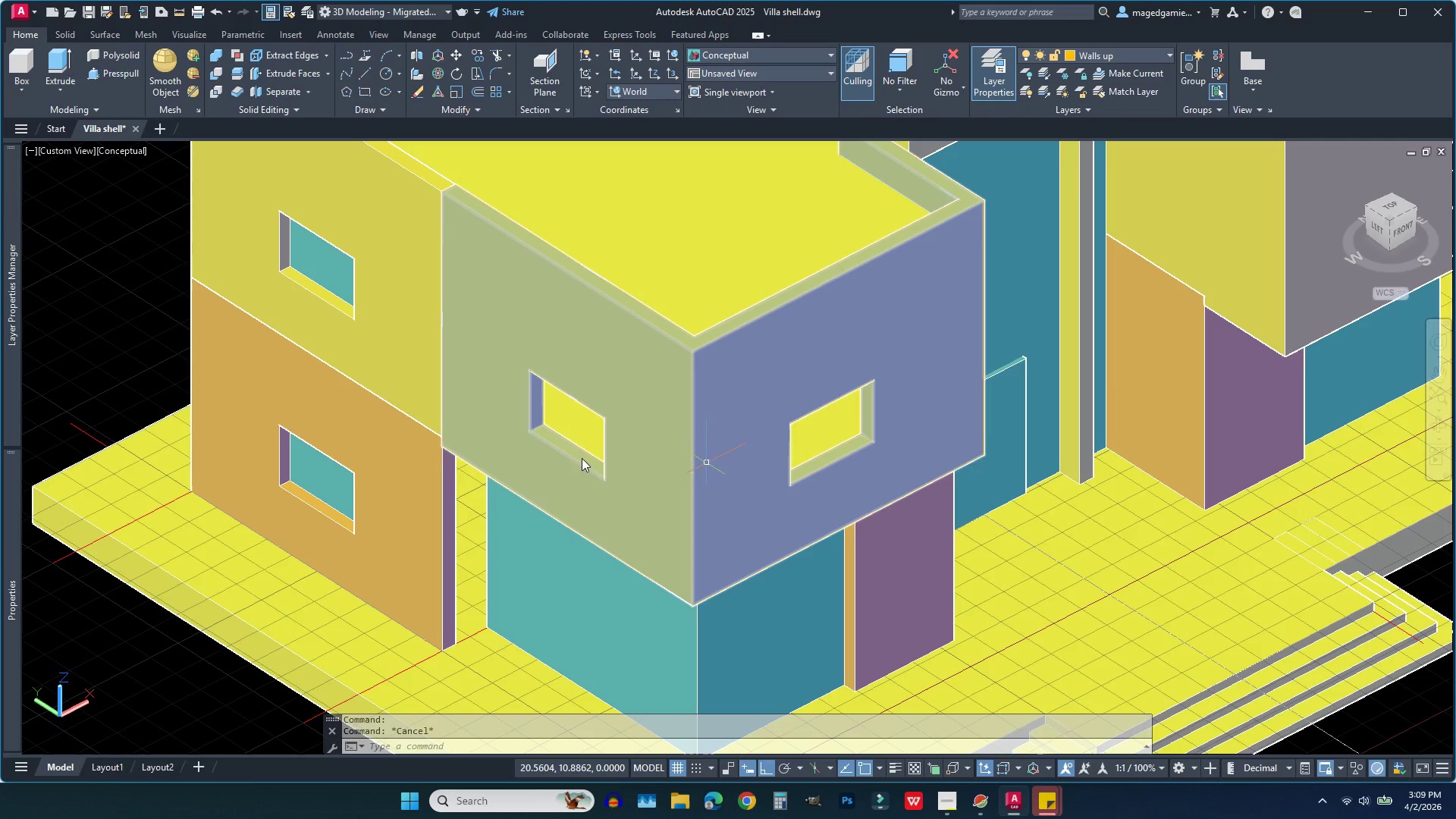 
hold_key(key=Escape, duration=0.39)
 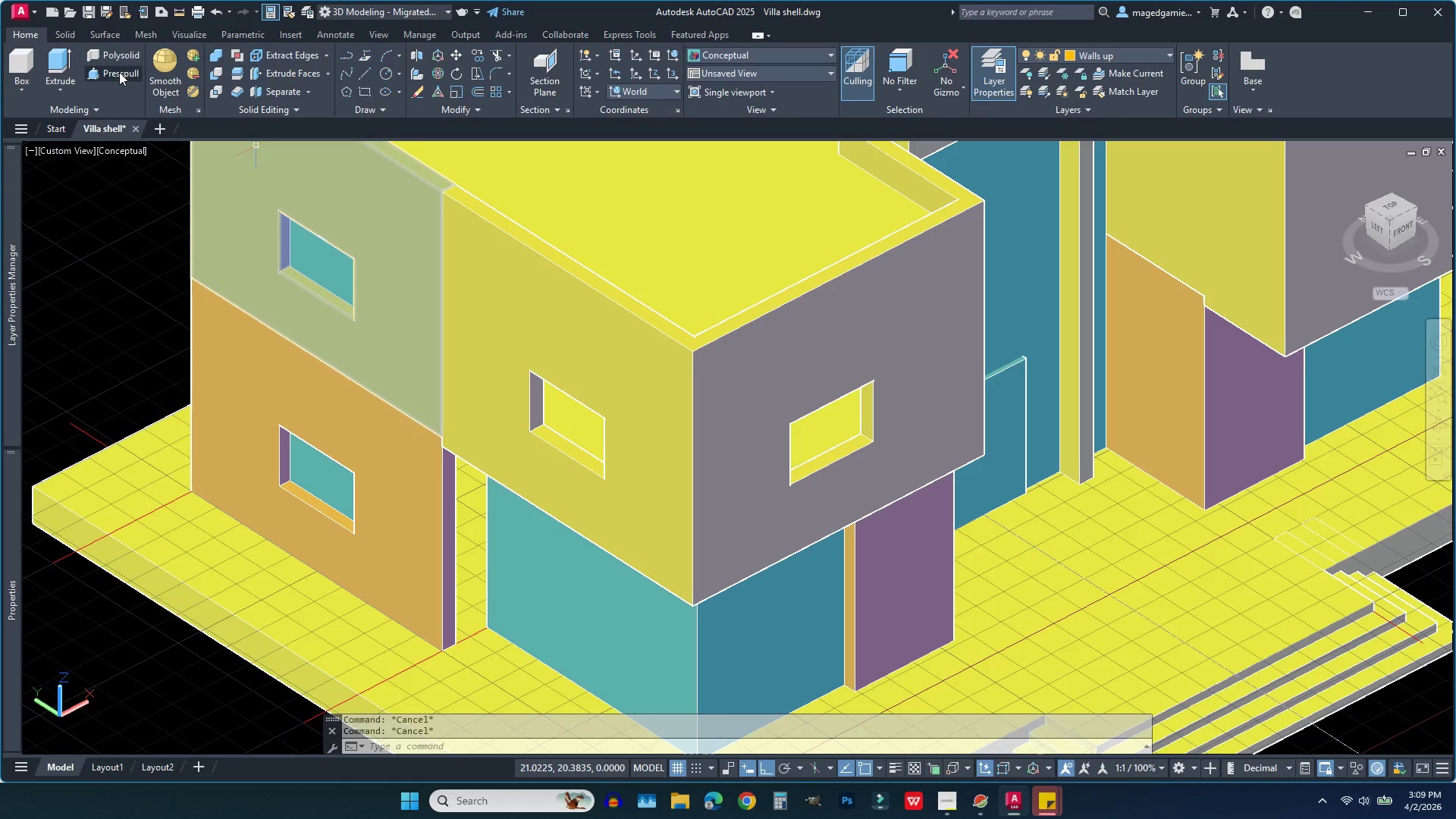 
left_click([119, 72])
 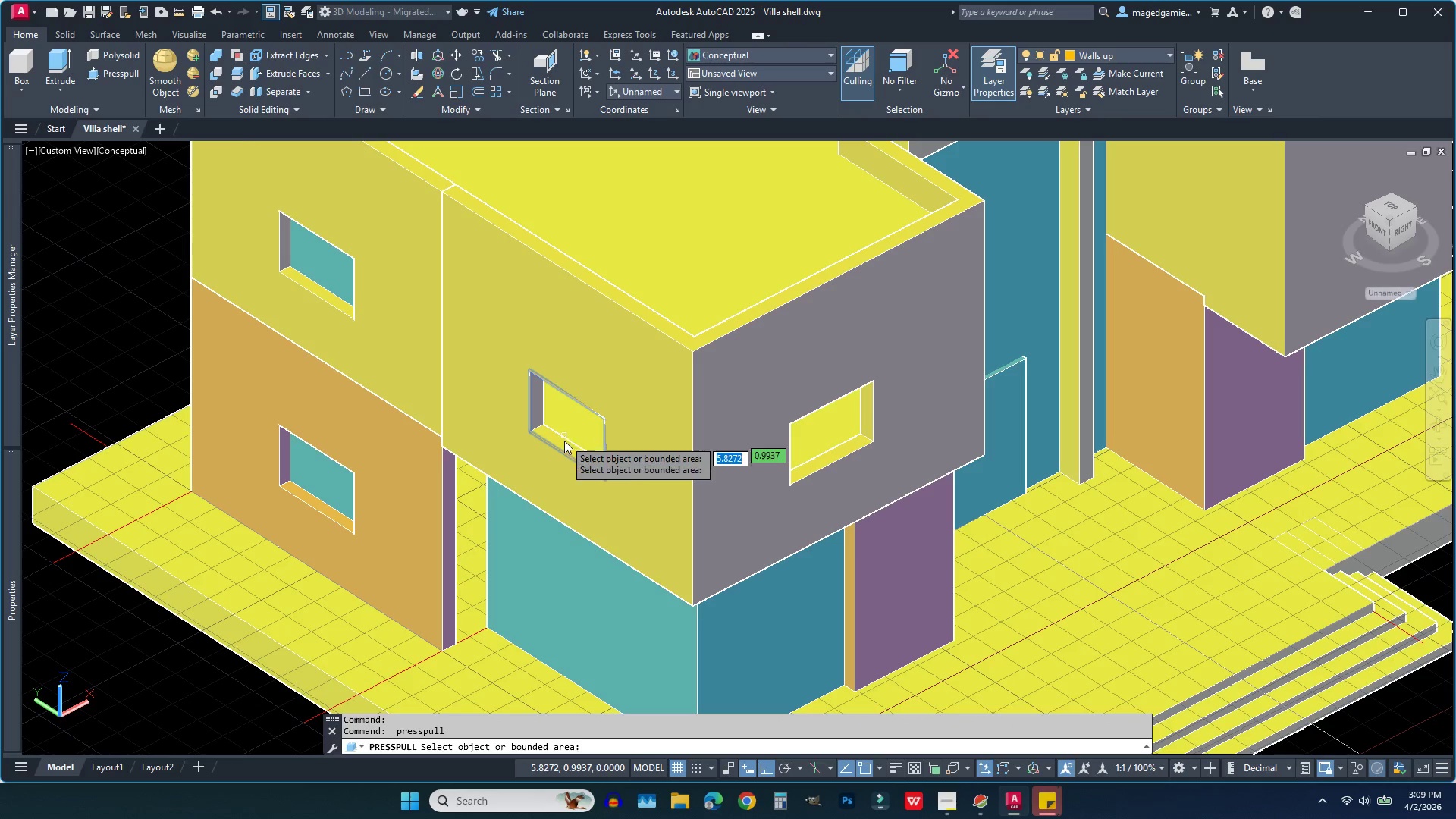 
left_click([564, 449])
 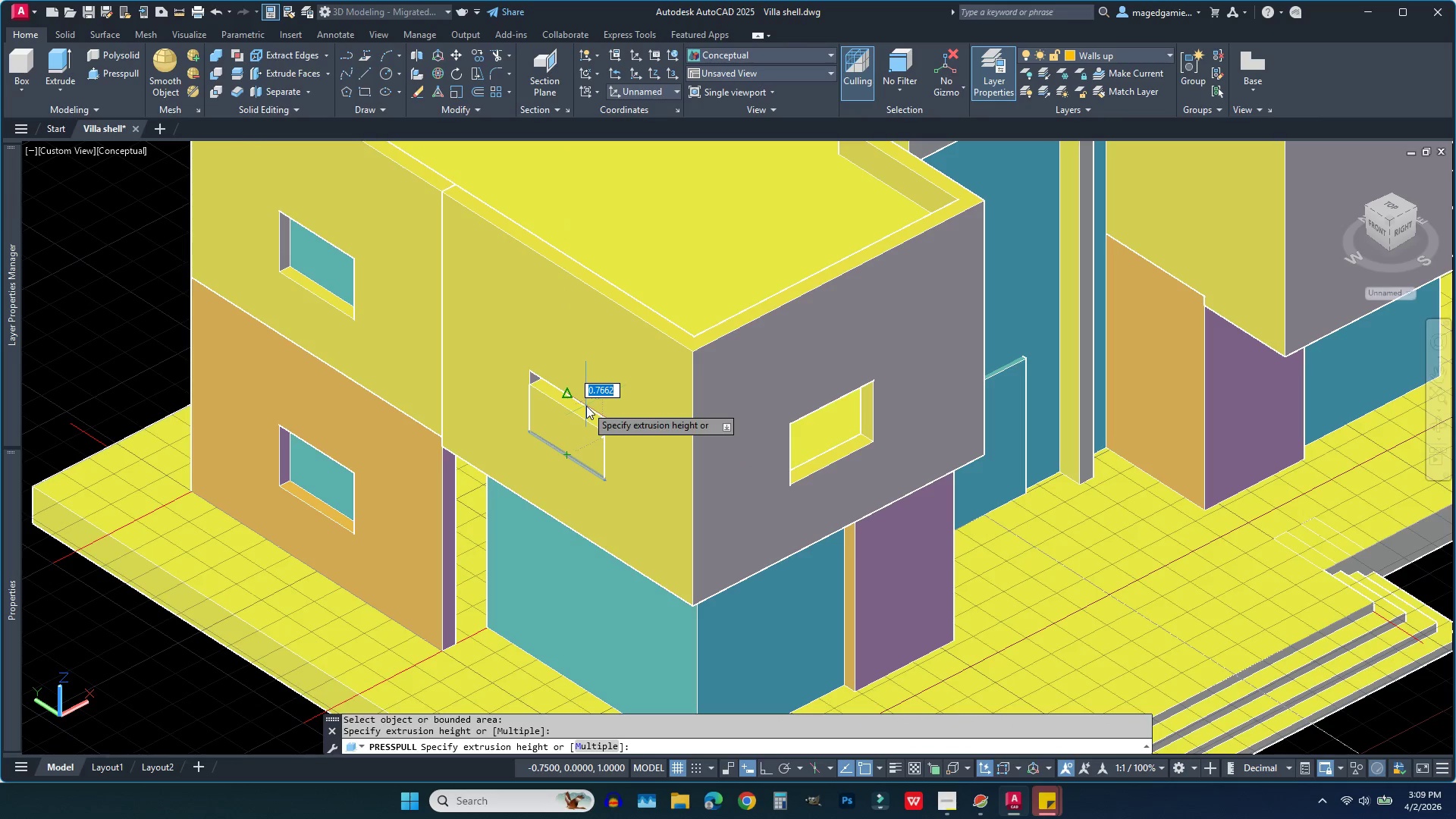 
left_click([586, 406])
 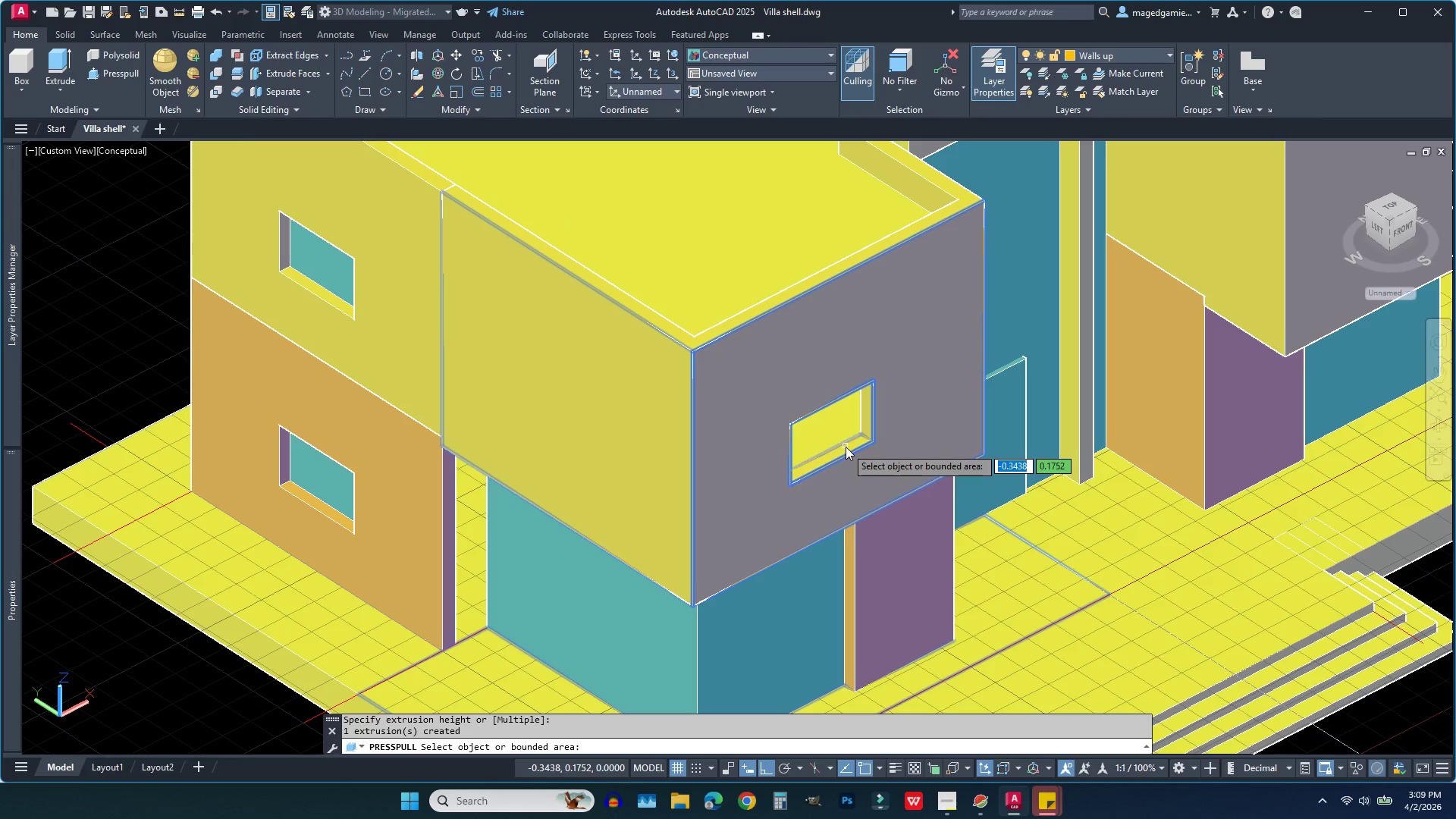 
left_click([848, 447])
 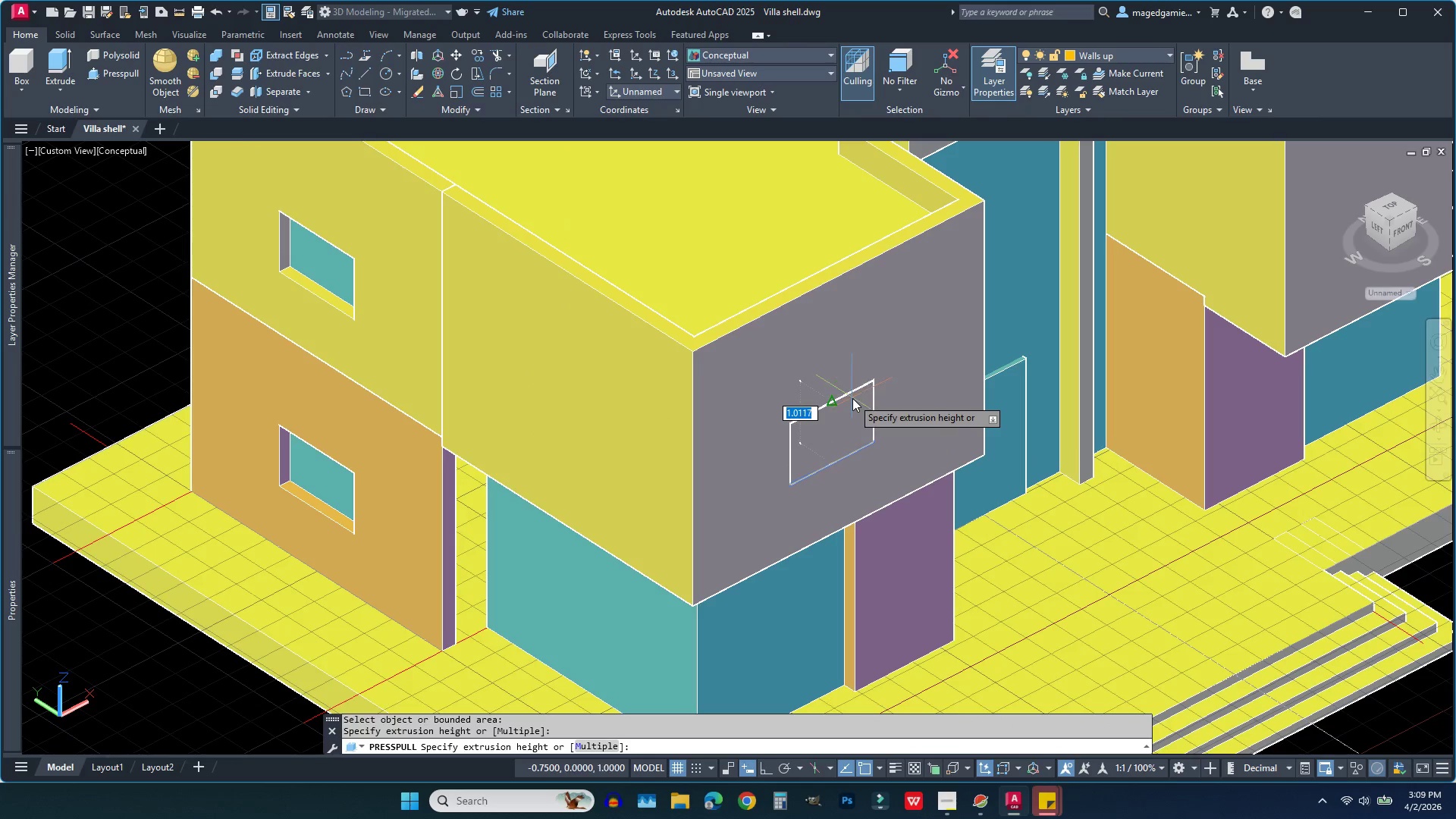 
left_click([852, 398])
 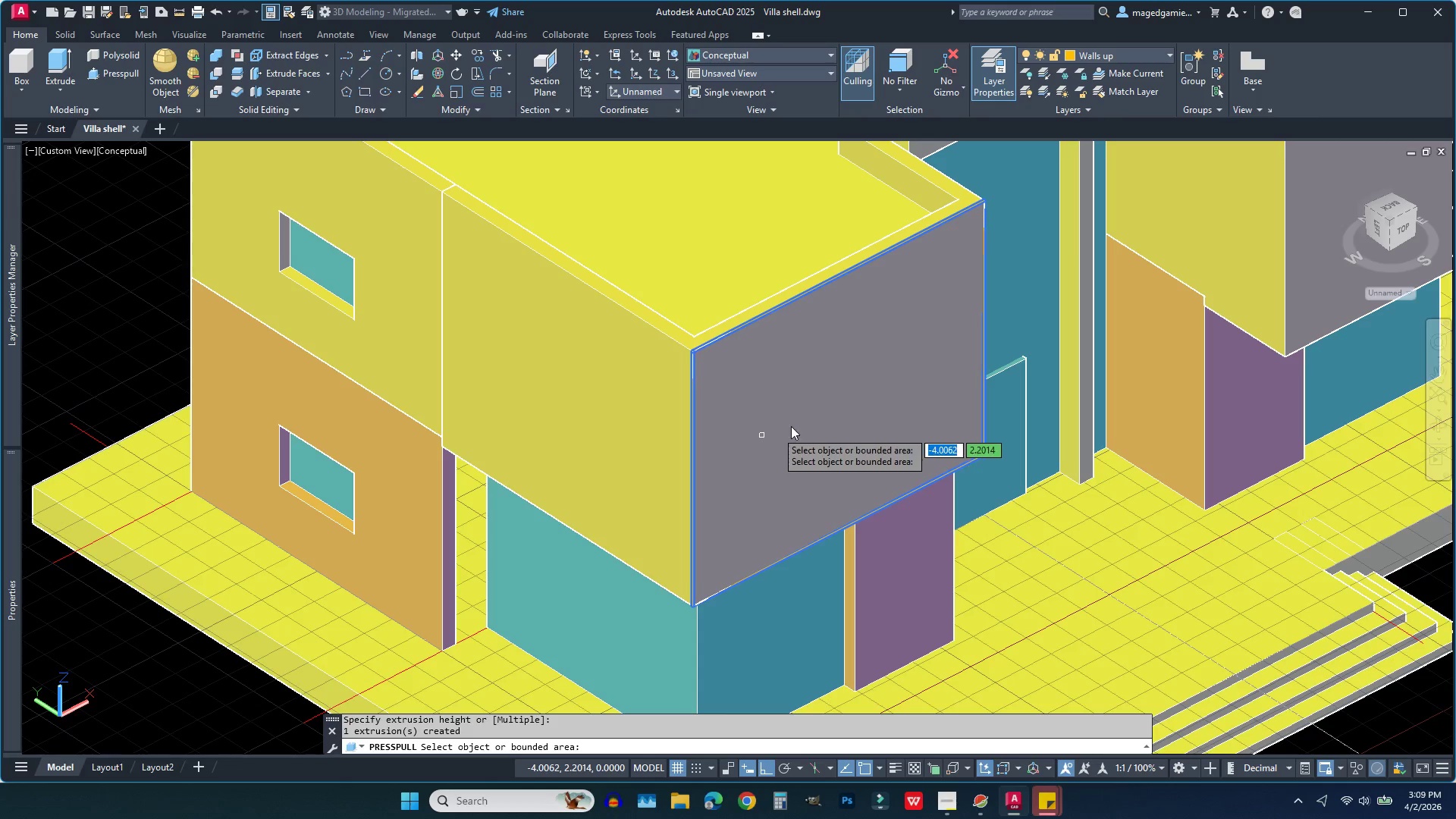 
scroll: coordinate [775, 447], scroll_direction: down, amount: 2.0
 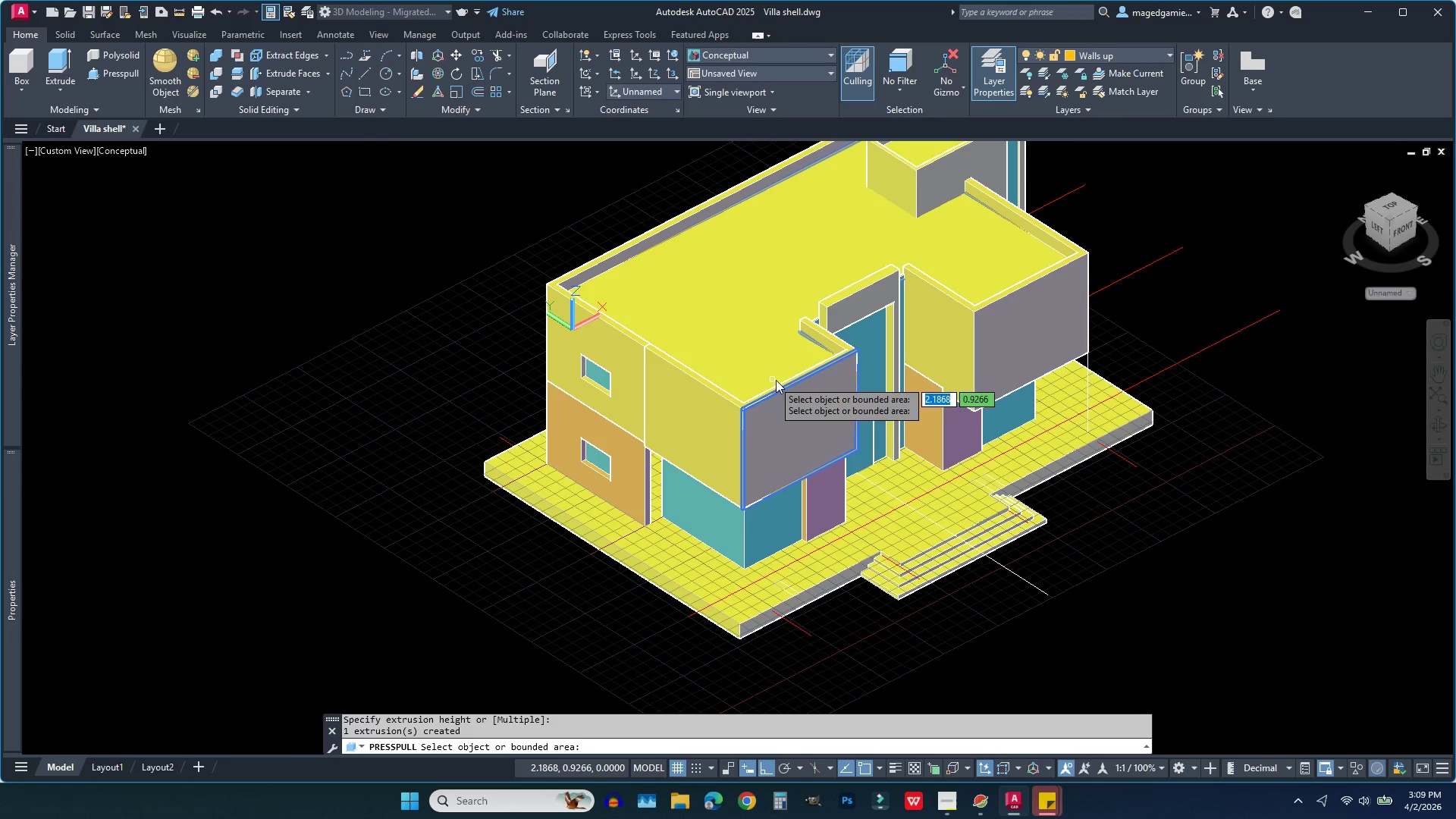 
key(Escape)
 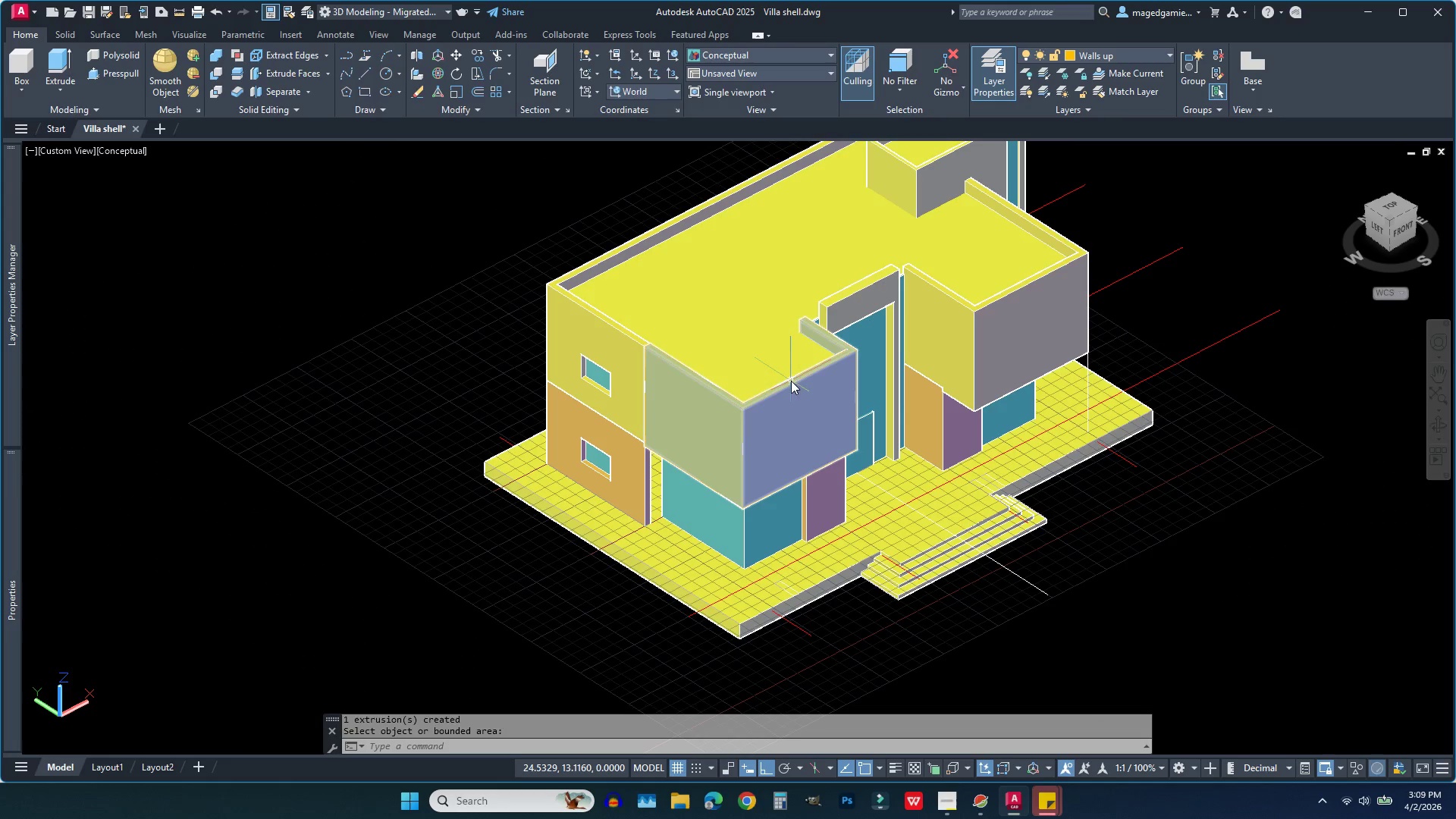 
key(Escape)
 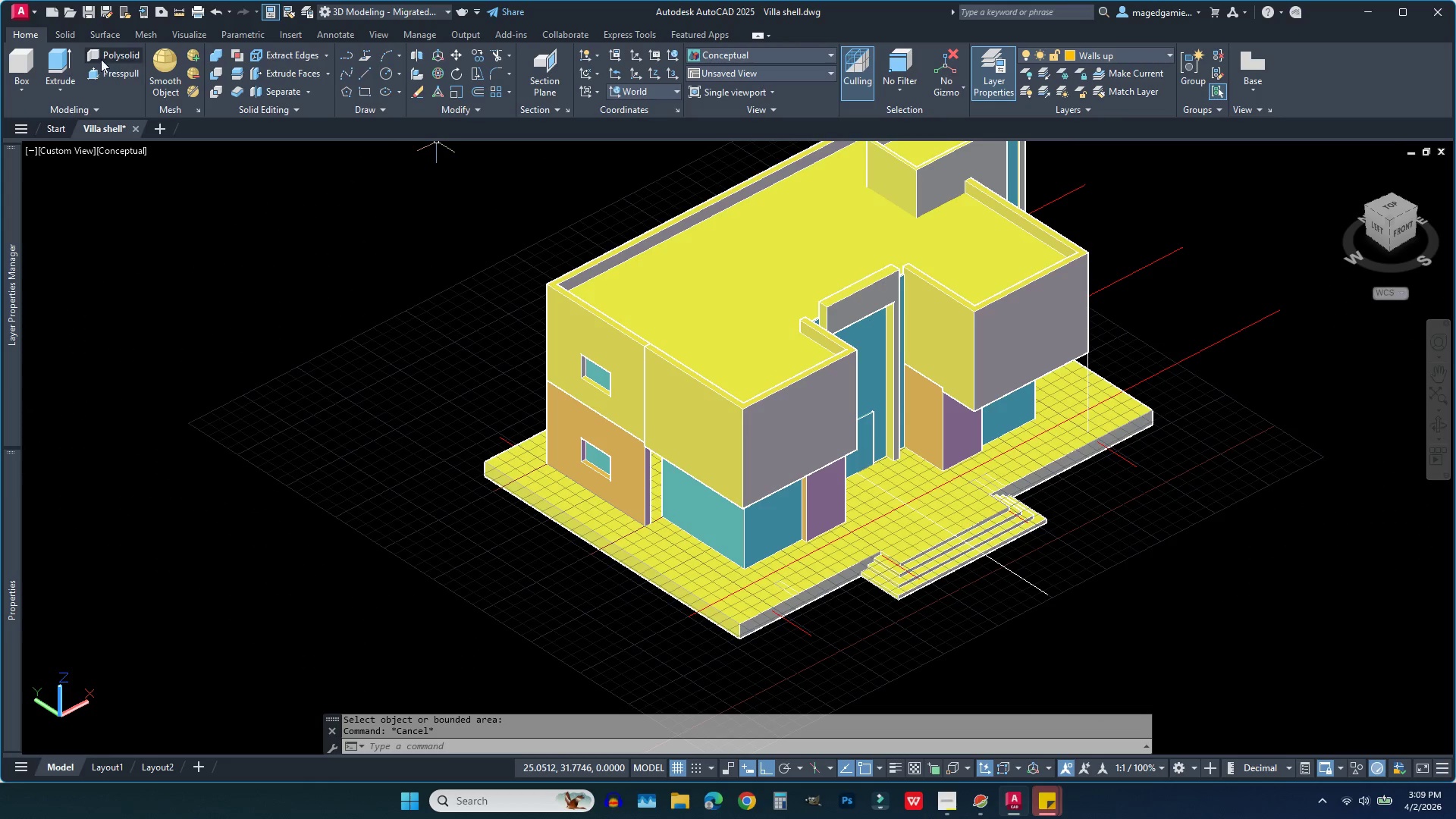 
left_click([366, 72])
 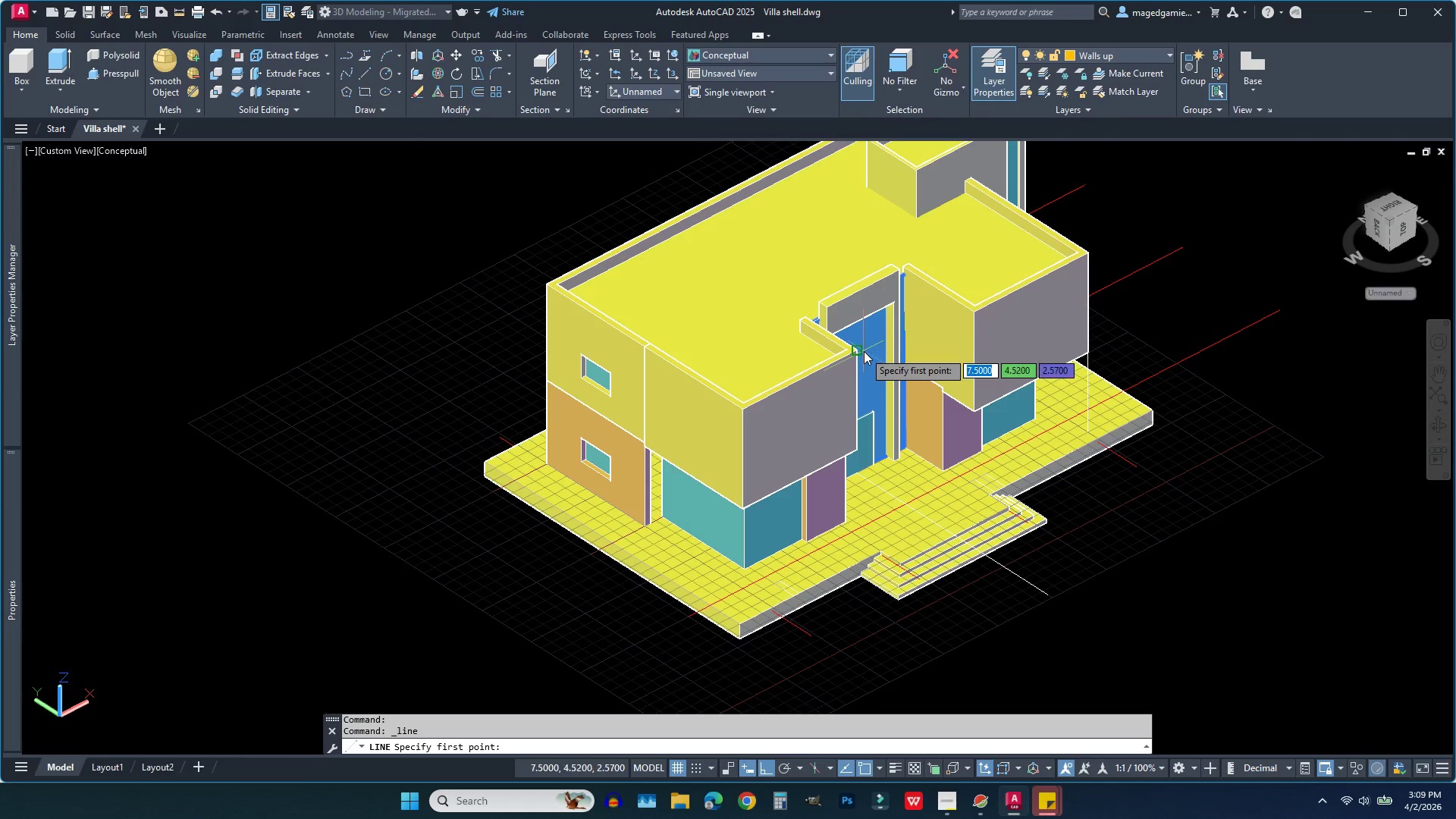 
left_click_drag(start_coordinate=[861, 351], to_coordinate=[447, 332])
 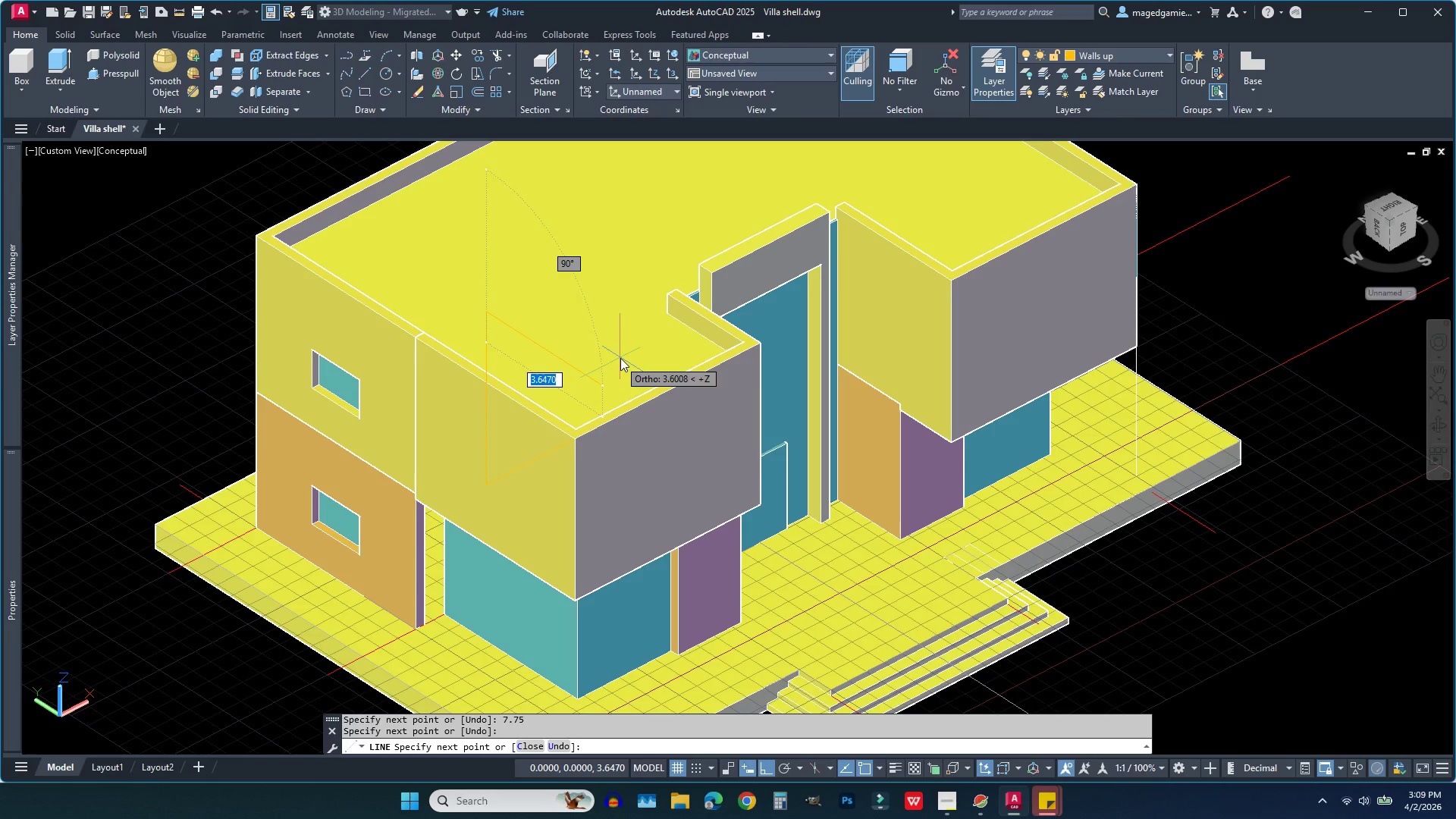 
type(7.75)
 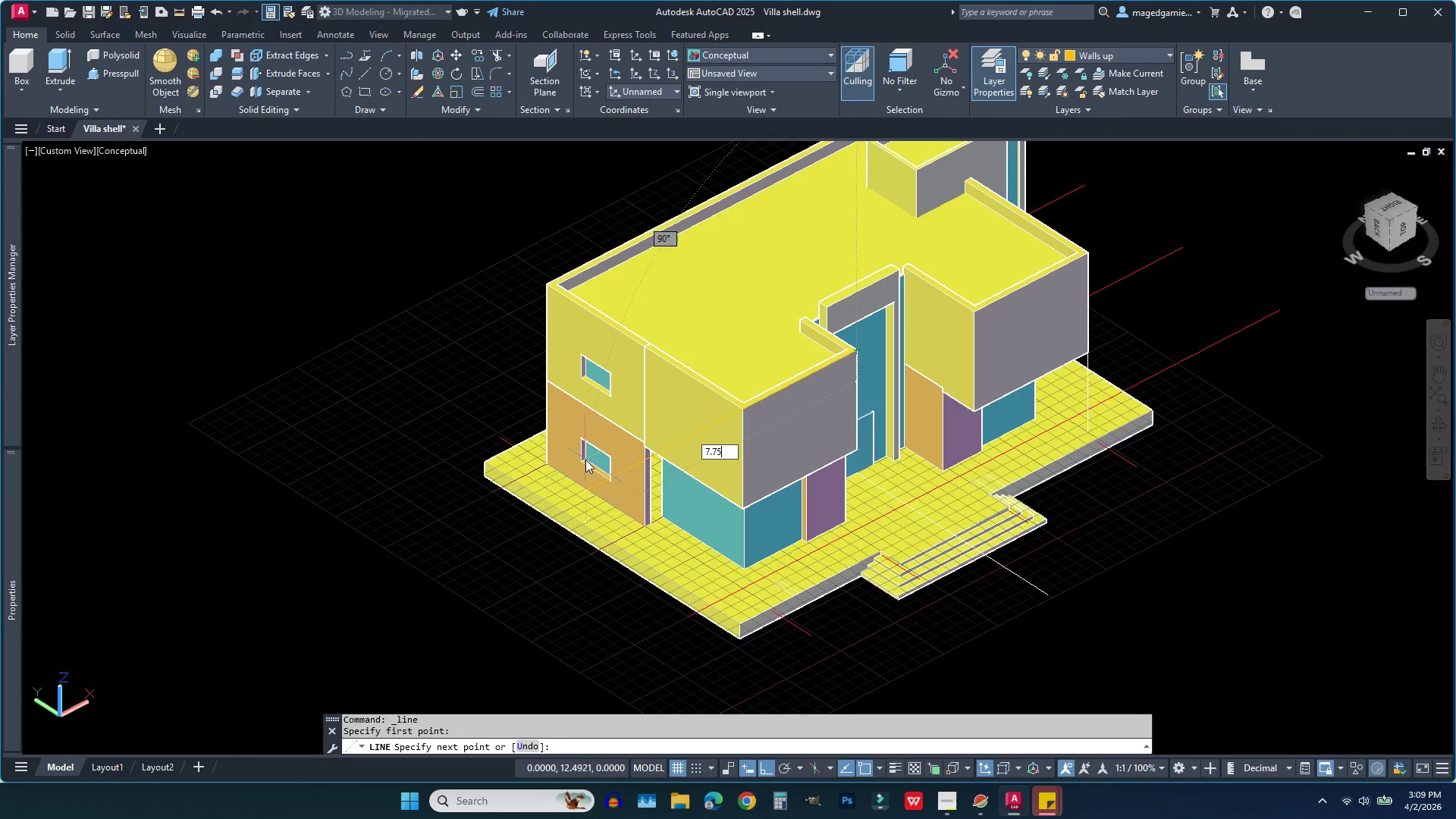 
key(Enter)
 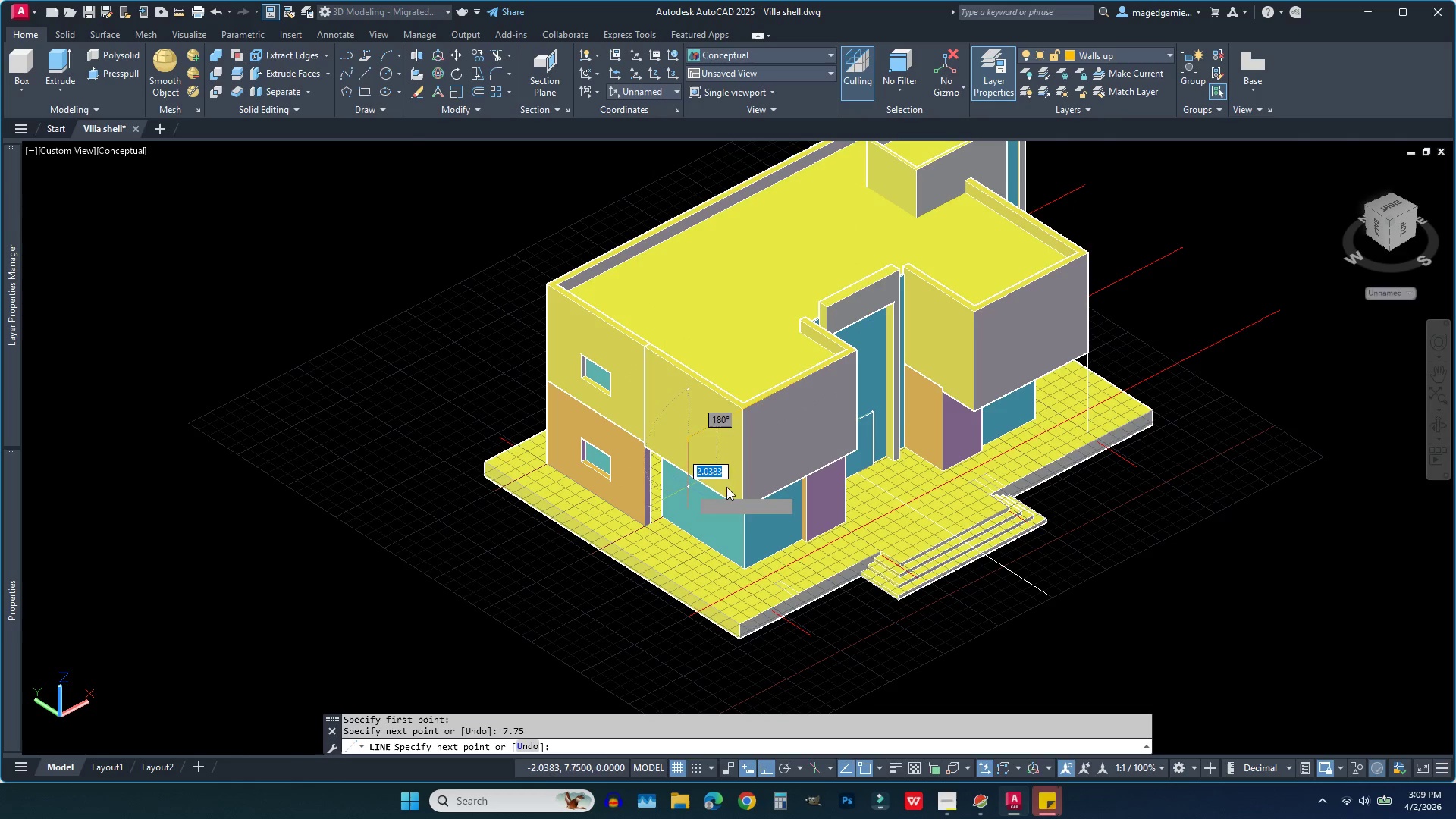 
scroll: coordinate [726, 465], scroll_direction: up, amount: 4.0
 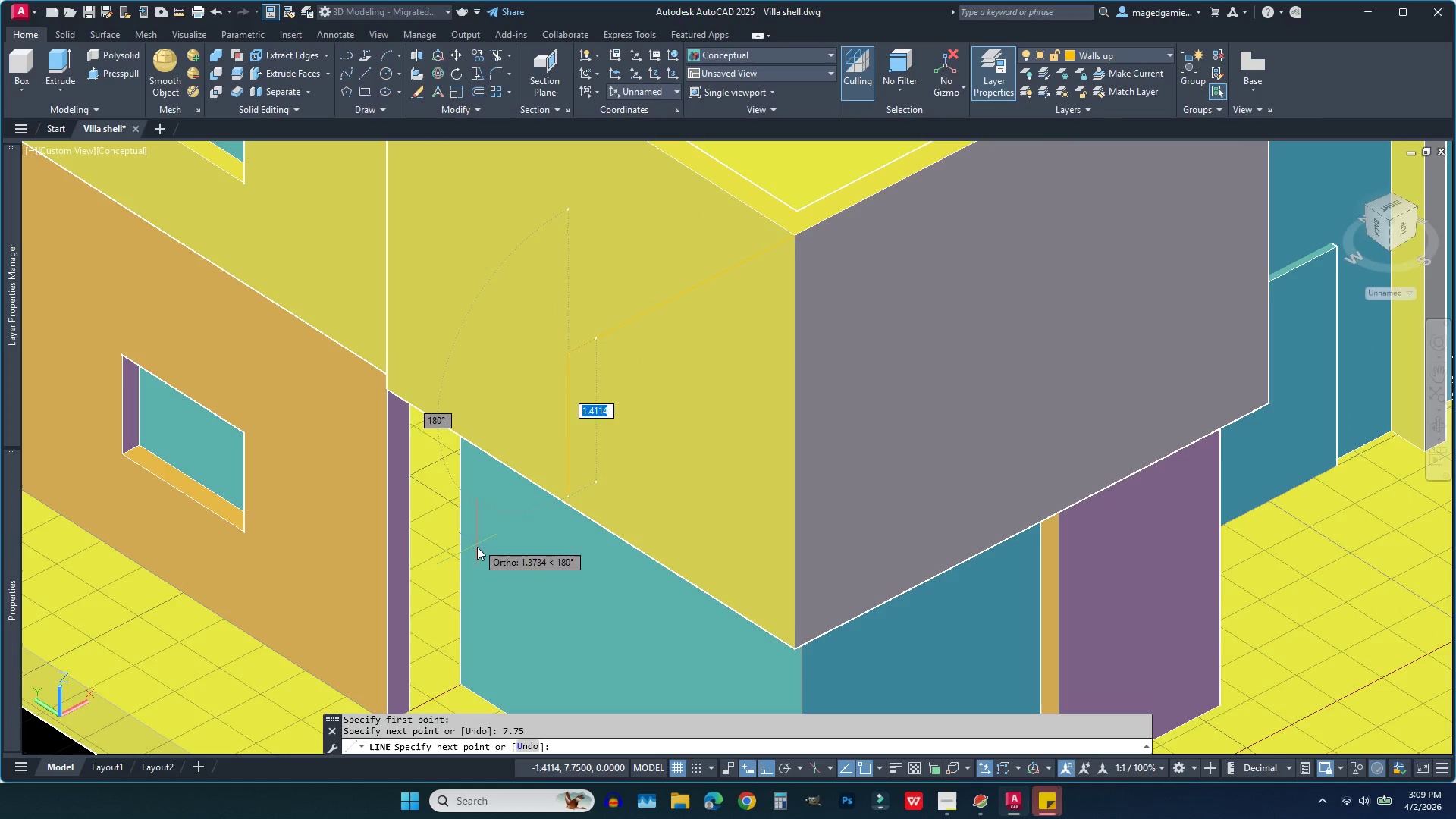 
scroll: coordinate [434, 570], scroll_direction: down, amount: 2.0
 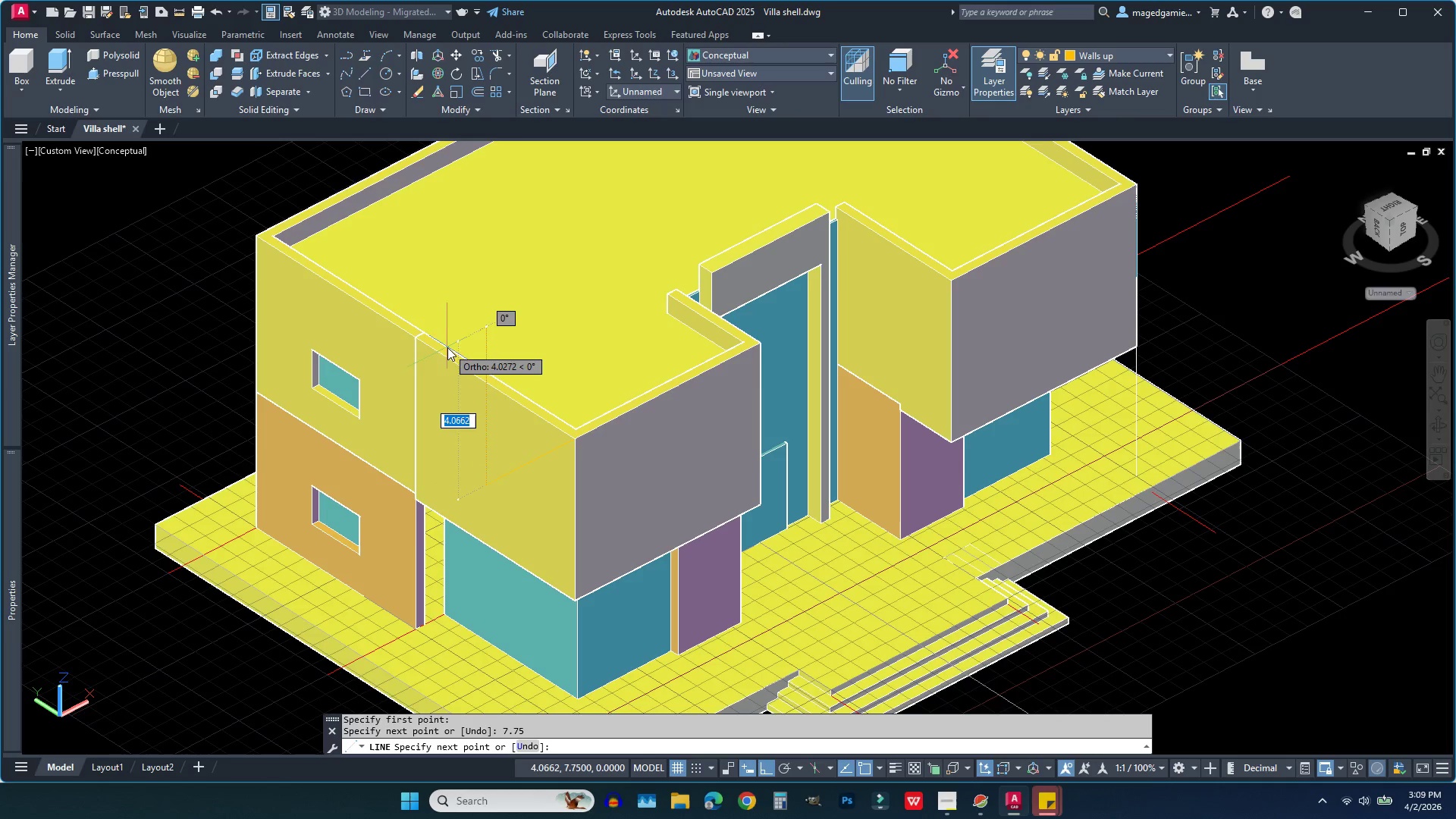 
left_click([447, 332])
 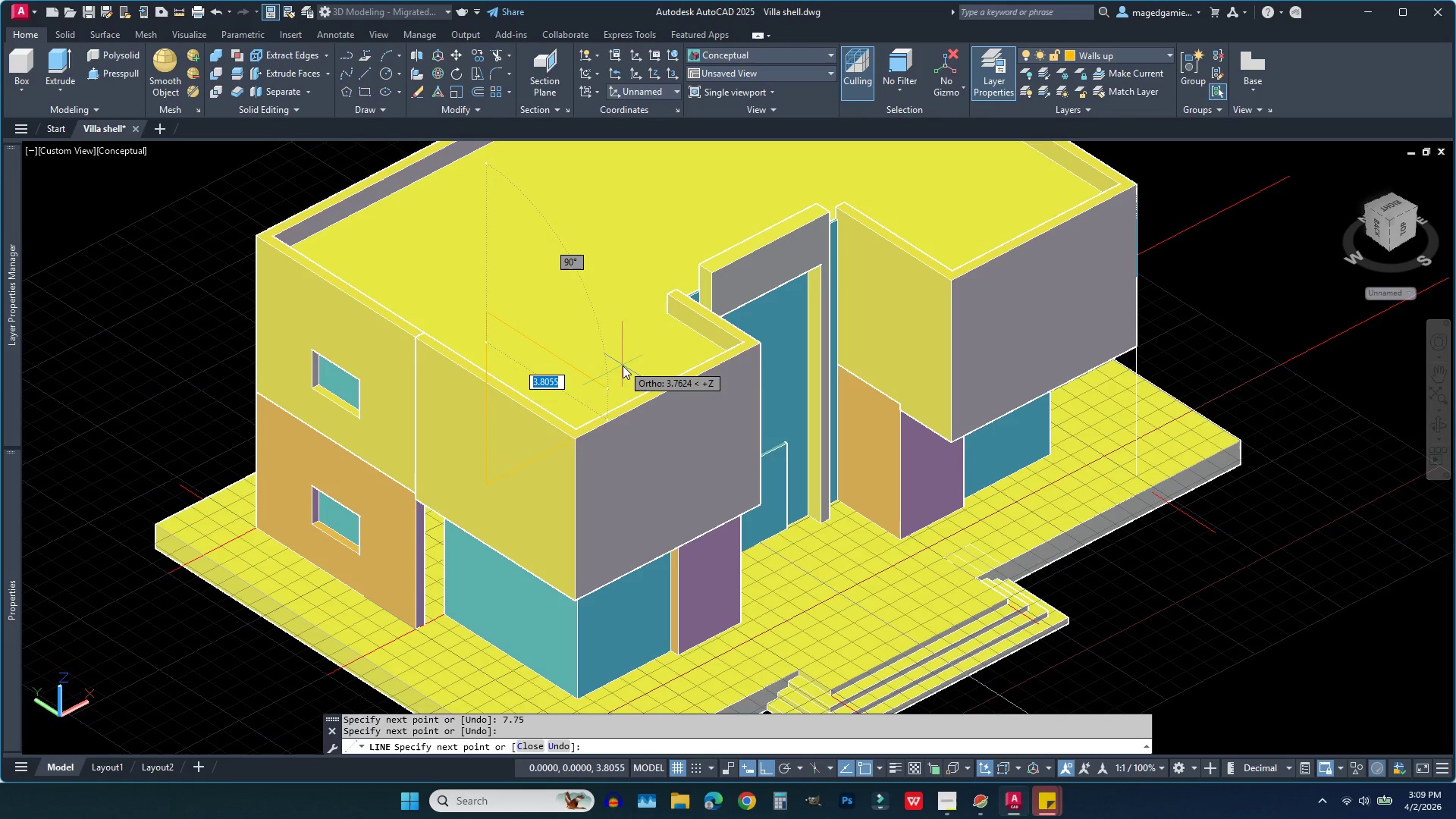 
key(Escape)
 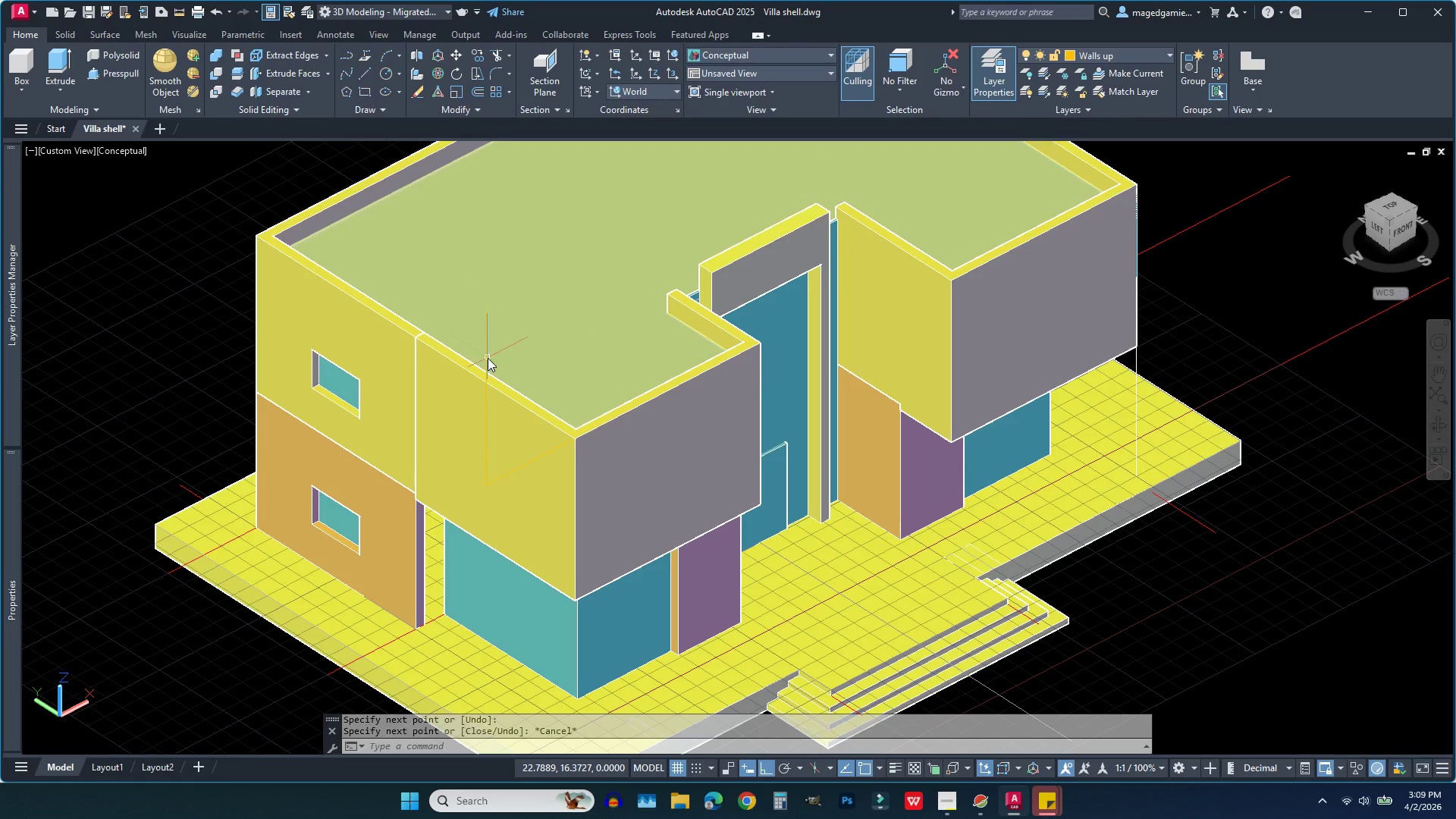 
left_click([488, 349])
 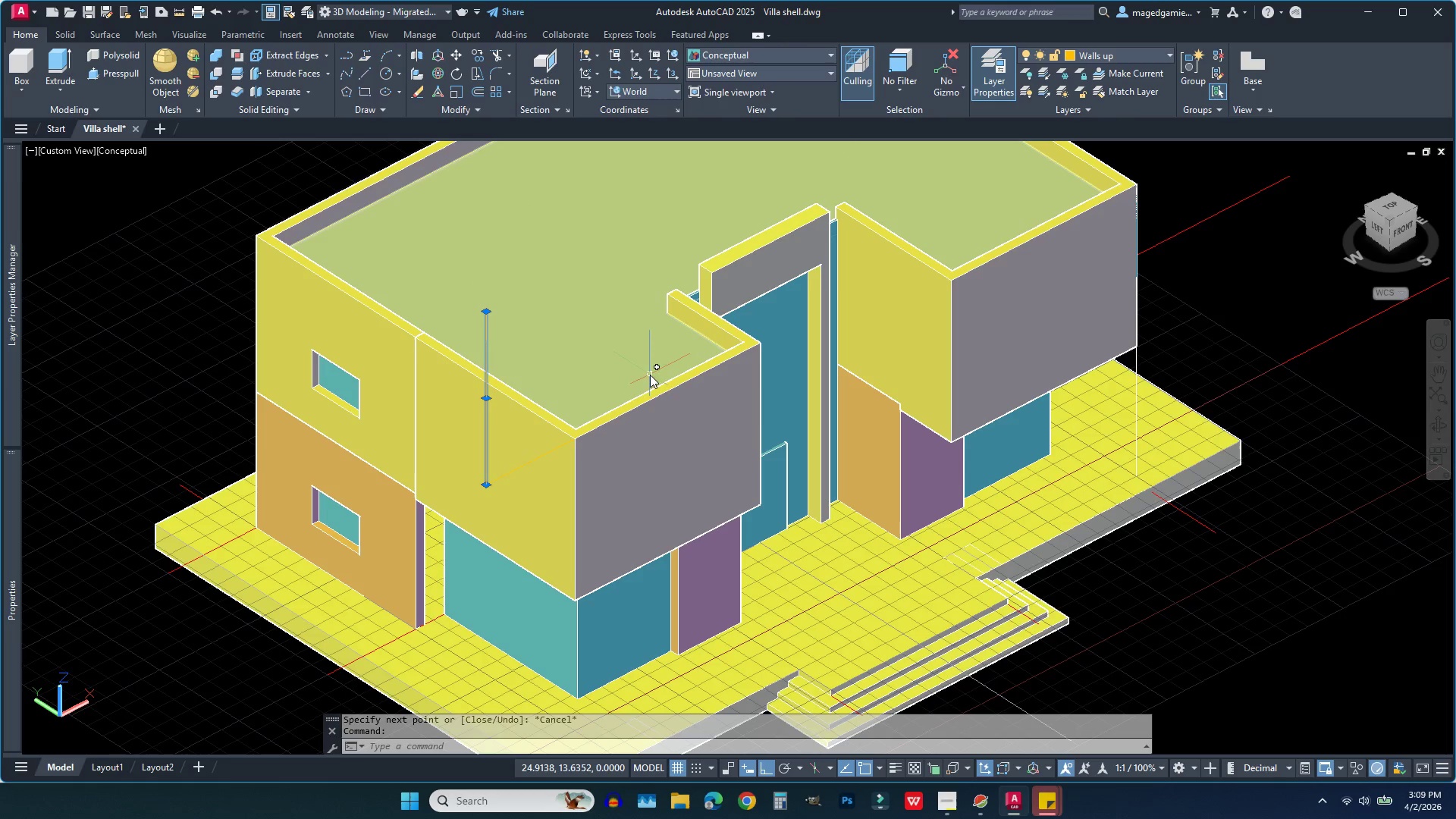 
key(Escape)
 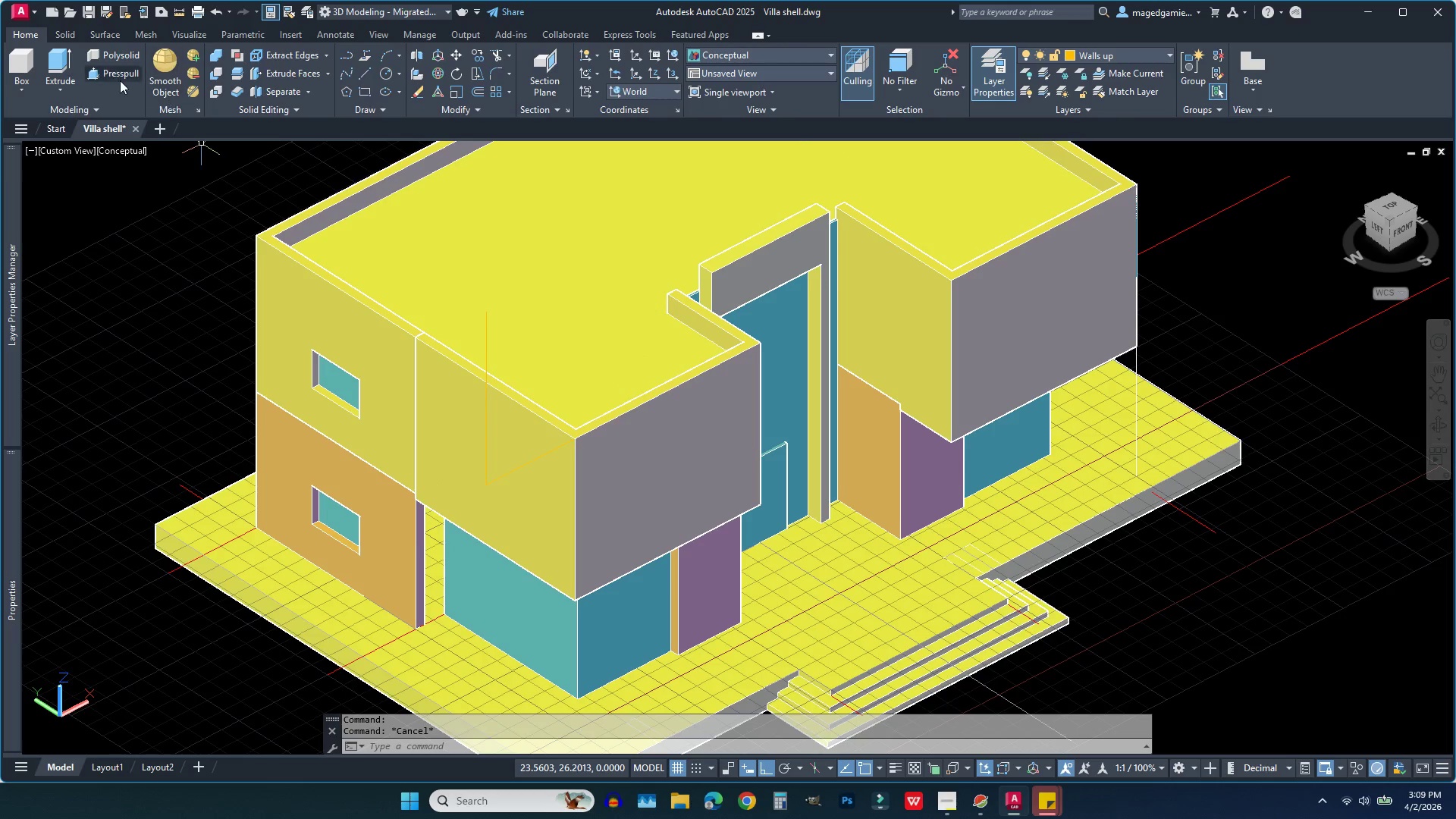 
left_click([118, 73])
 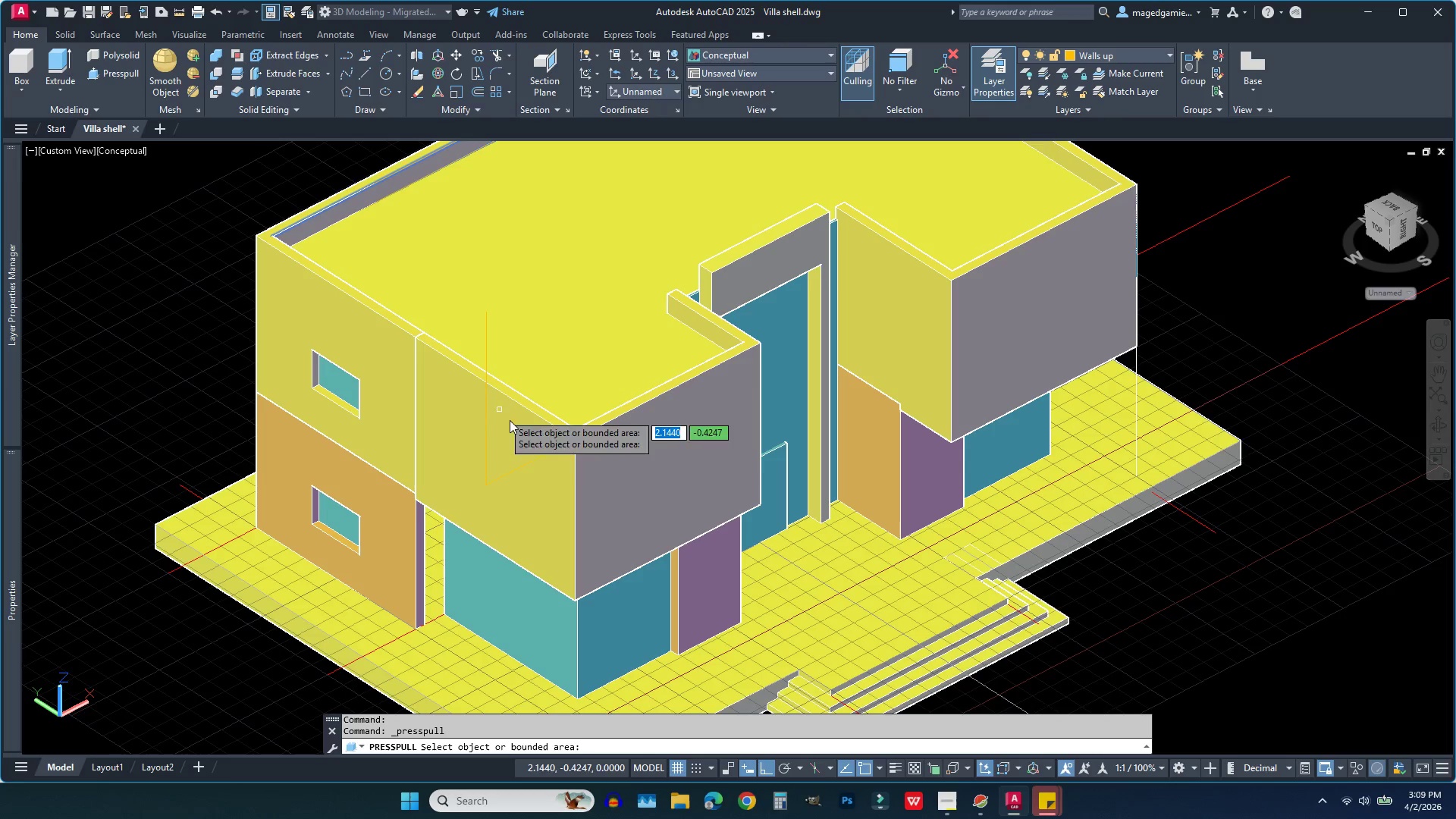 
key(Escape)
 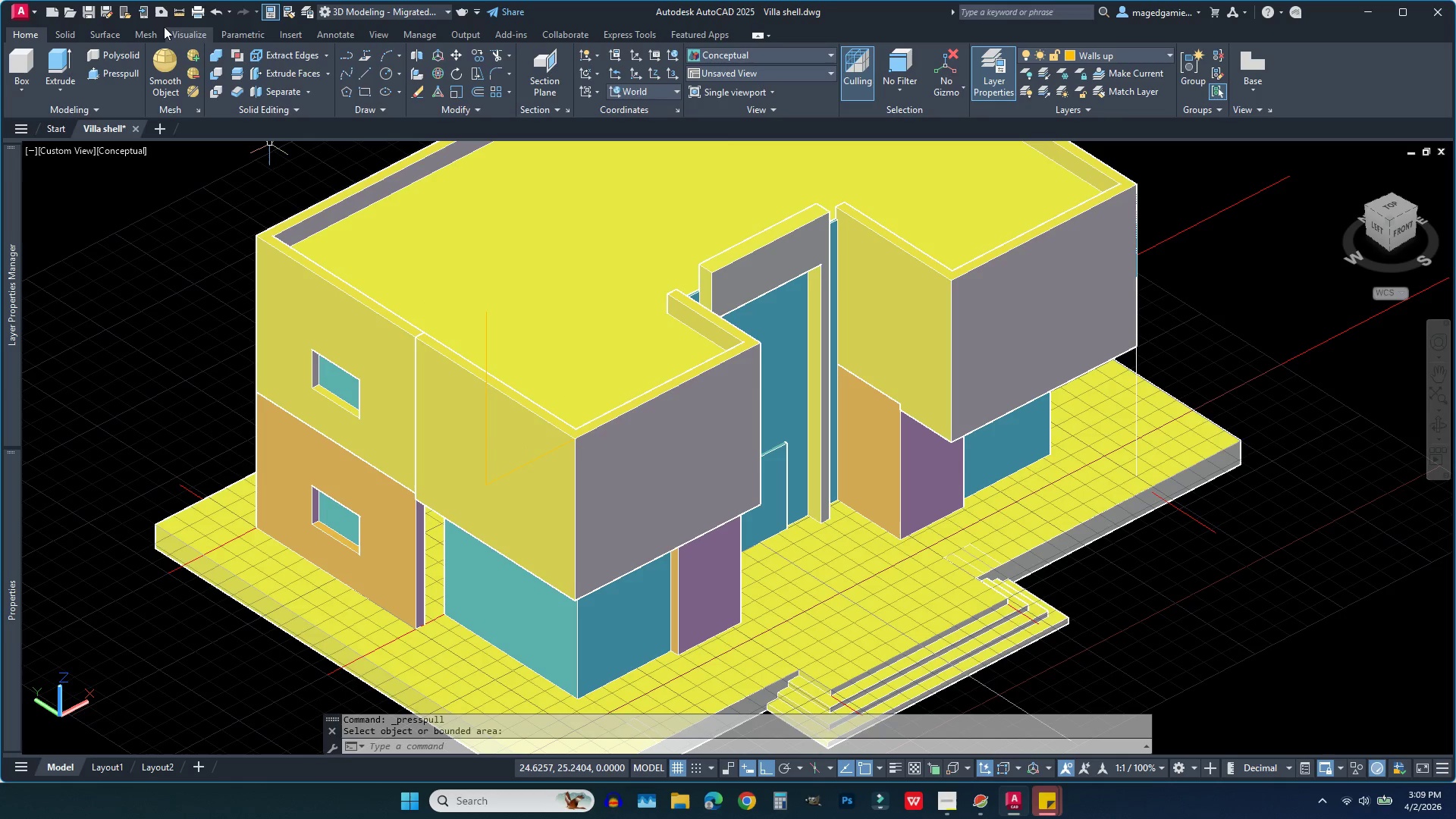 
left_click([177, 10])
 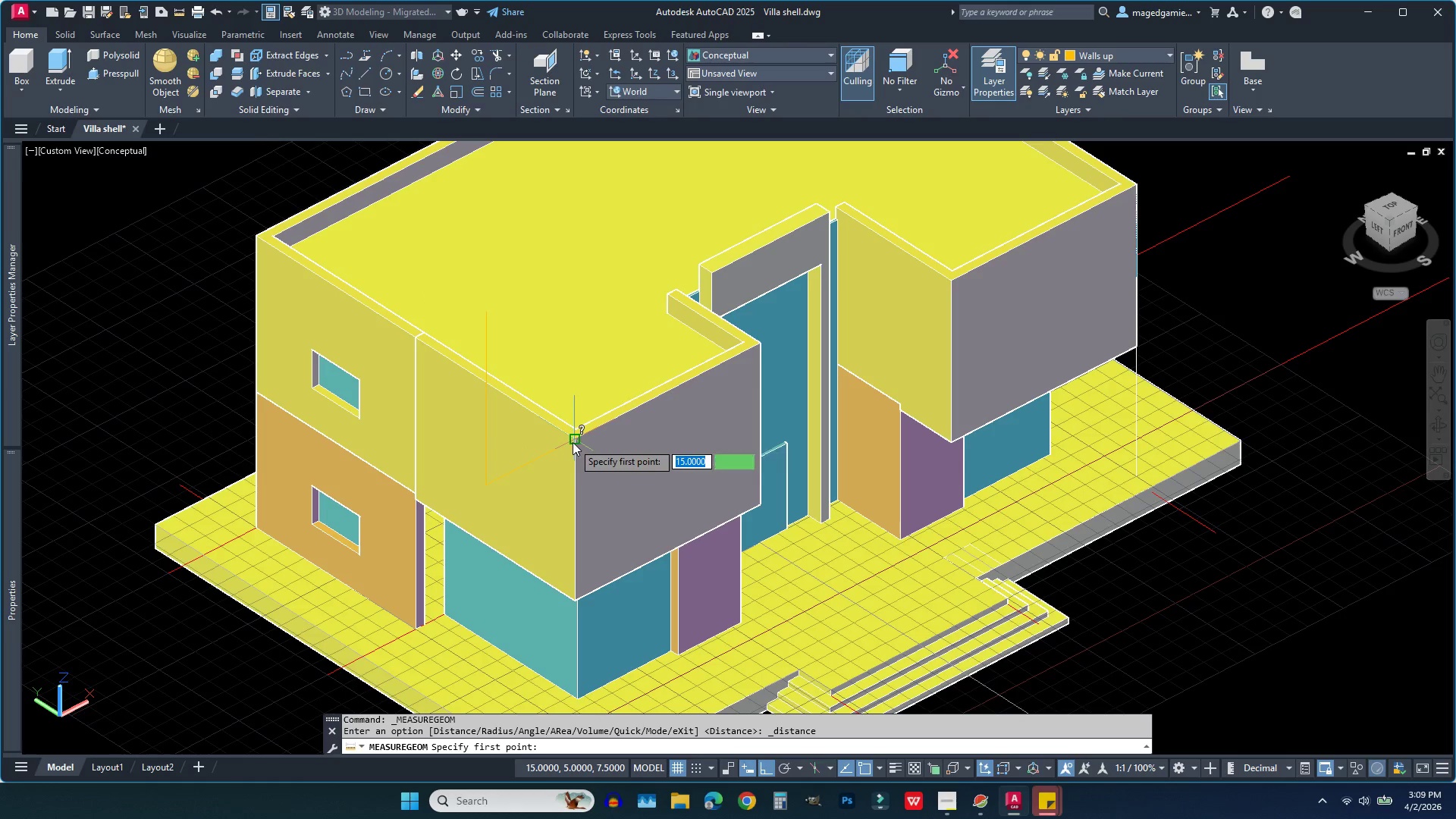 
left_click([573, 442])
 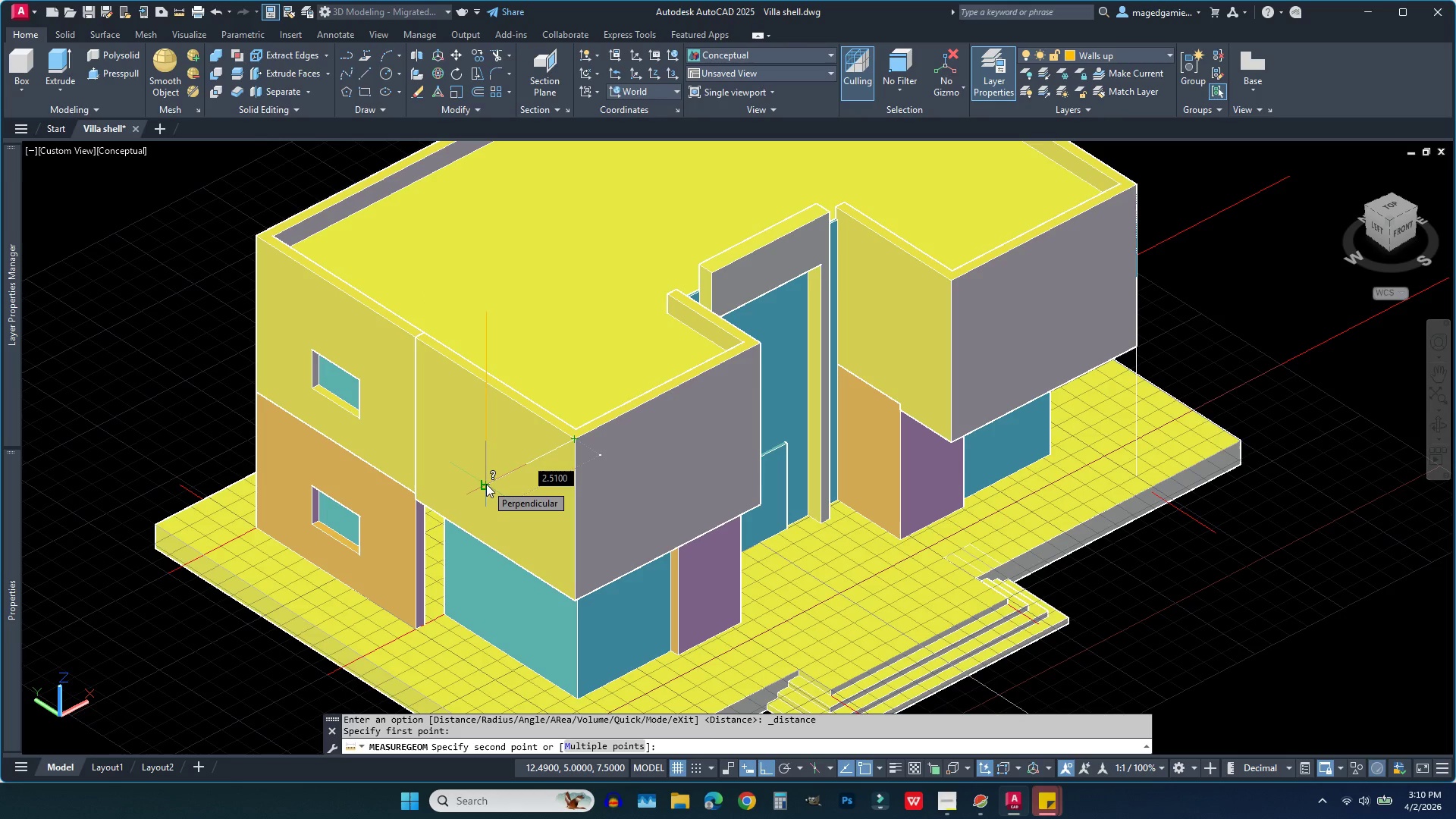 
left_click([486, 484])
 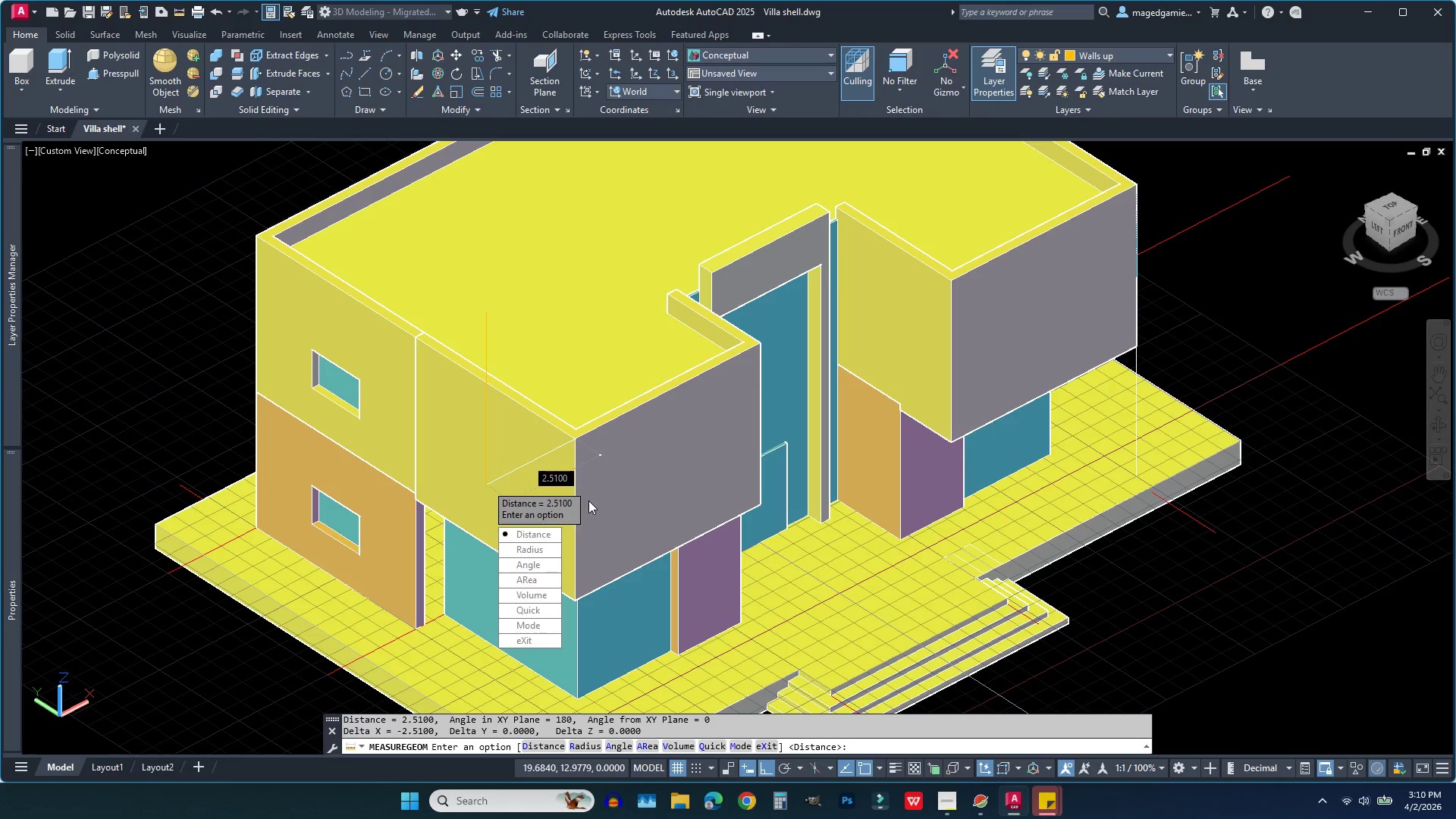 
key(Escape)
 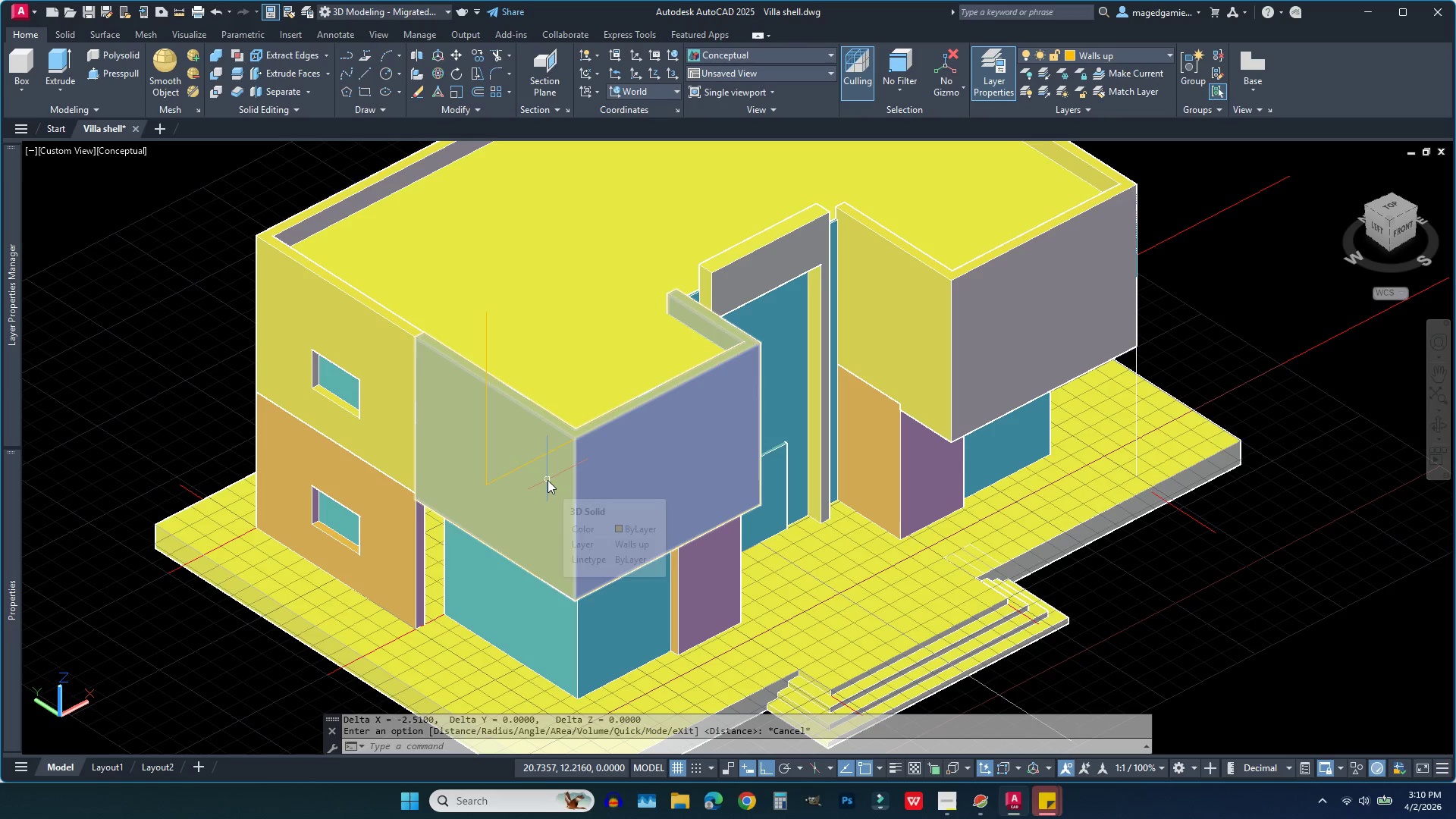 
key(Escape)
 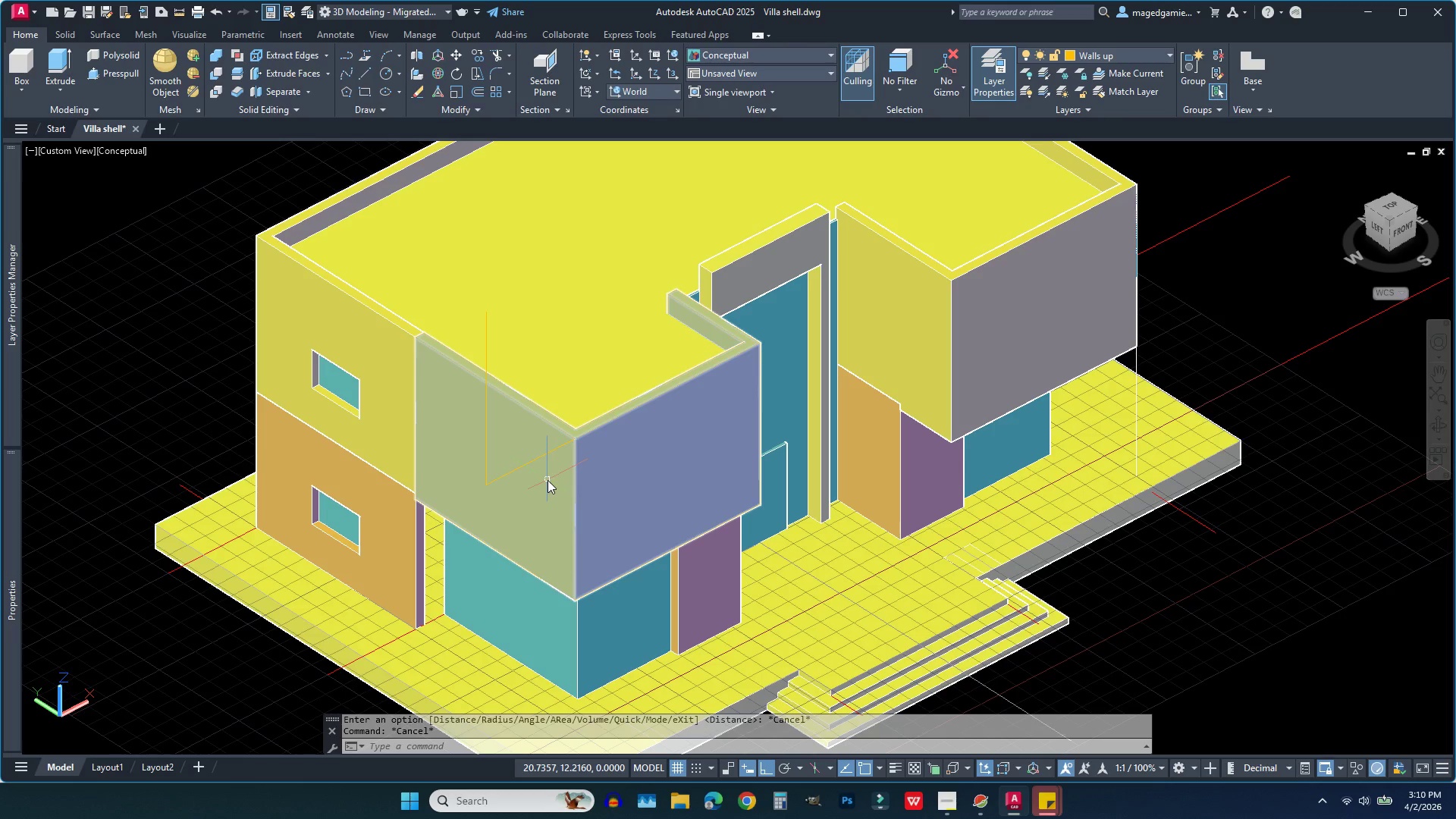 
key(Escape)
 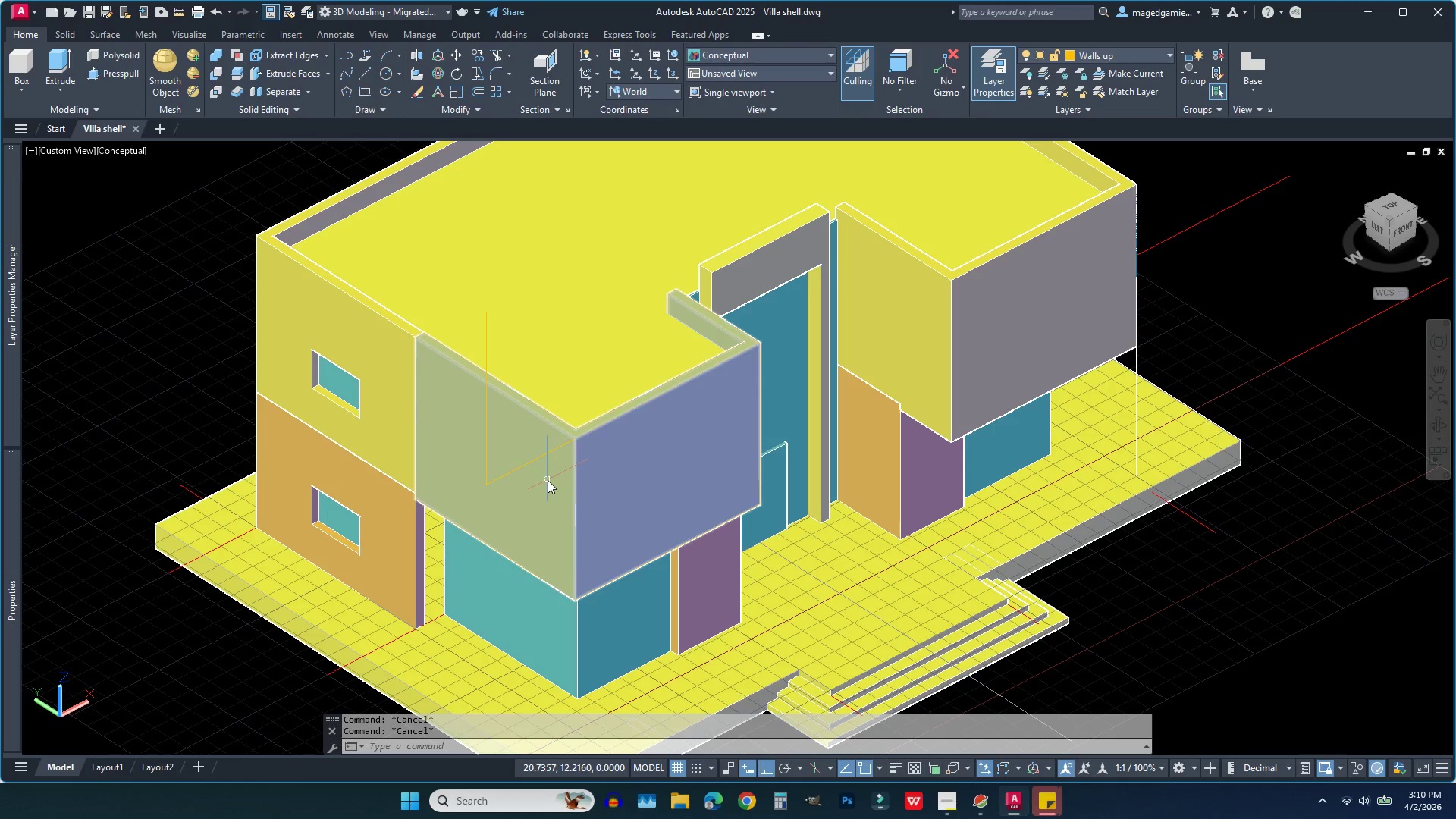 
key(Escape)
 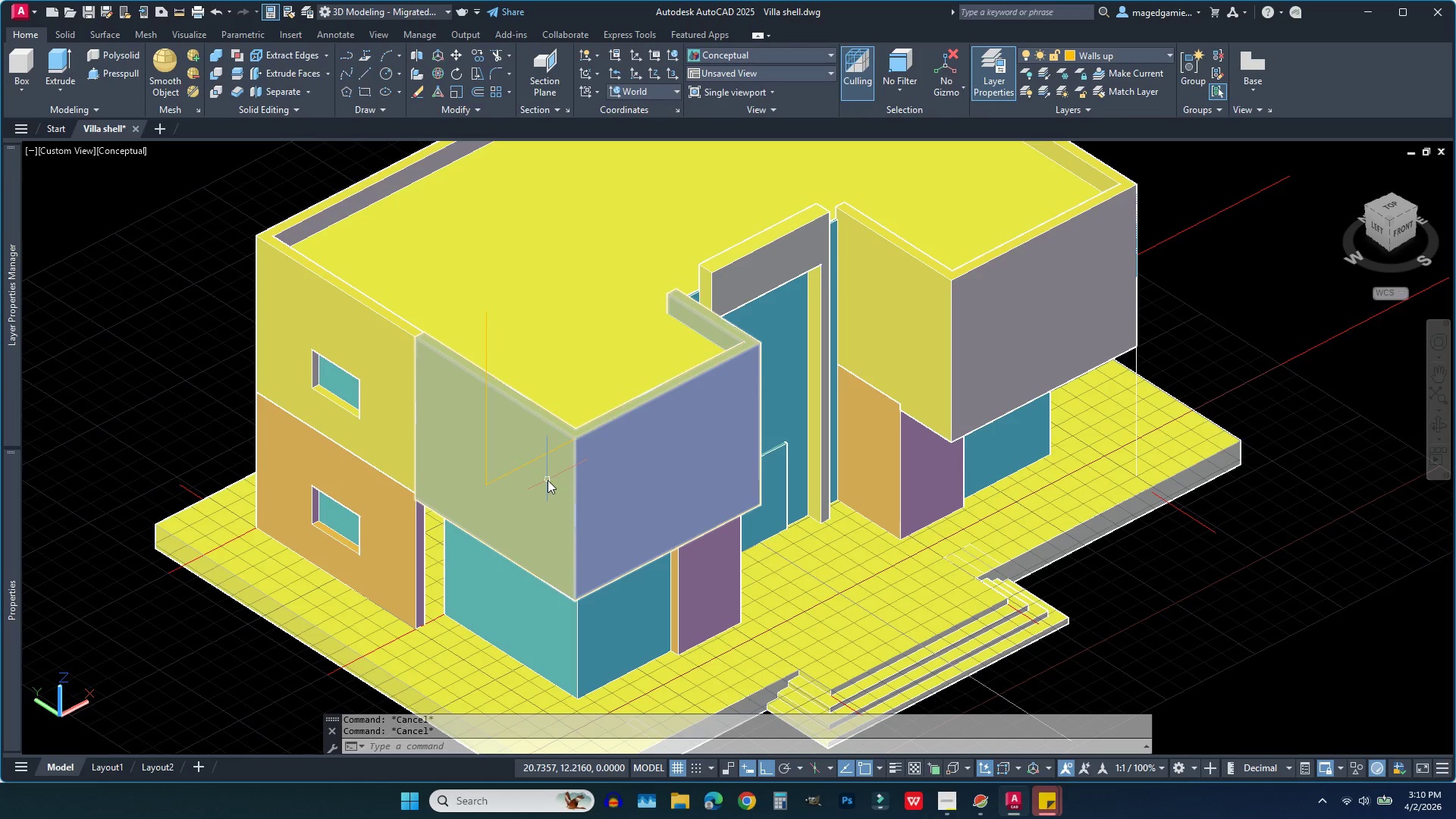 
key(Escape)
 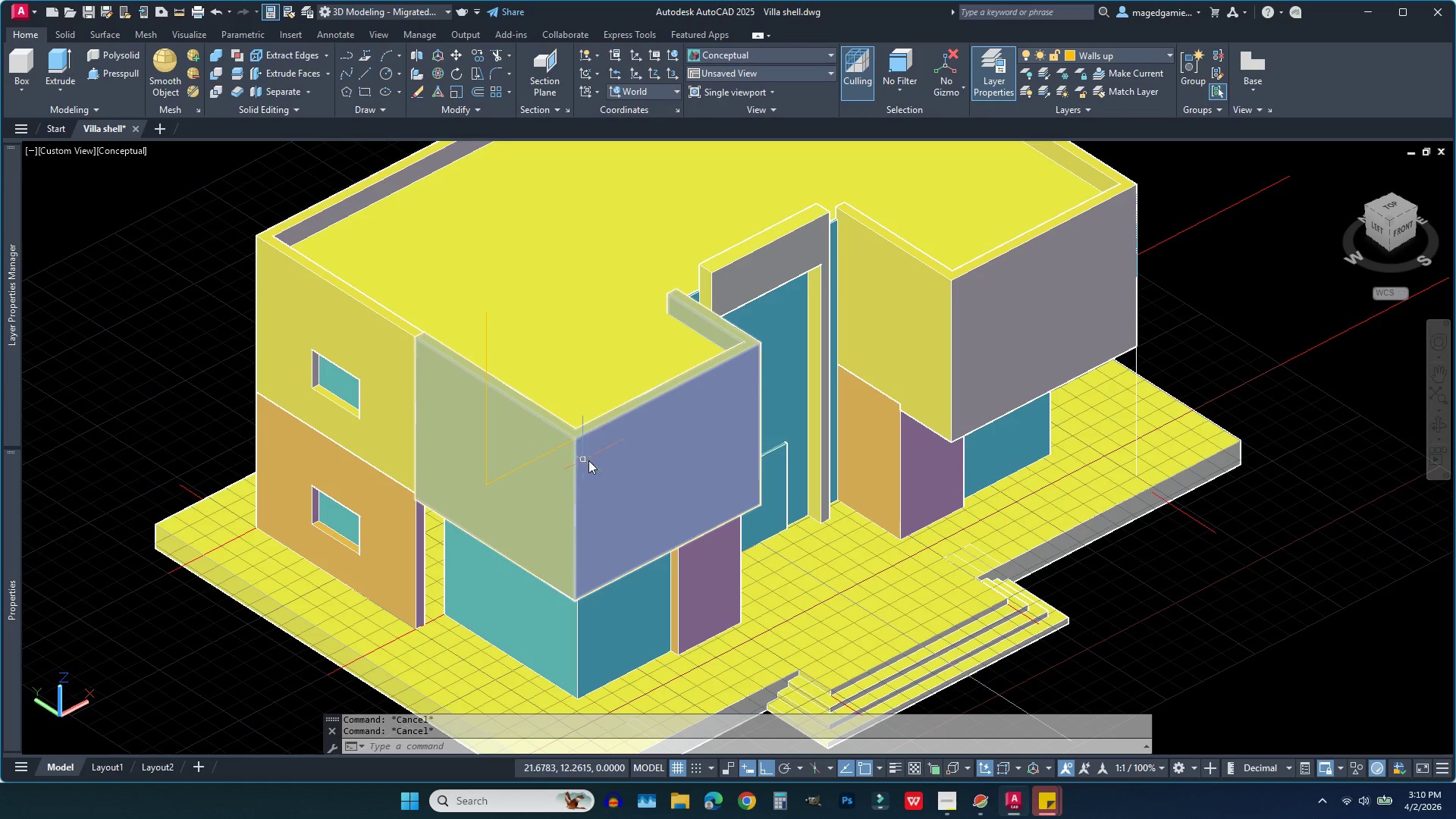 
right_click([634, 436])
 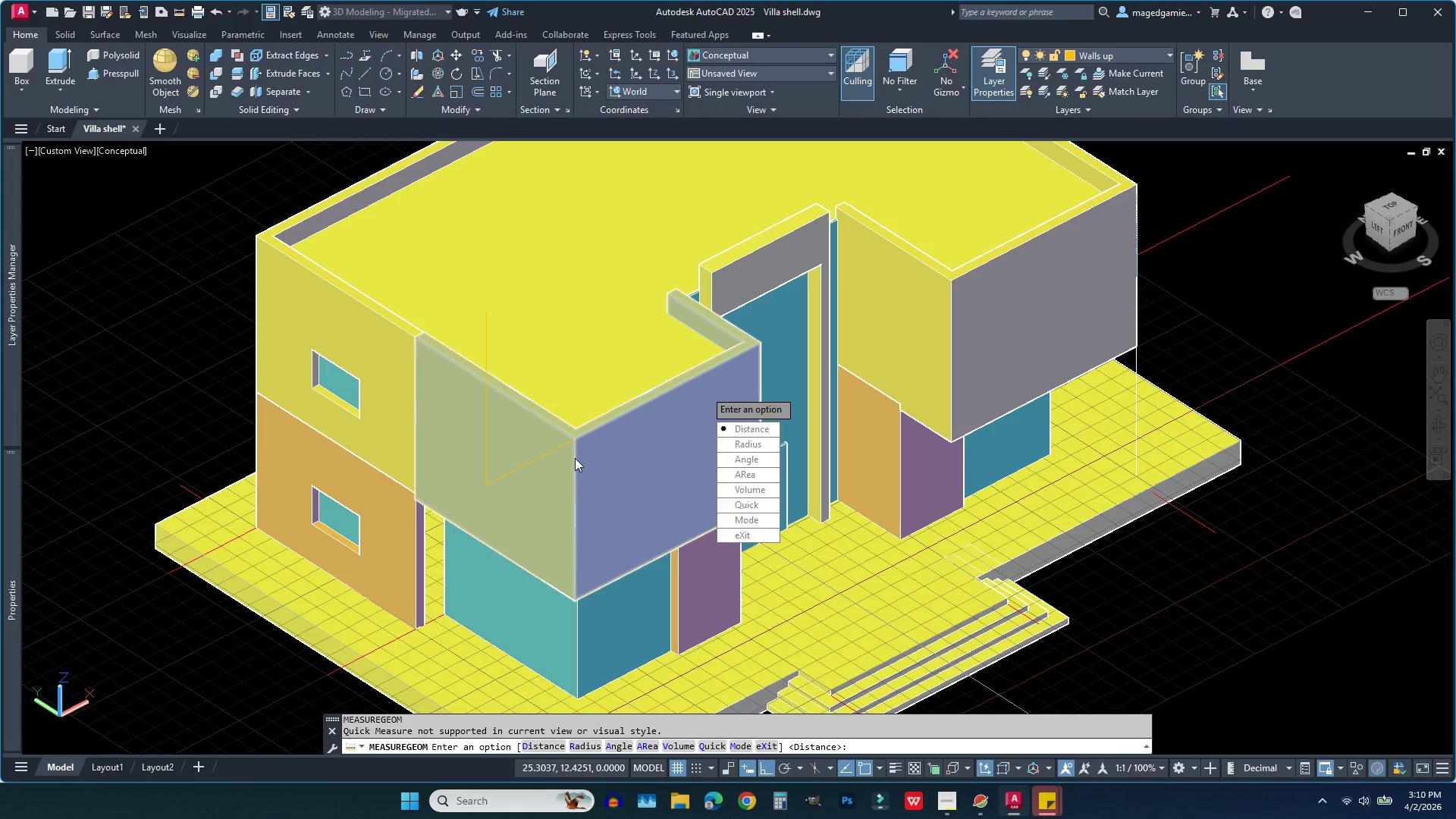 
key(Escape)
 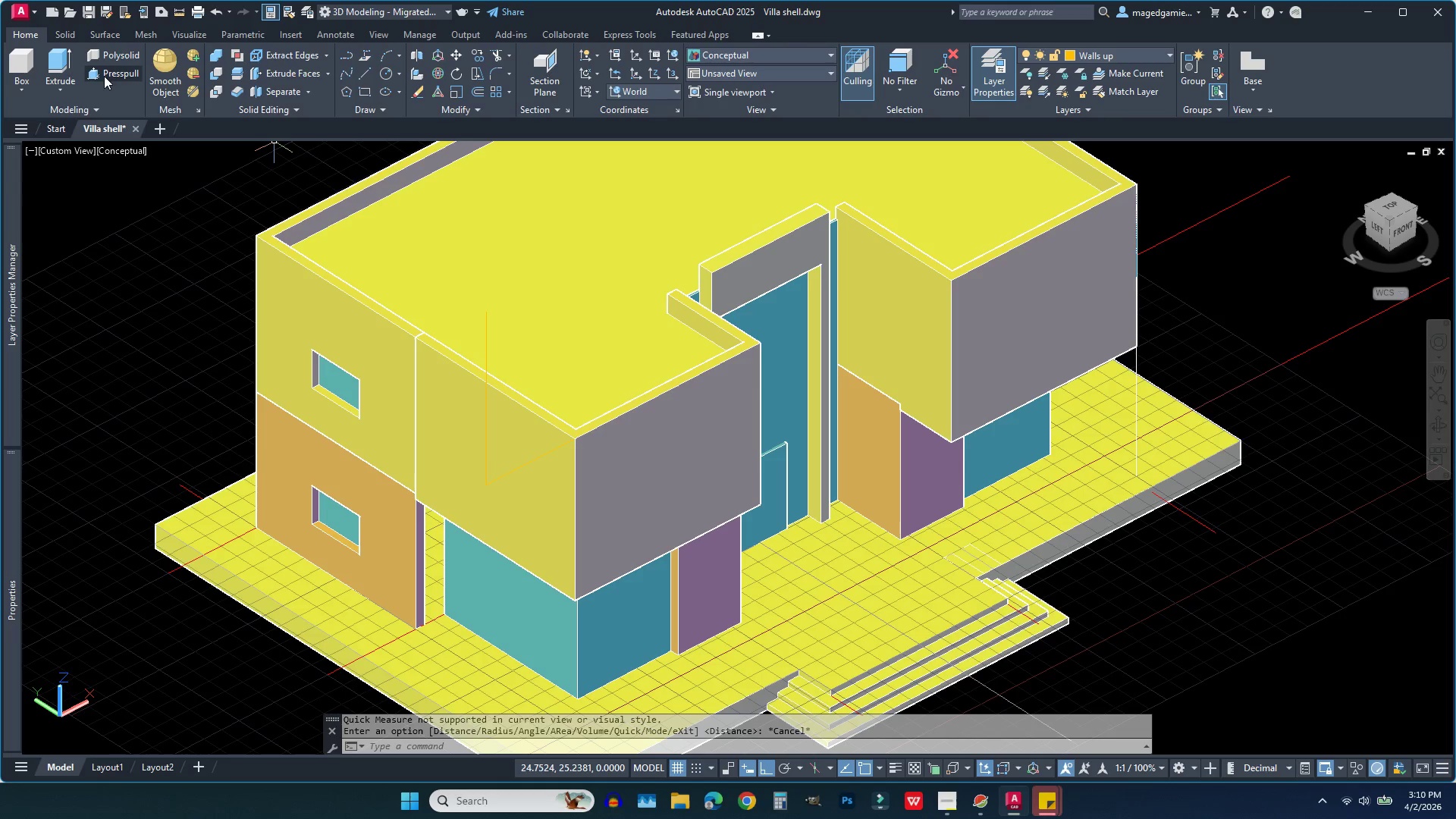 
left_click([104, 73])
 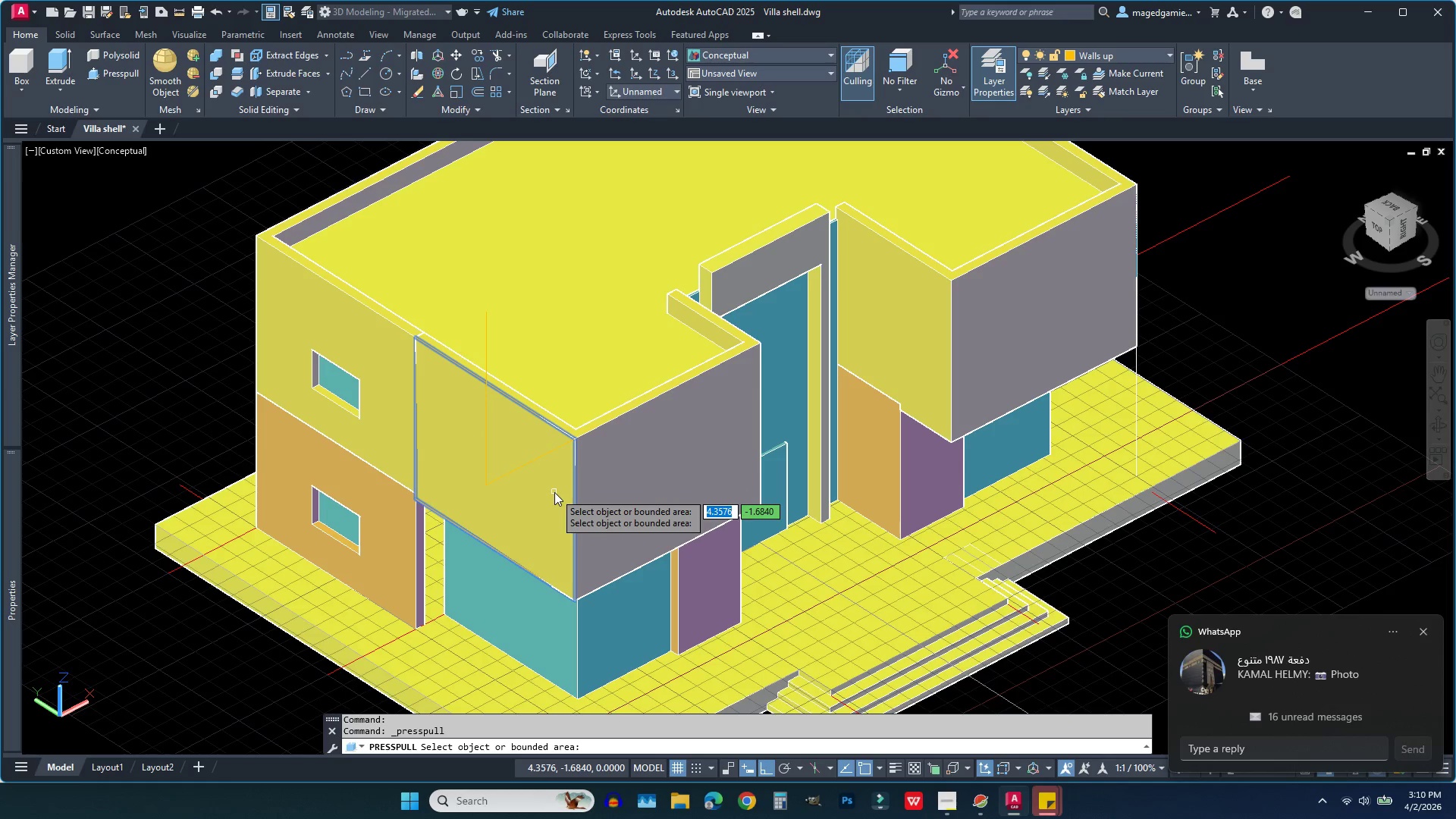 
left_click([554, 492])
 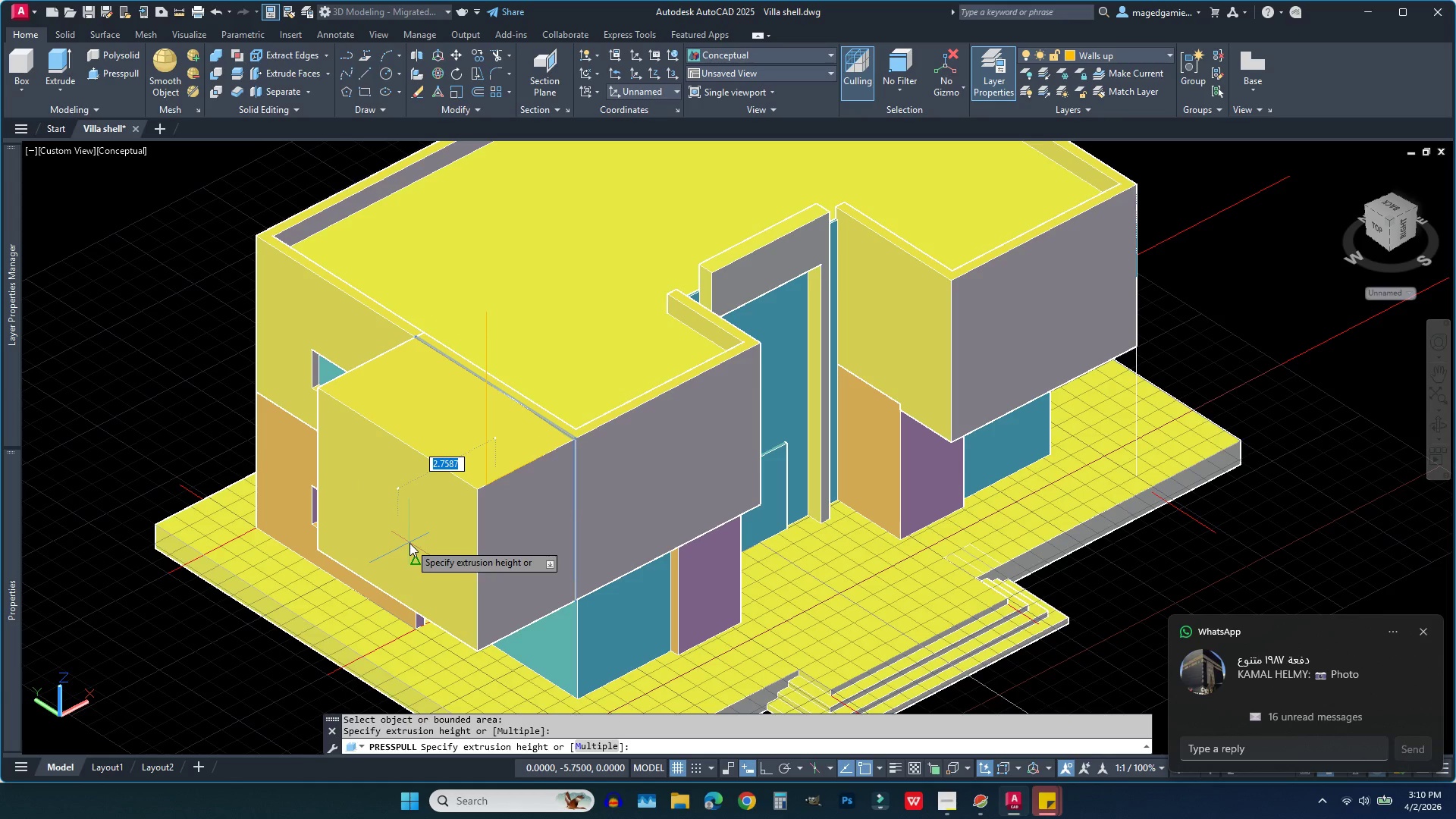 
type(2.51)
 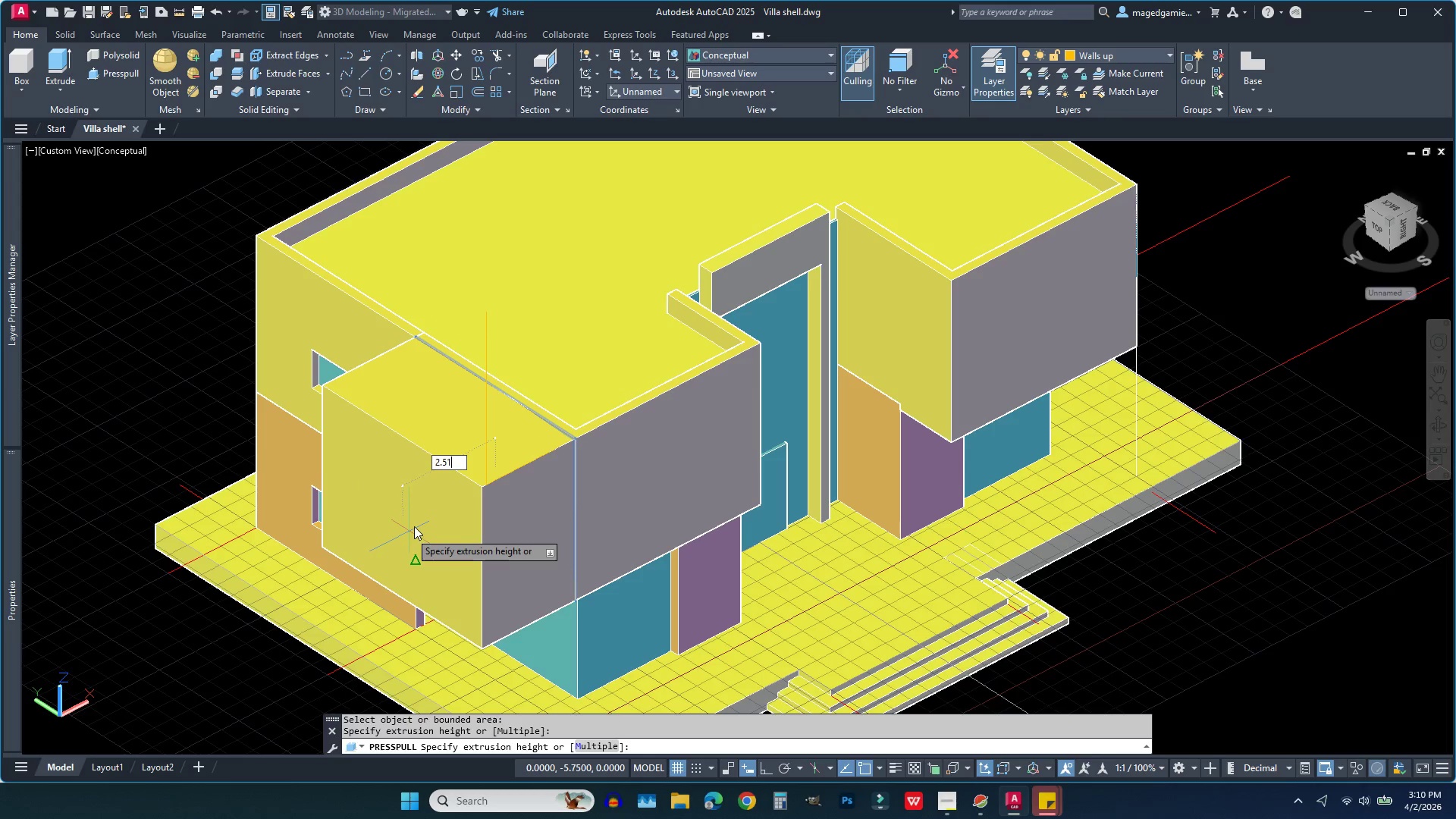 
key(Enter)
 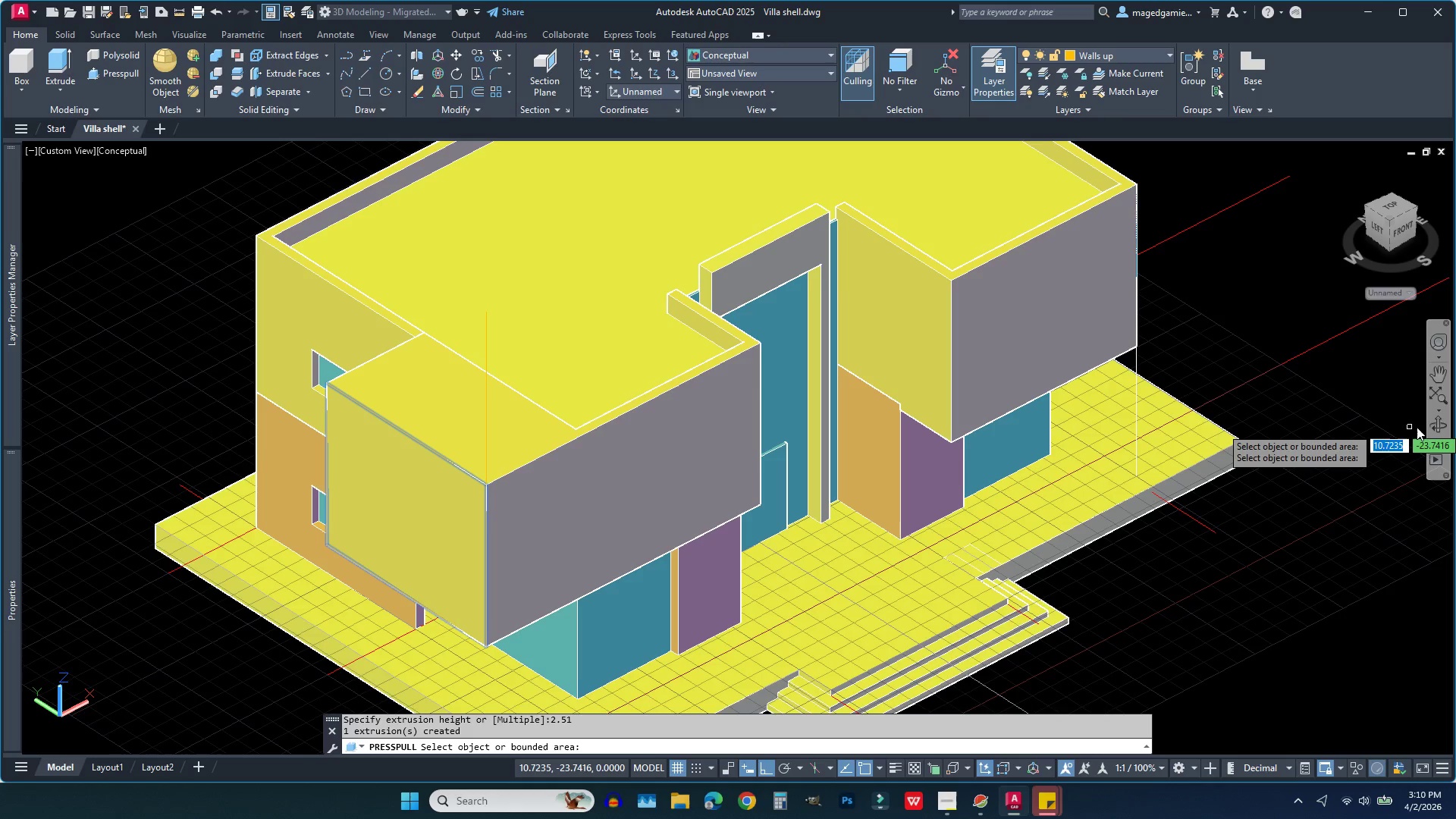 
left_click([1437, 429])
 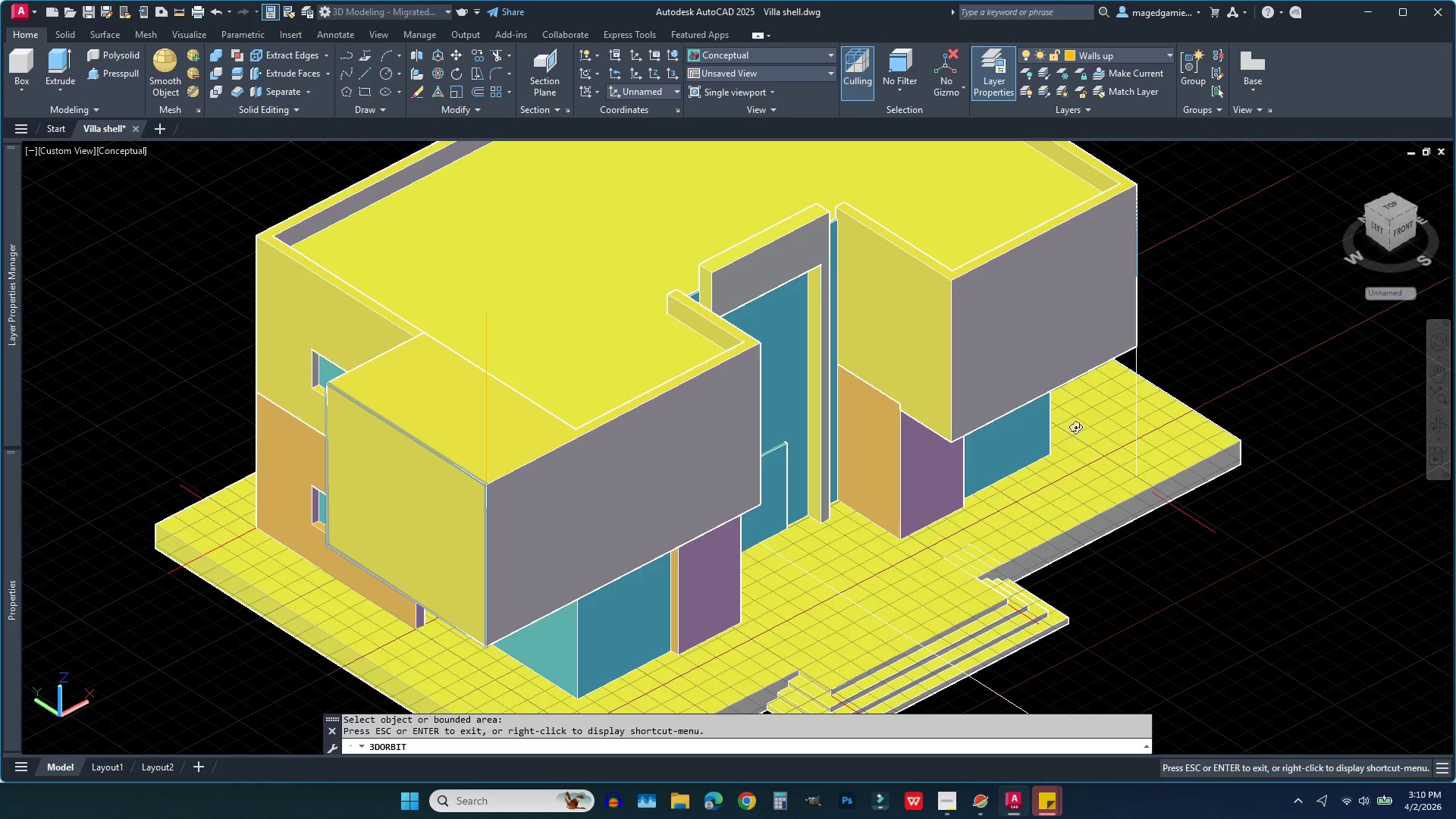 
left_click_drag(start_coordinate=[1075, 427], to_coordinate=[839, 494])
 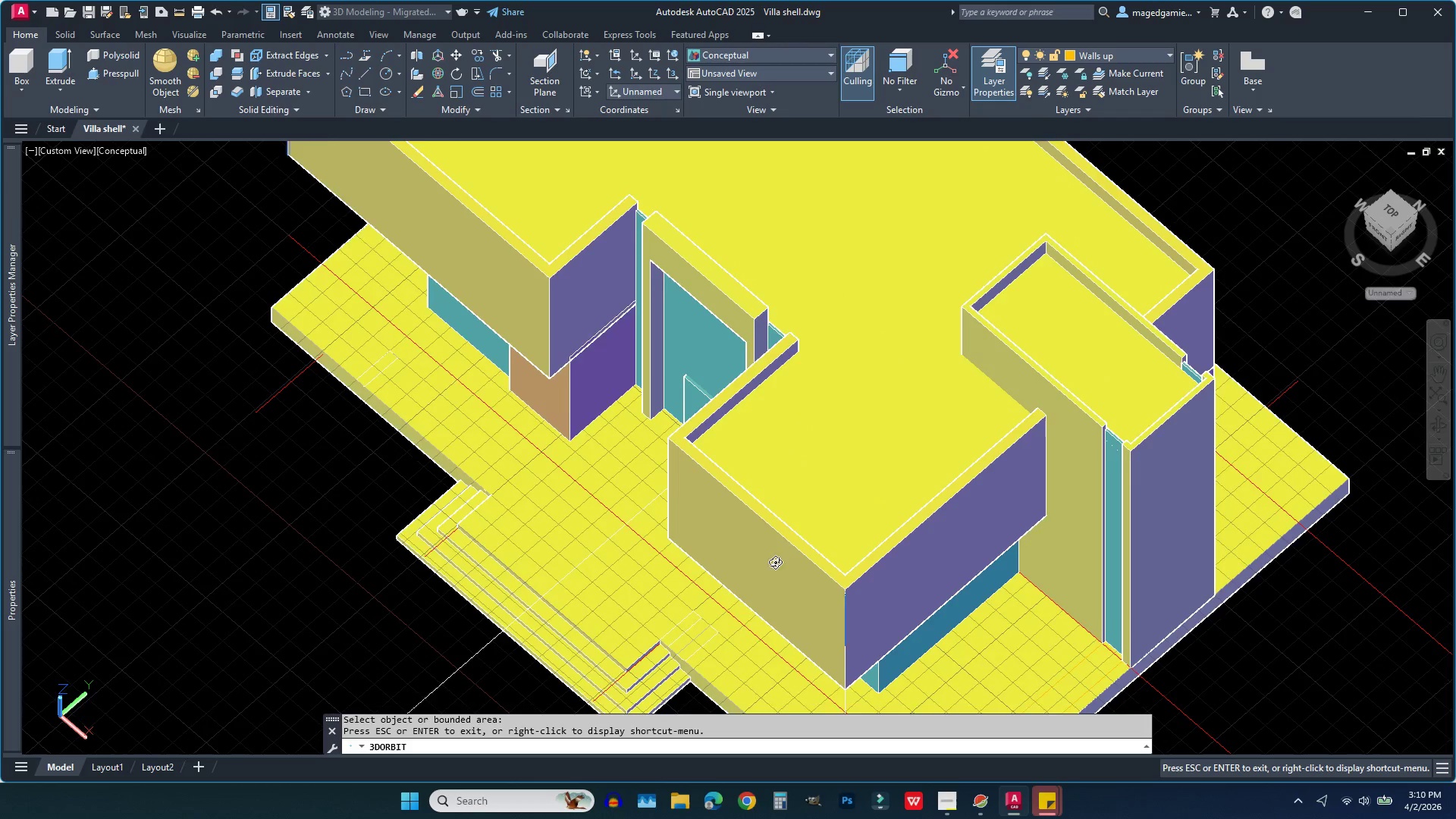 
scroll: coordinate [757, 601], scroll_direction: down, amount: 4.0
 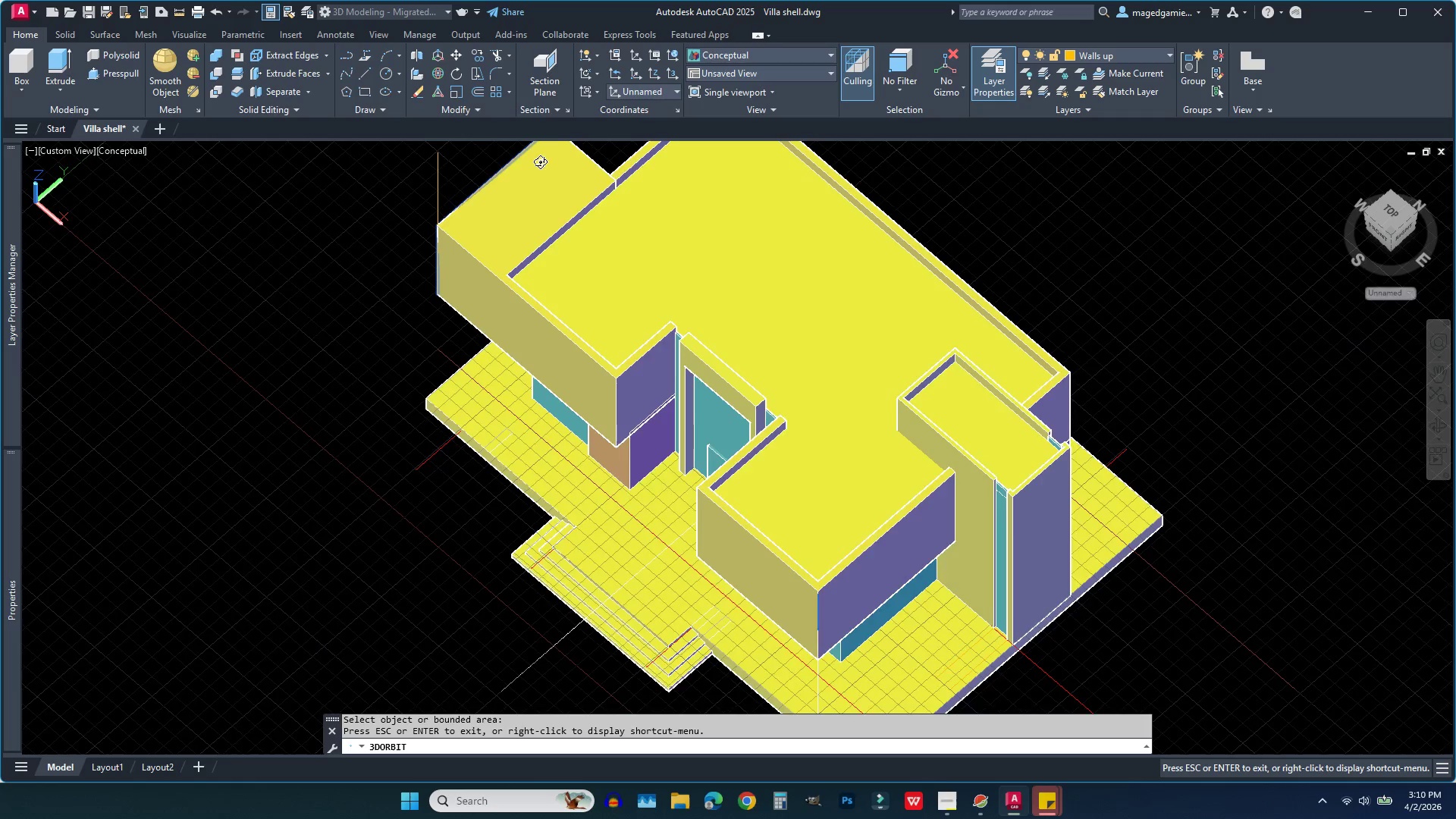 
key(Escape)
 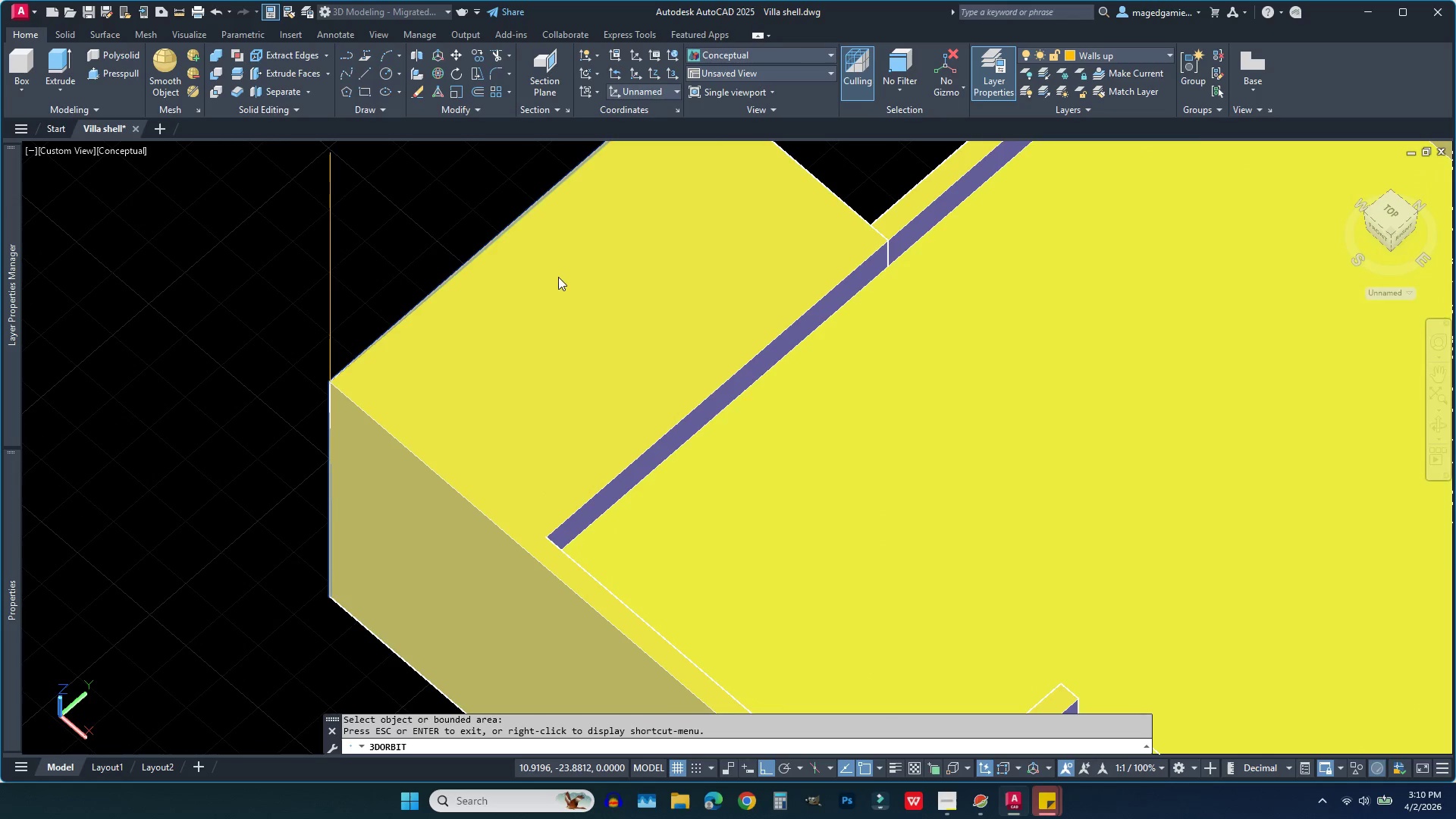 
key(Escape)
 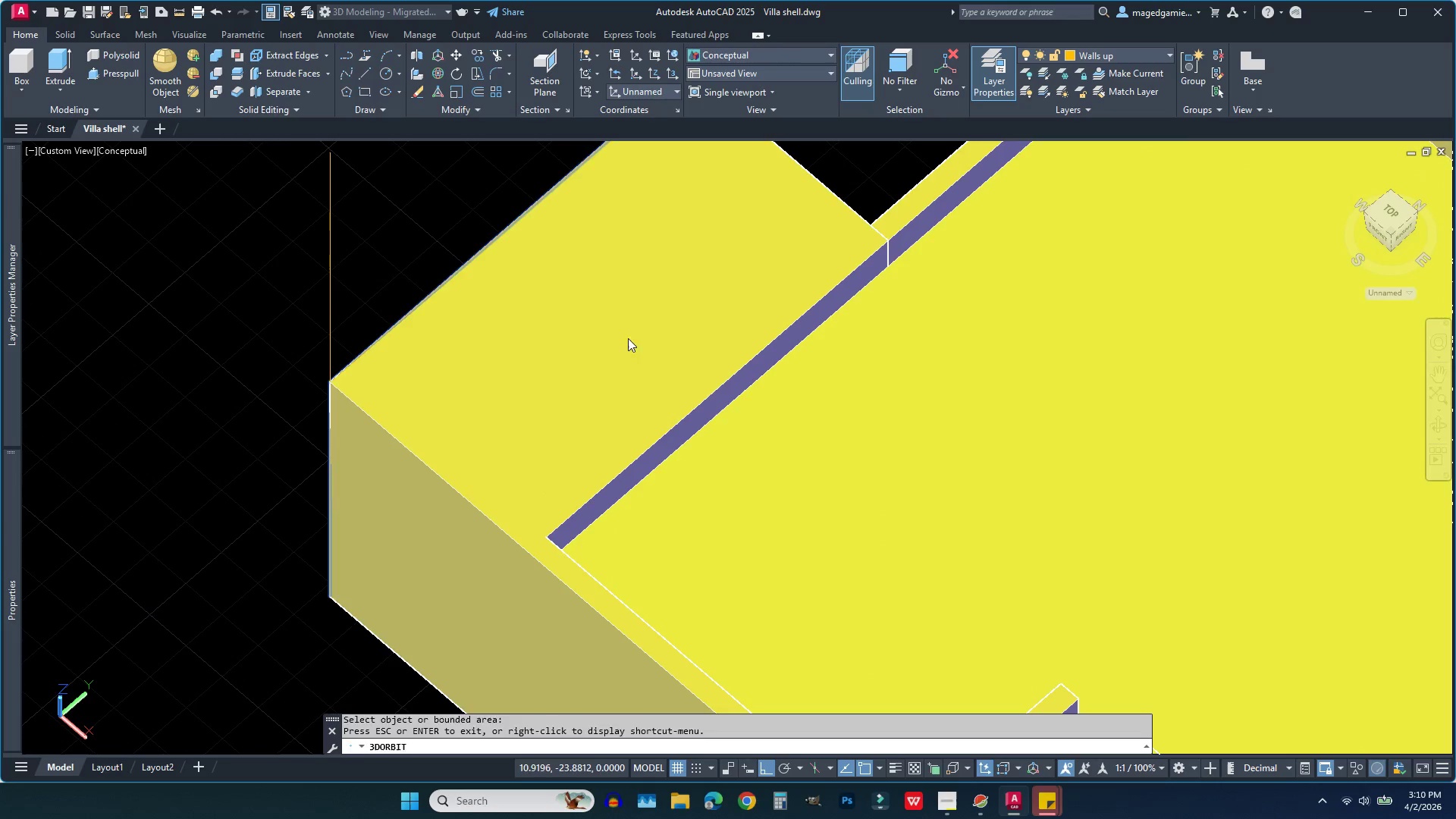 
scroll: coordinate [488, 163], scroll_direction: up, amount: 12.0
 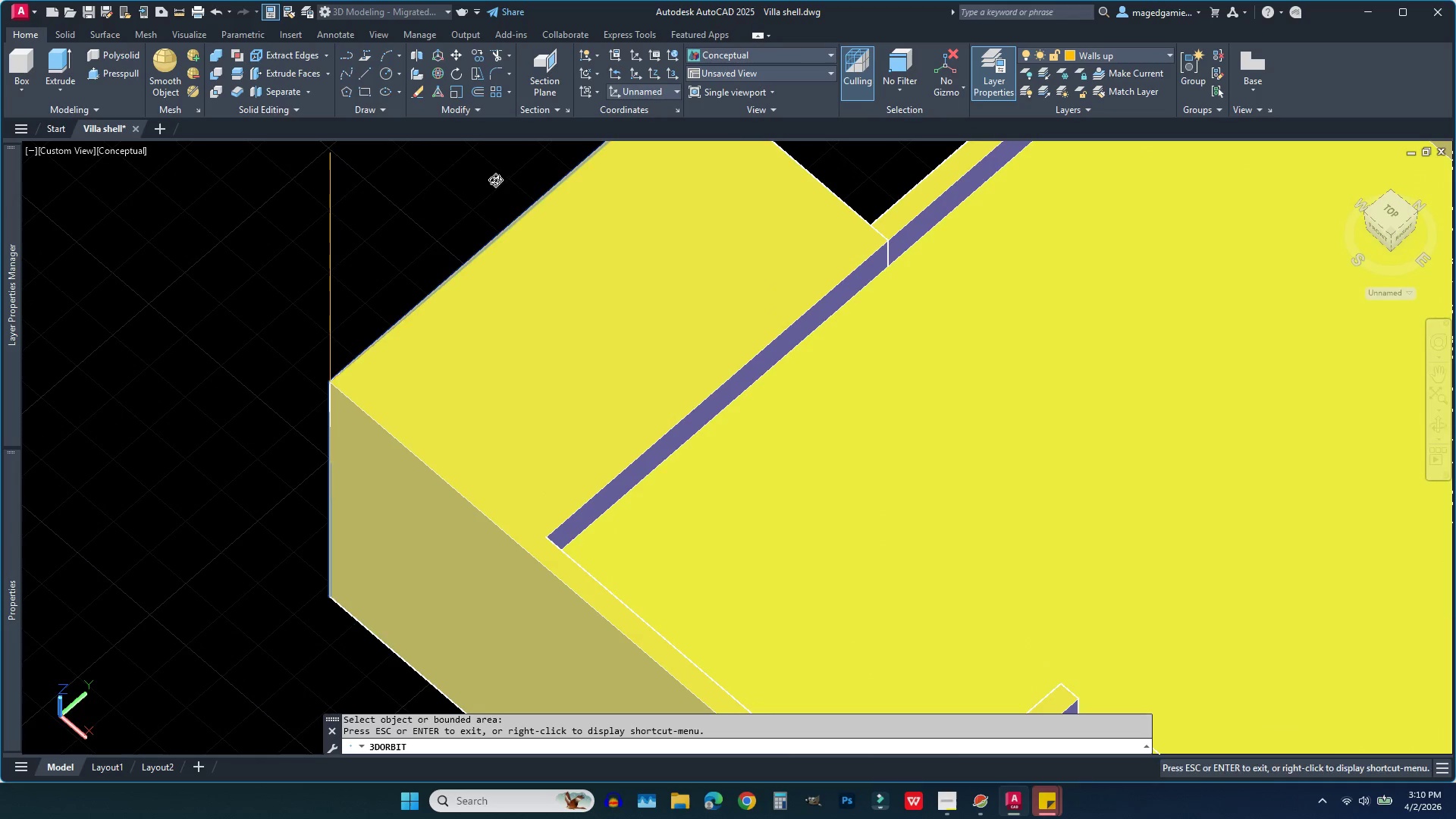 
key(Escape)
 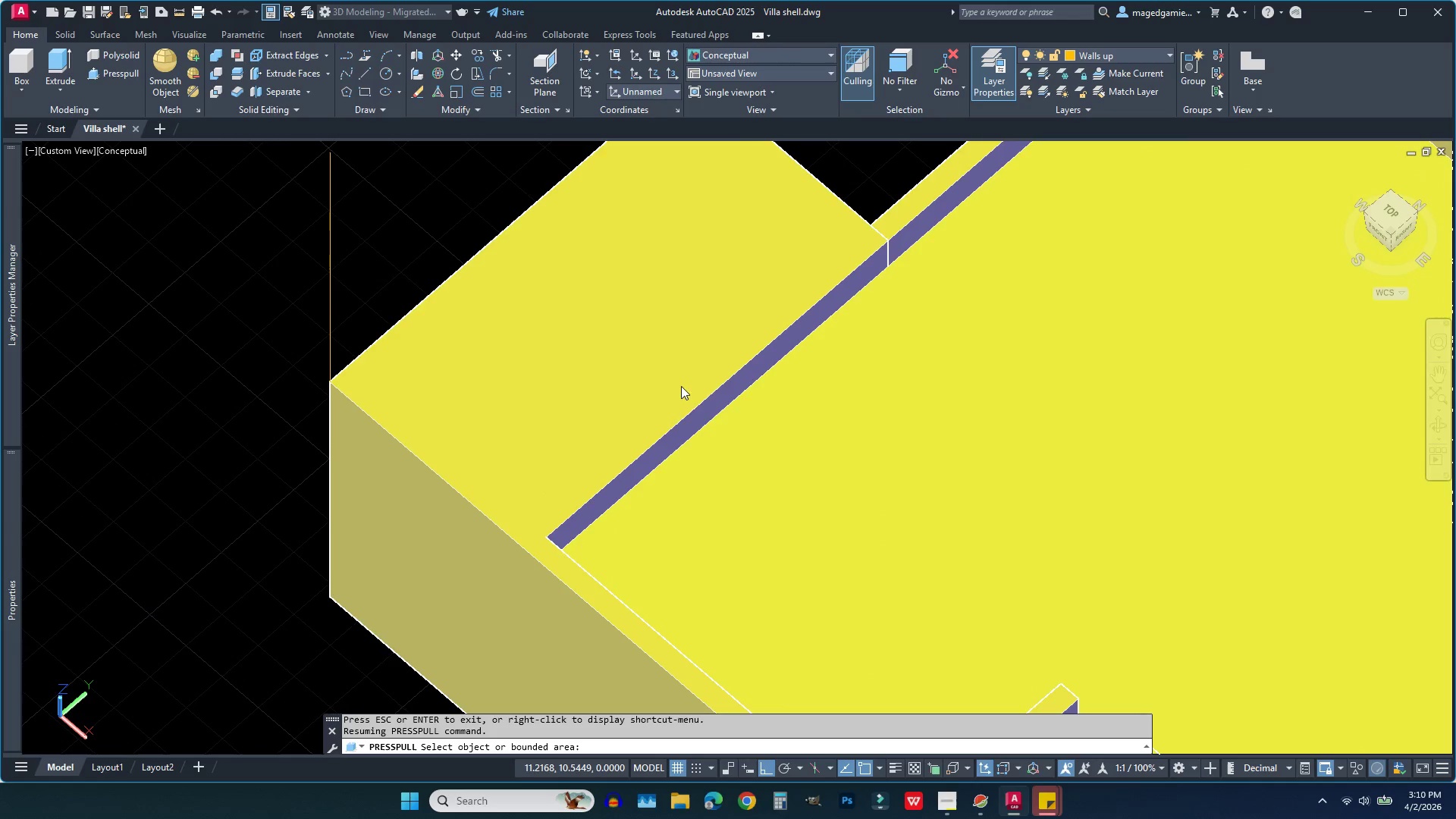 
key(Escape)
 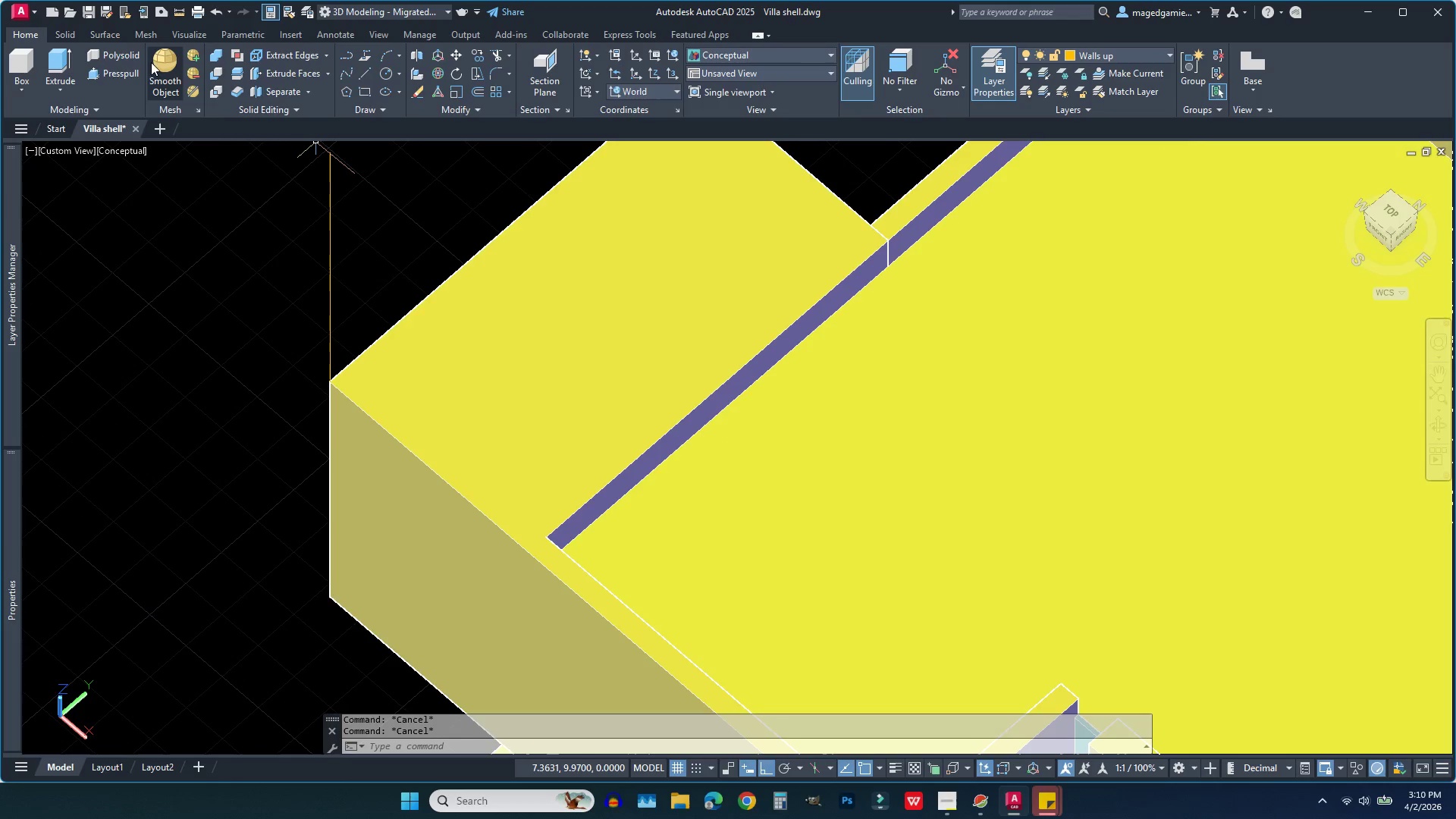 
left_click([102, 74])
 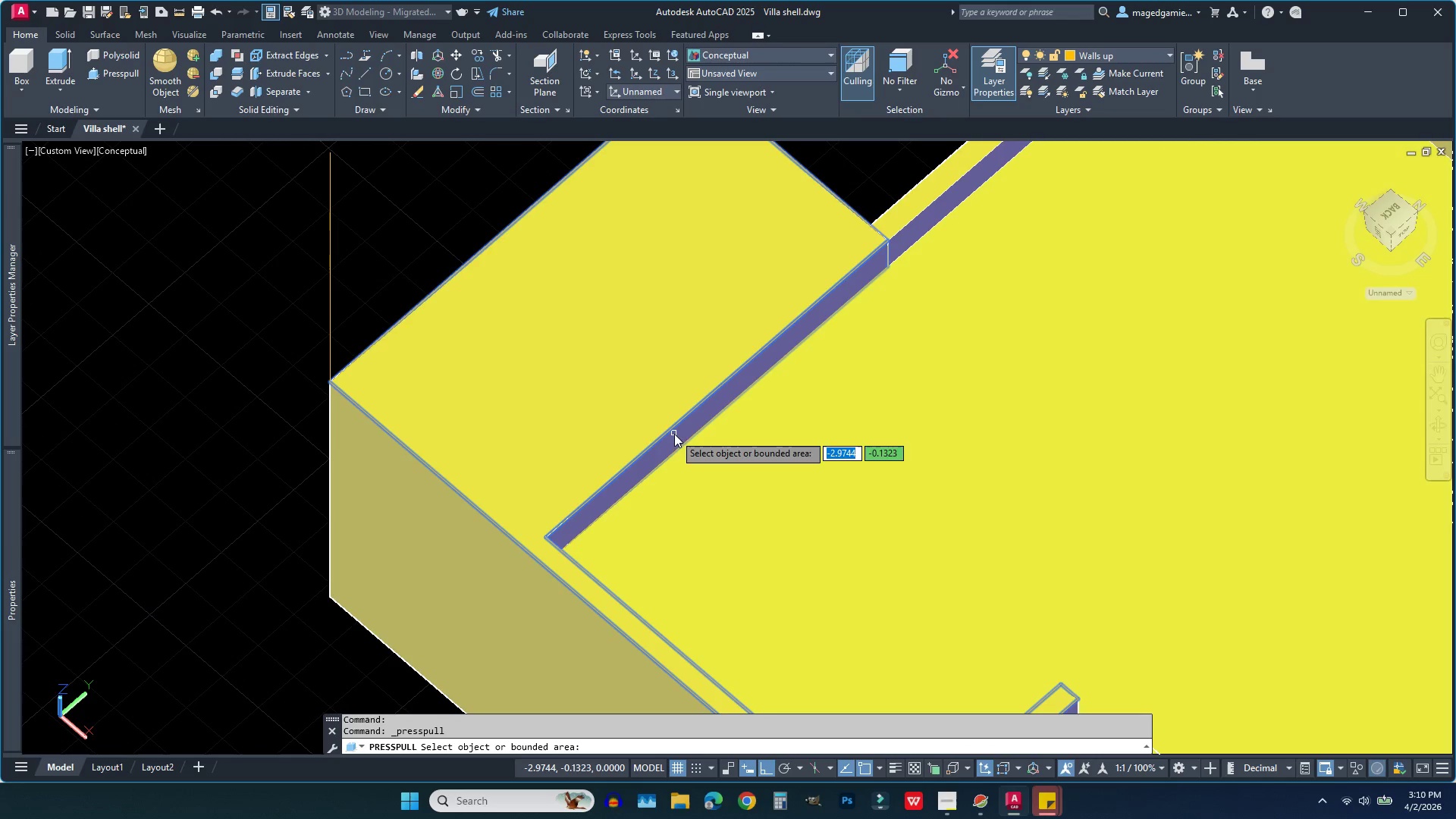 
left_click([674, 443])
 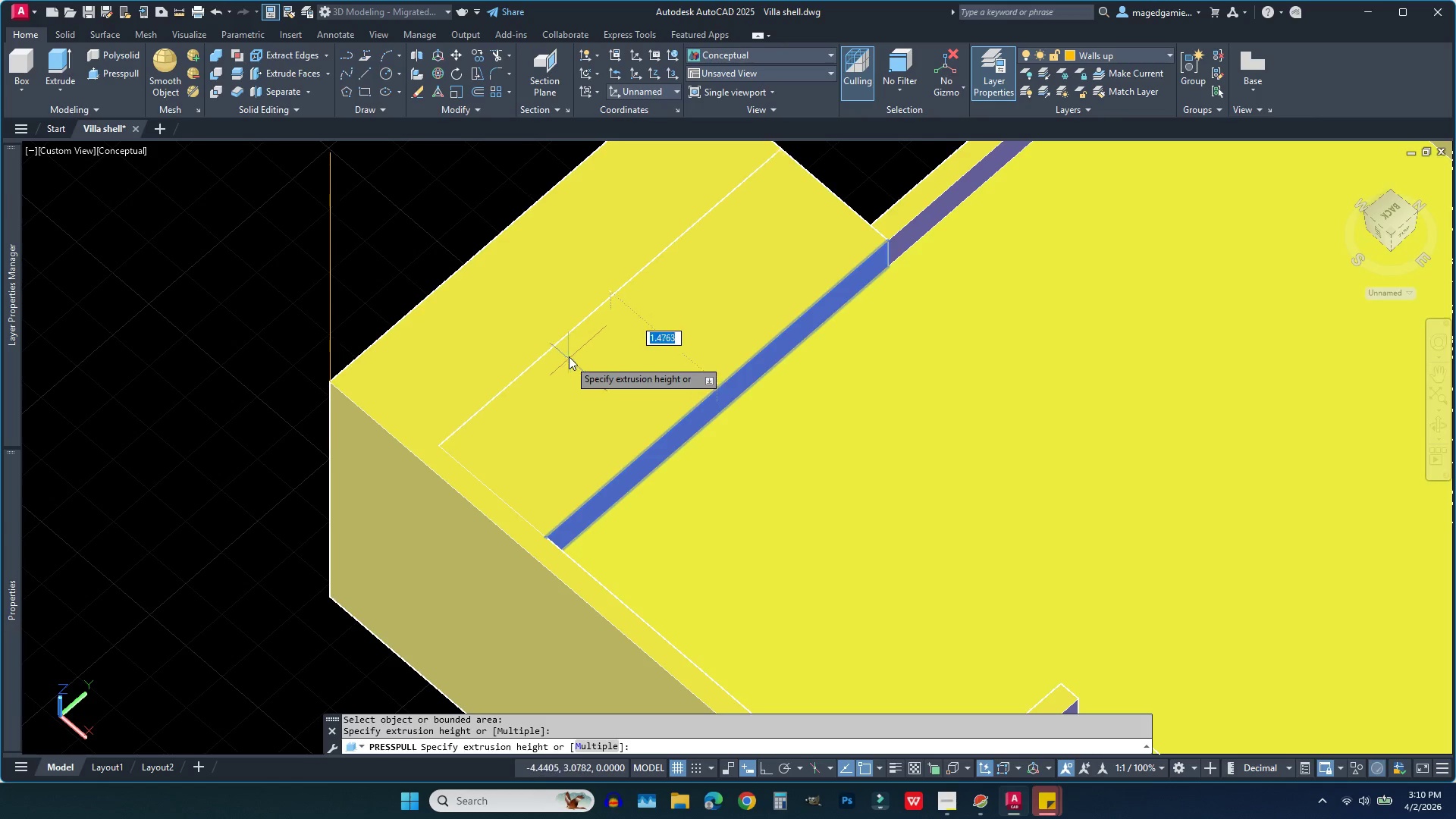 
type(2.51)
 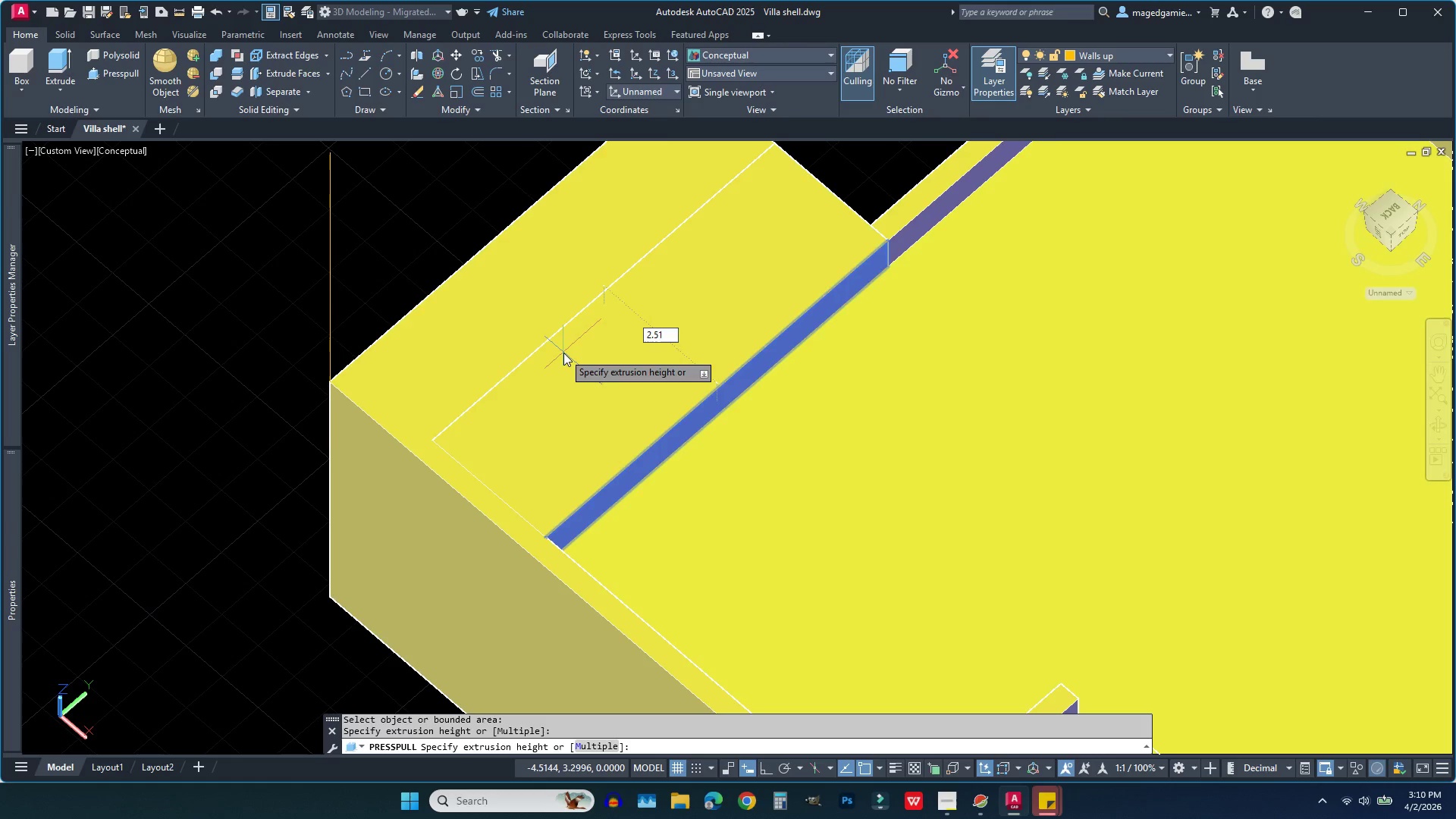 
key(Enter)
 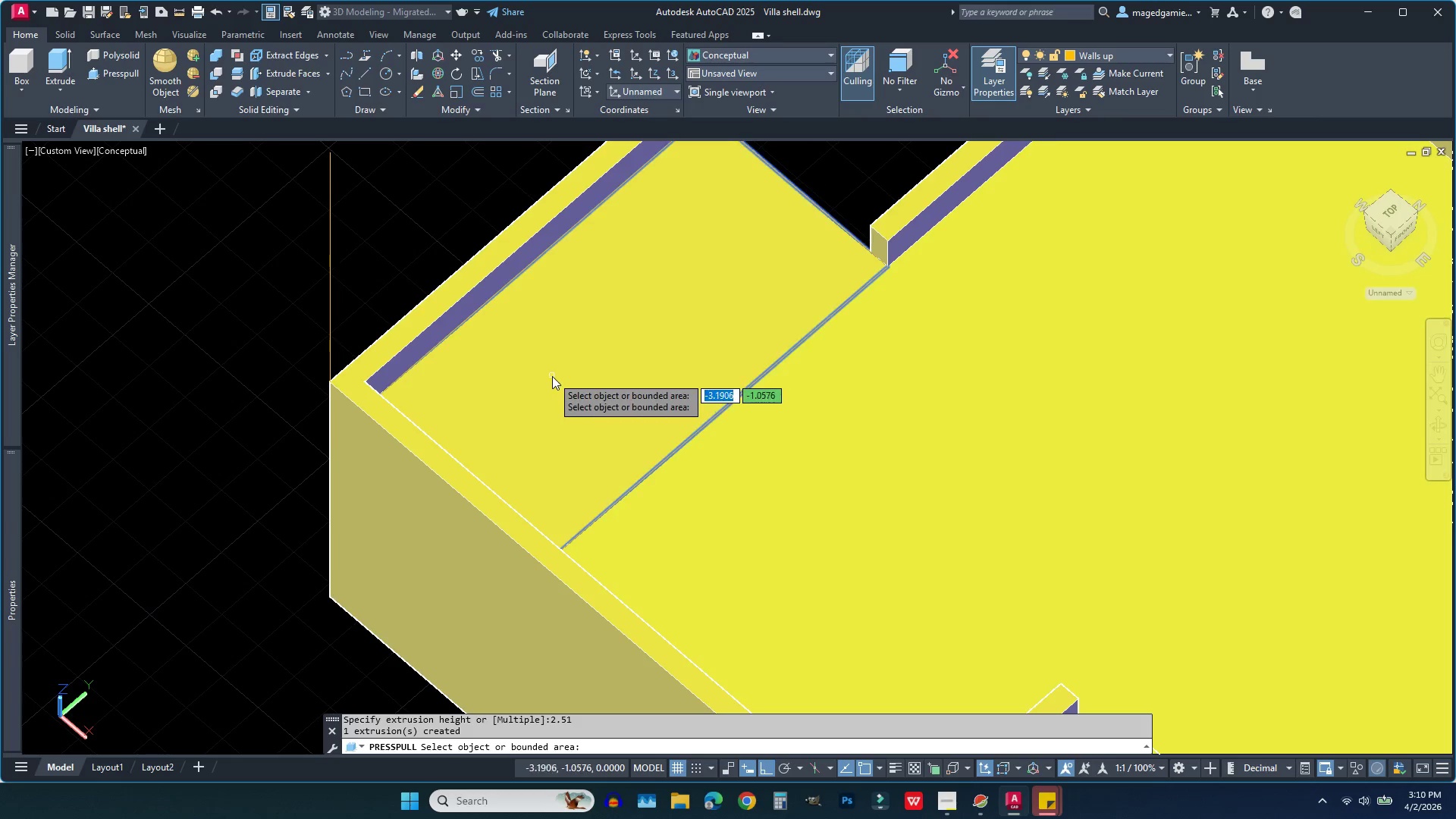 
scroll: coordinate [552, 376], scroll_direction: down, amount: 1.0
 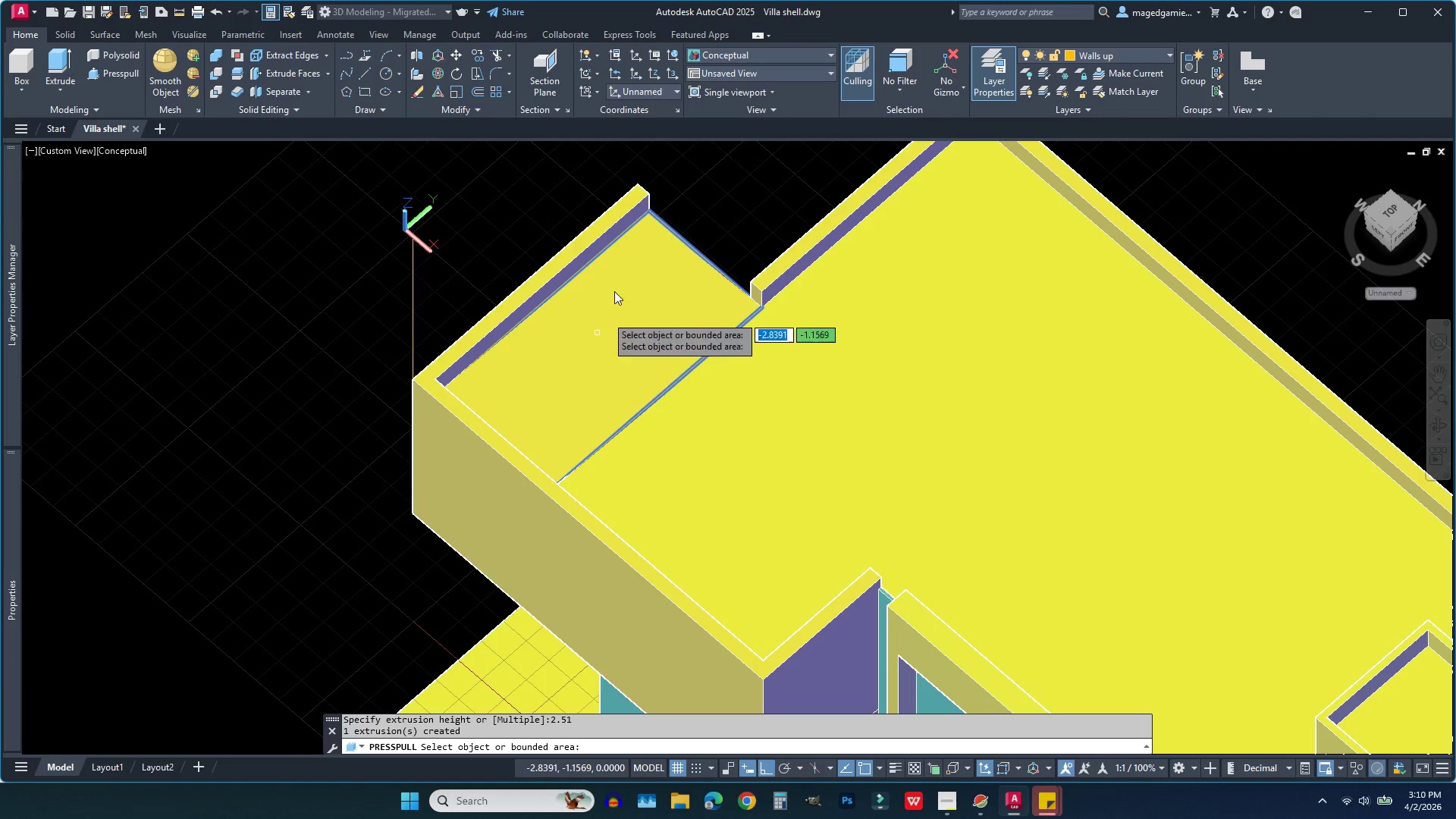 
scroll: coordinate [623, 243], scroll_direction: up, amount: 2.0
 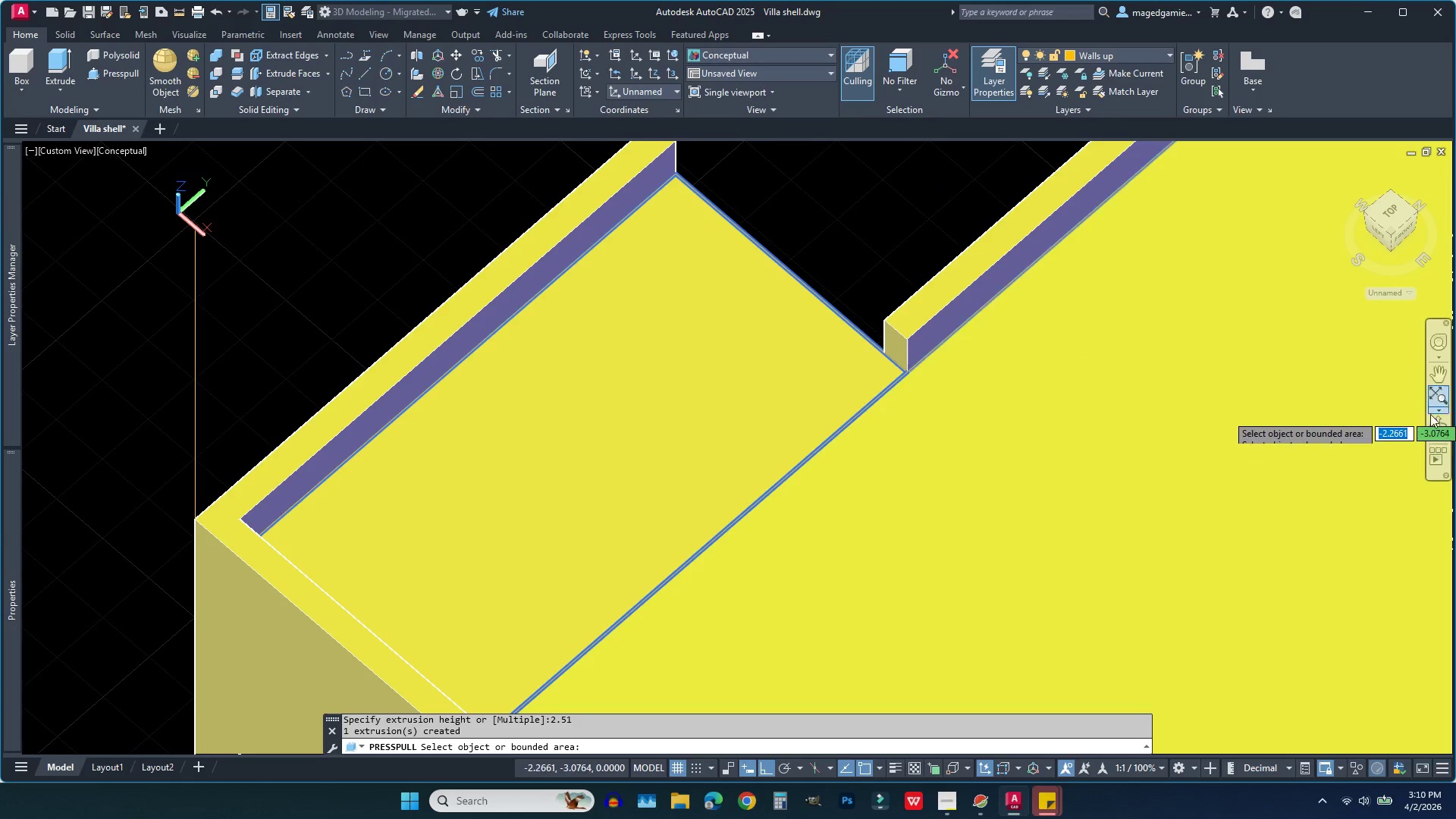 
left_click([1439, 427])
 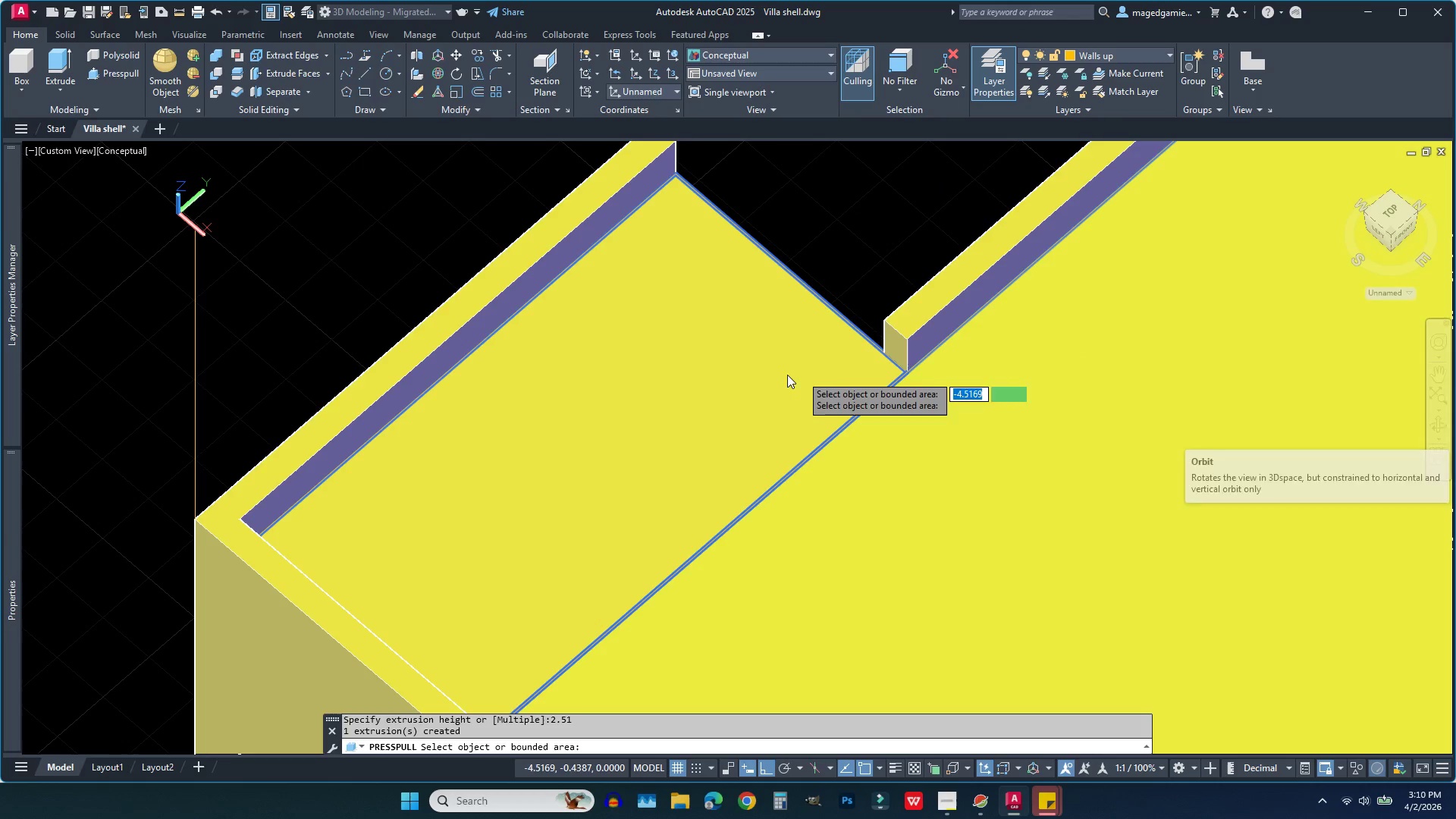 
left_click_drag(start_coordinate=[780, 375], to_coordinate=[1015, 388])
 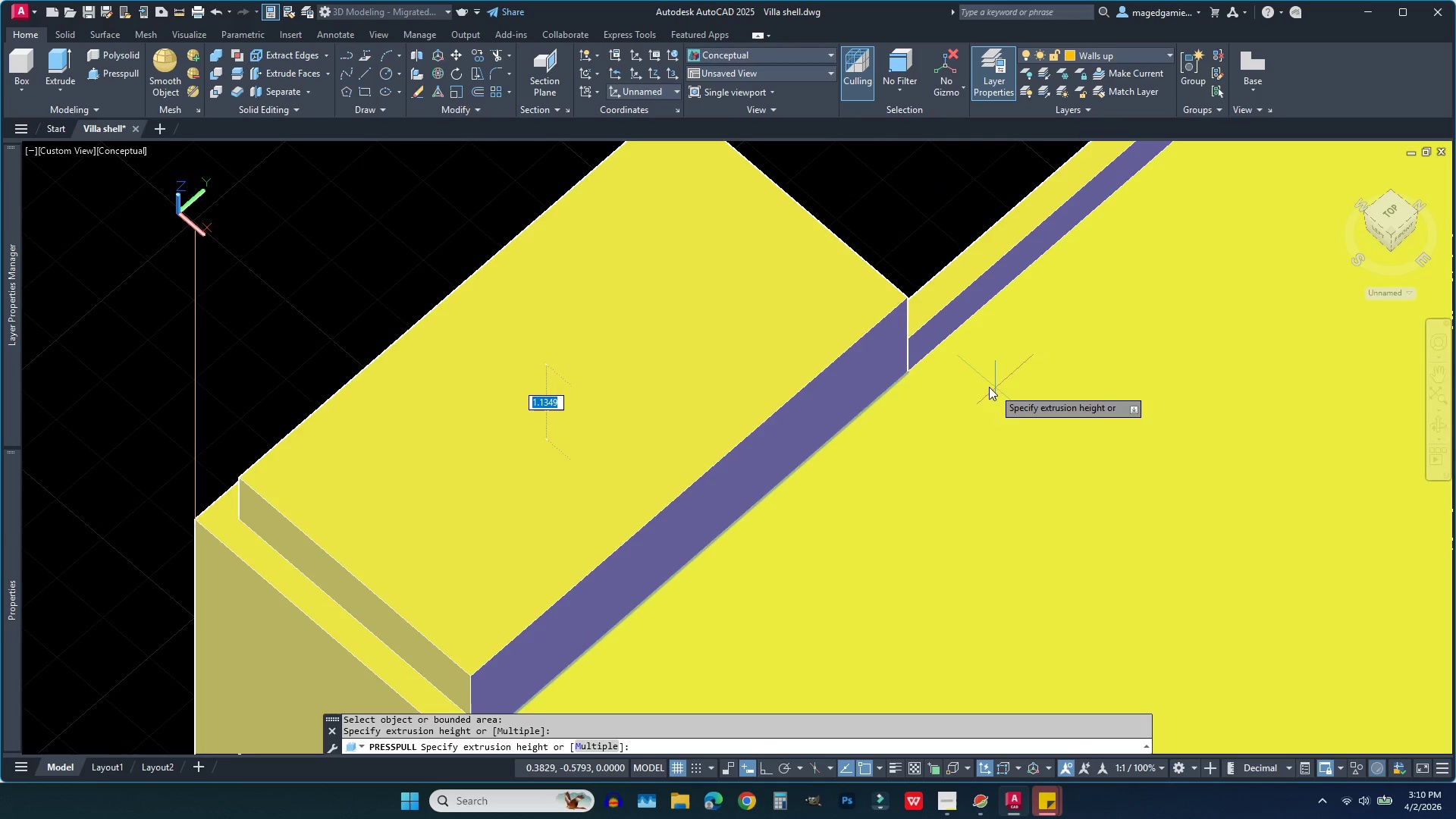 
key(Escape)
 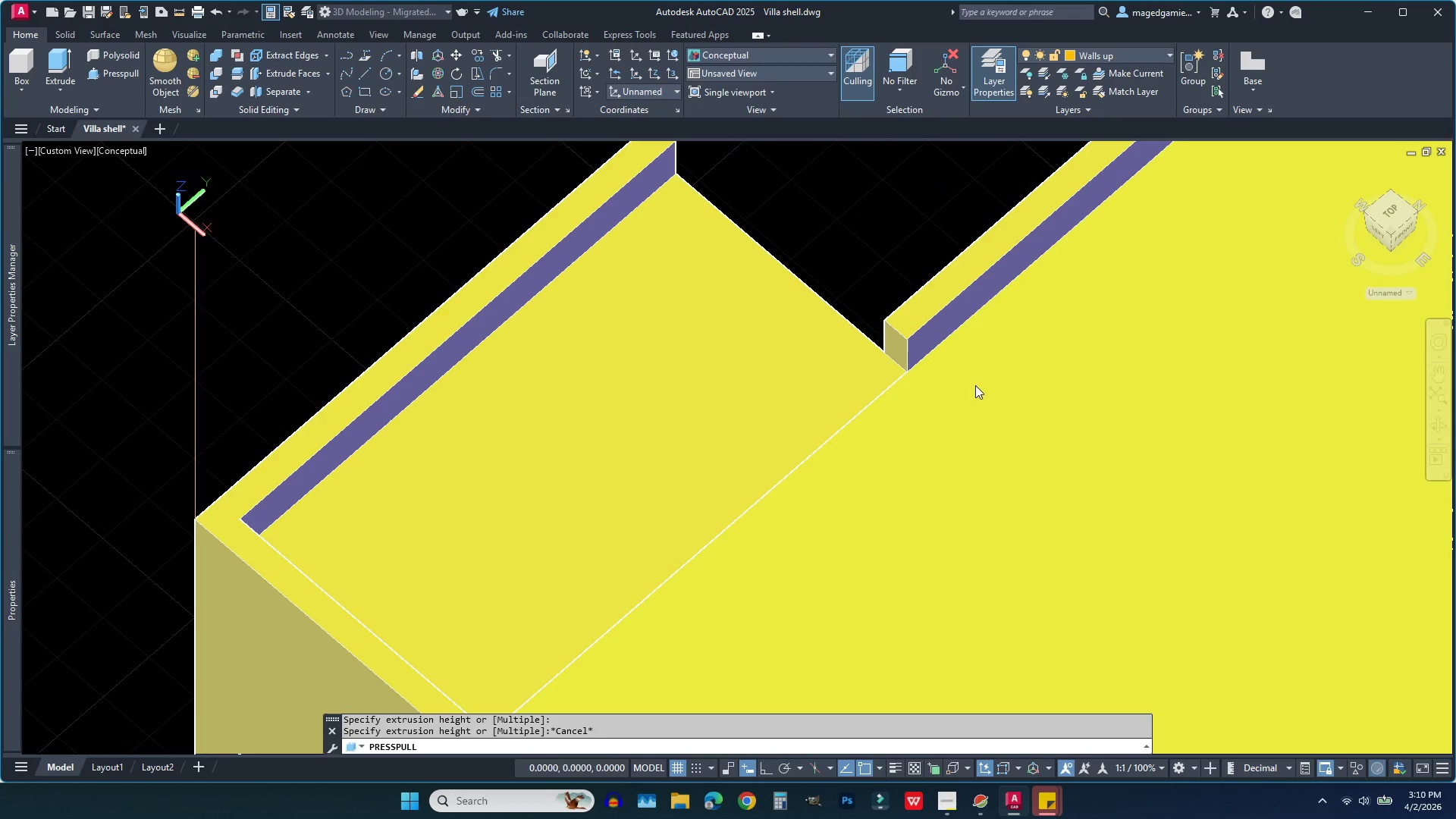 
key(Escape)
 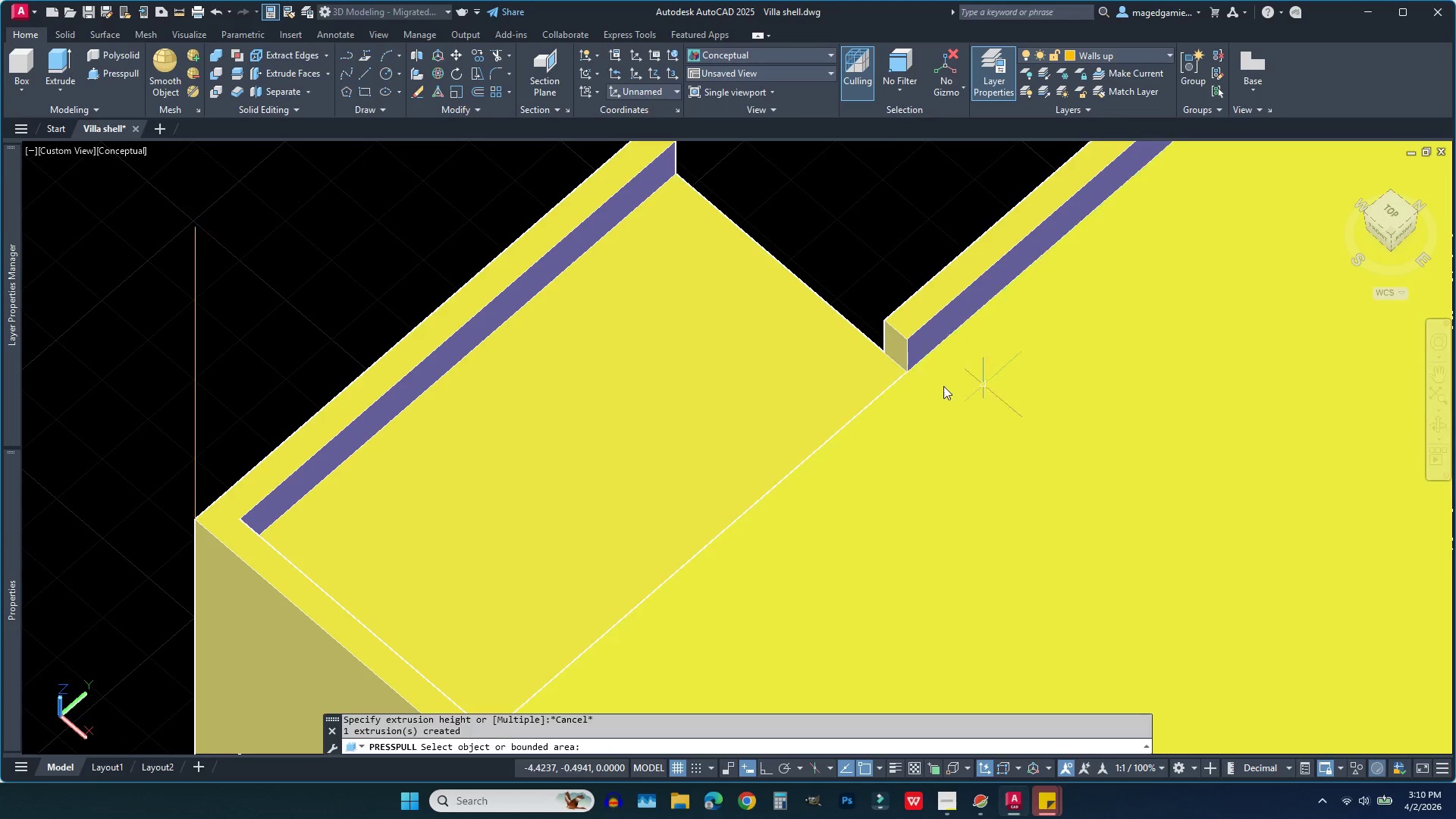 
key(Escape)
 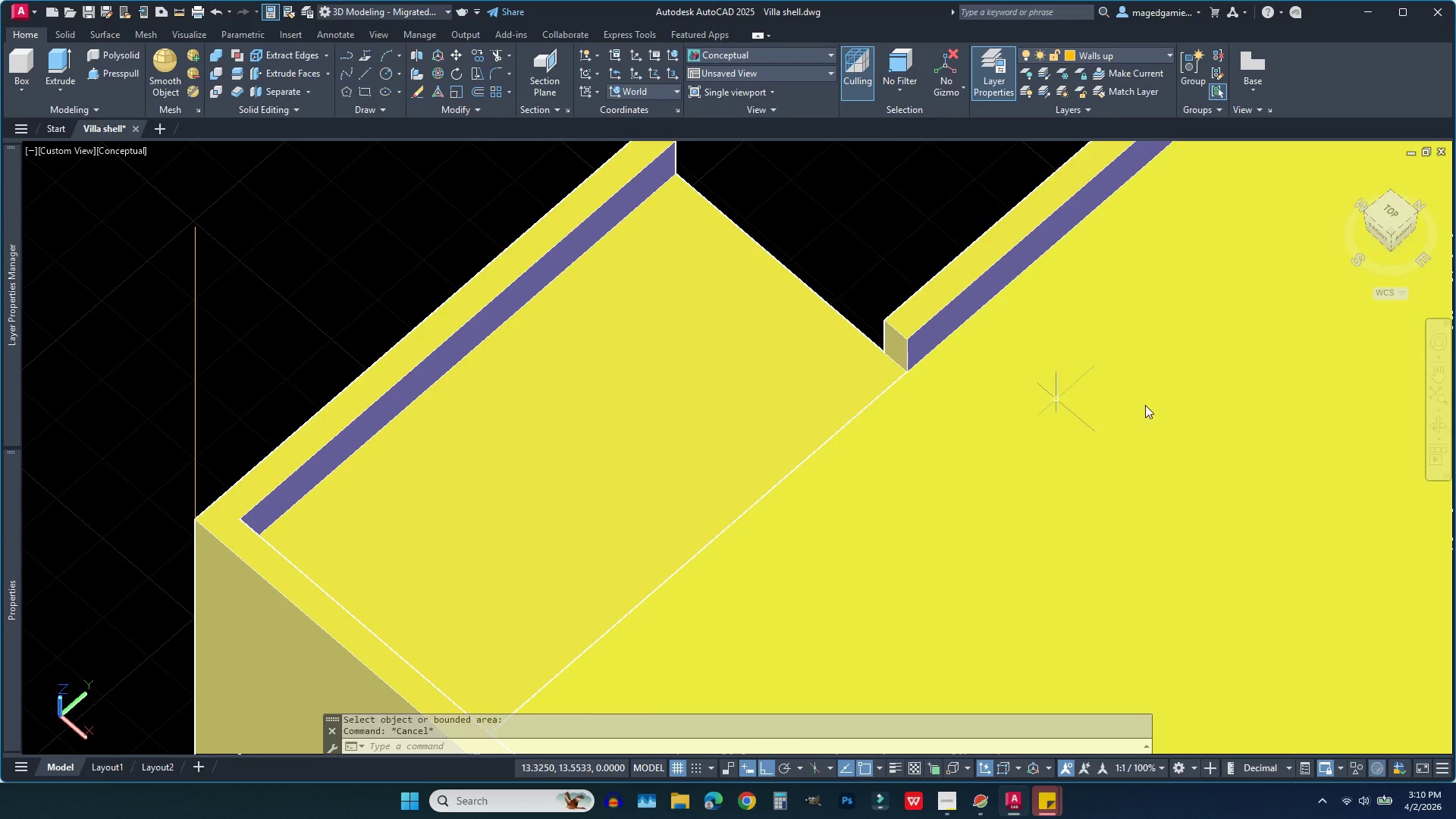 
key(Escape)
 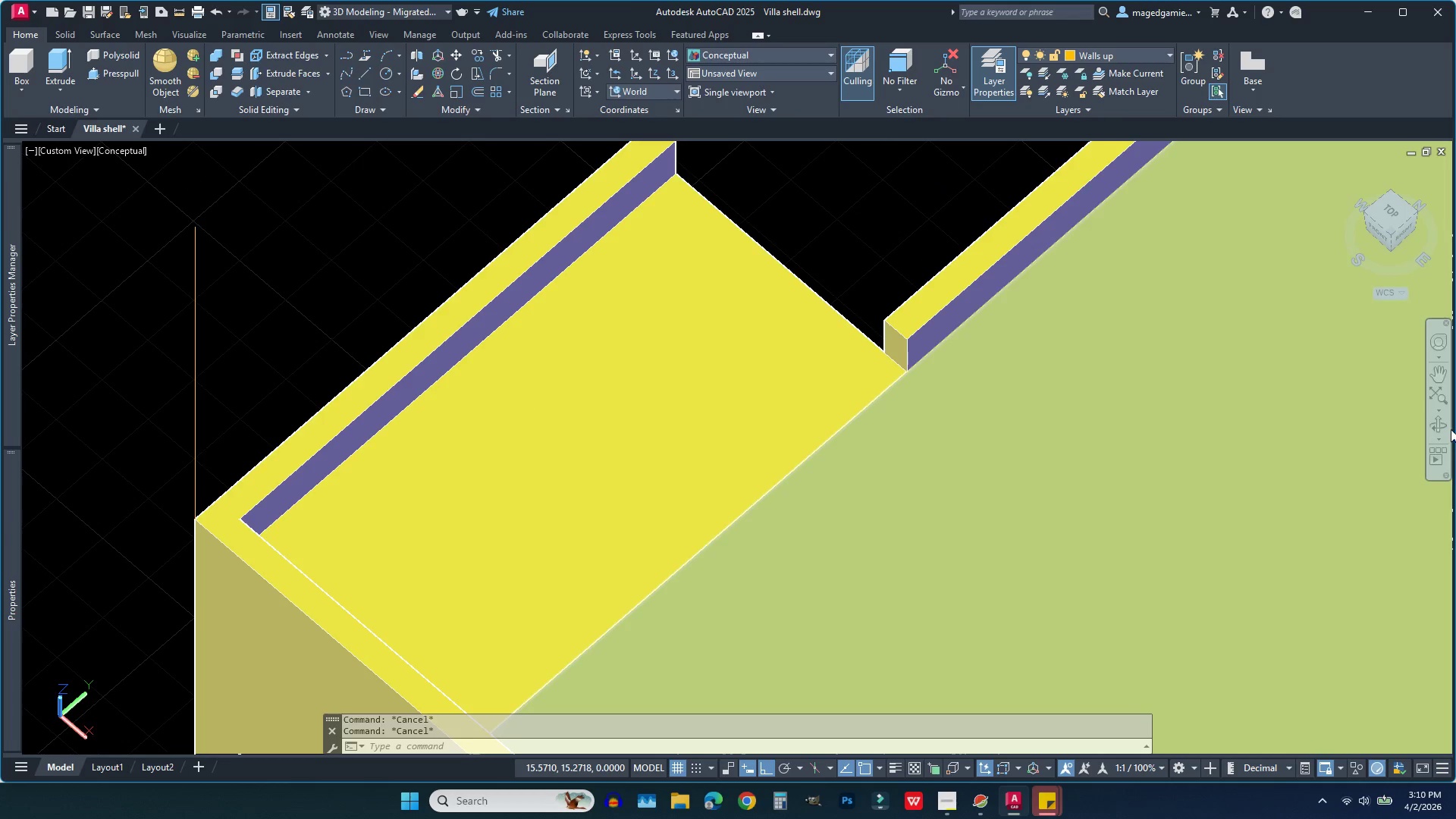 
left_click([1446, 426])
 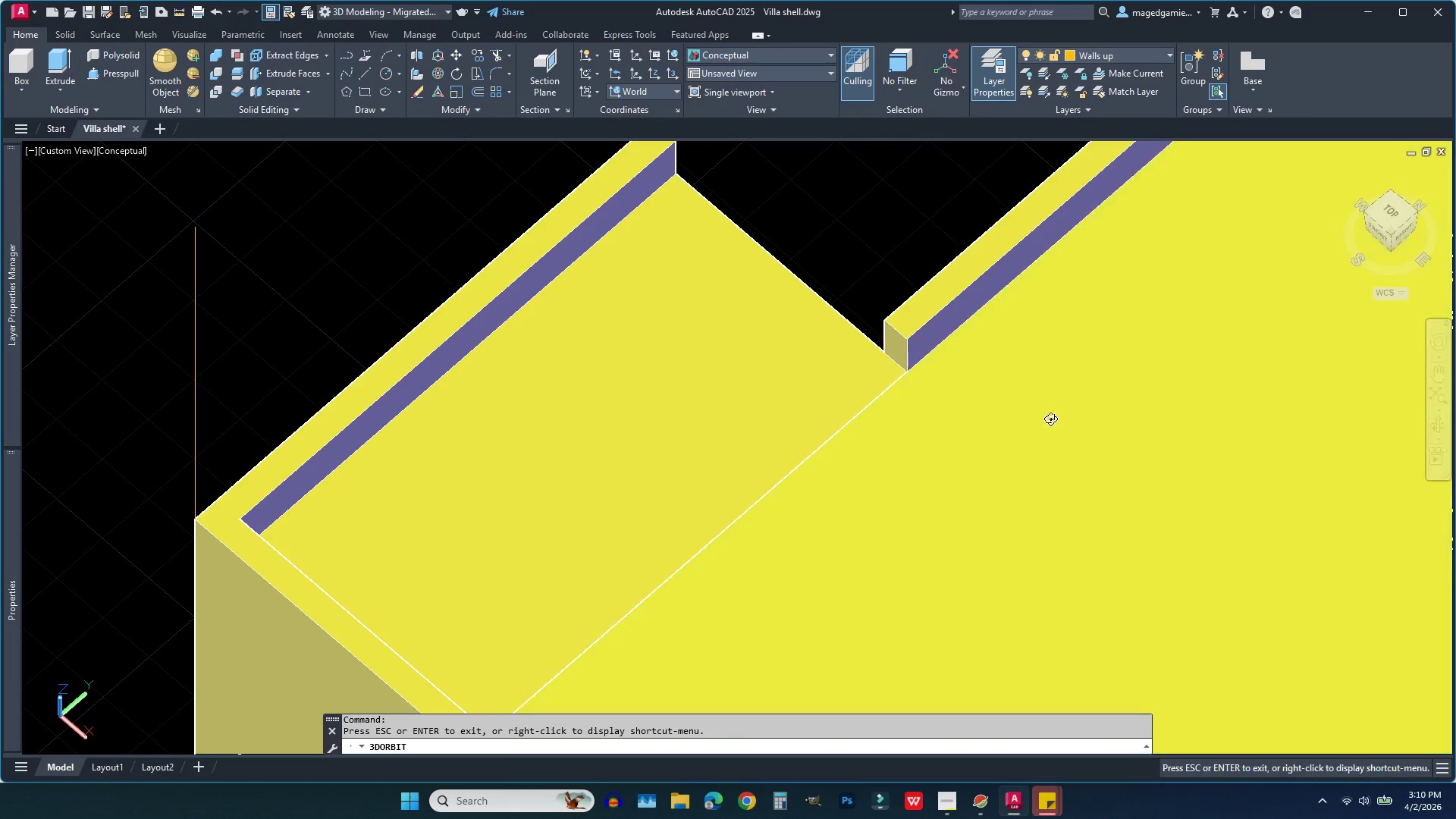 
left_click_drag(start_coordinate=[1014, 424], to_coordinate=[507, 392])
 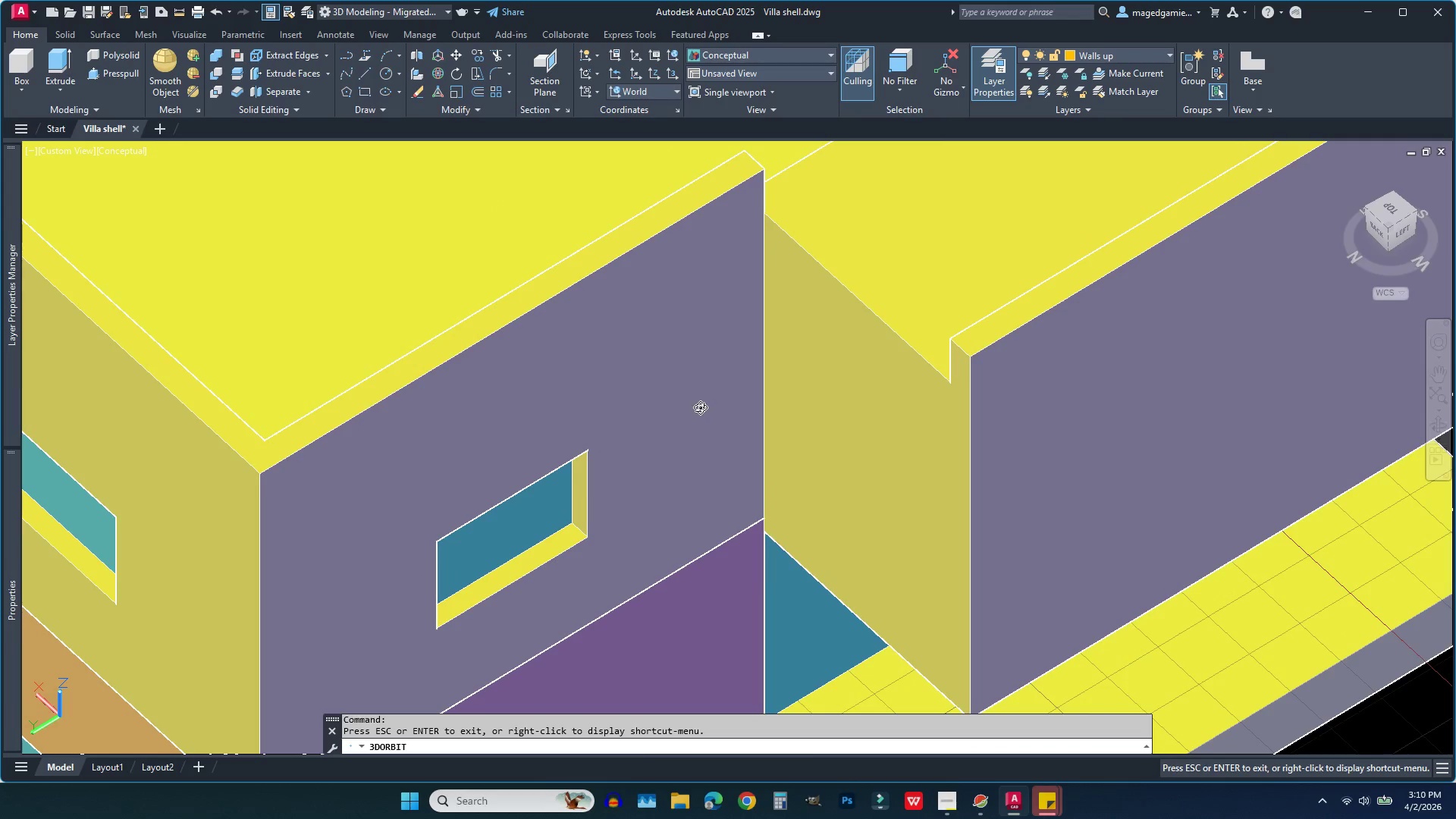 
scroll: coordinate [682, 424], scroll_direction: down, amount: 7.0
 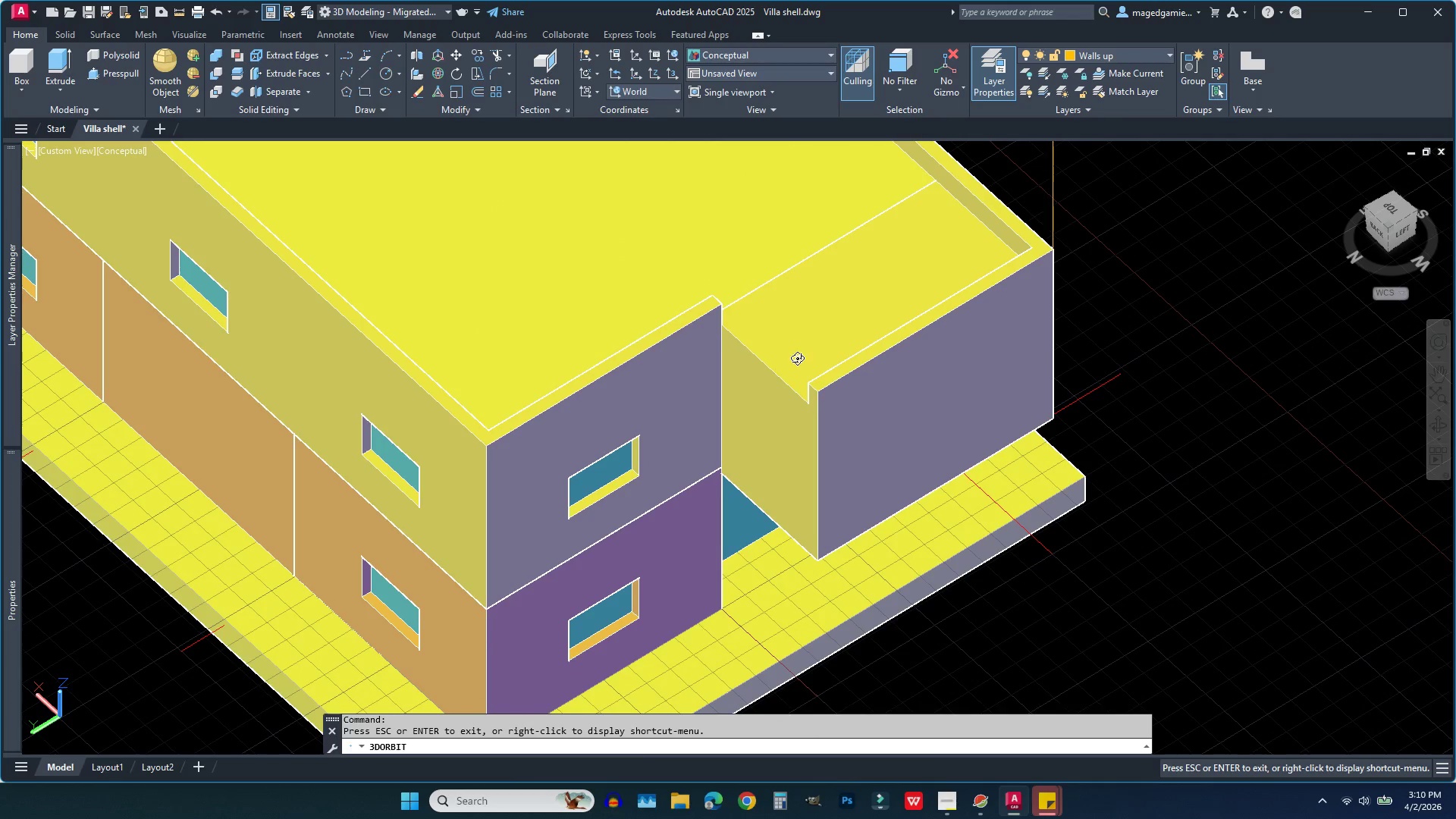 
scroll: coordinate [797, 358], scroll_direction: up, amount: 2.0
 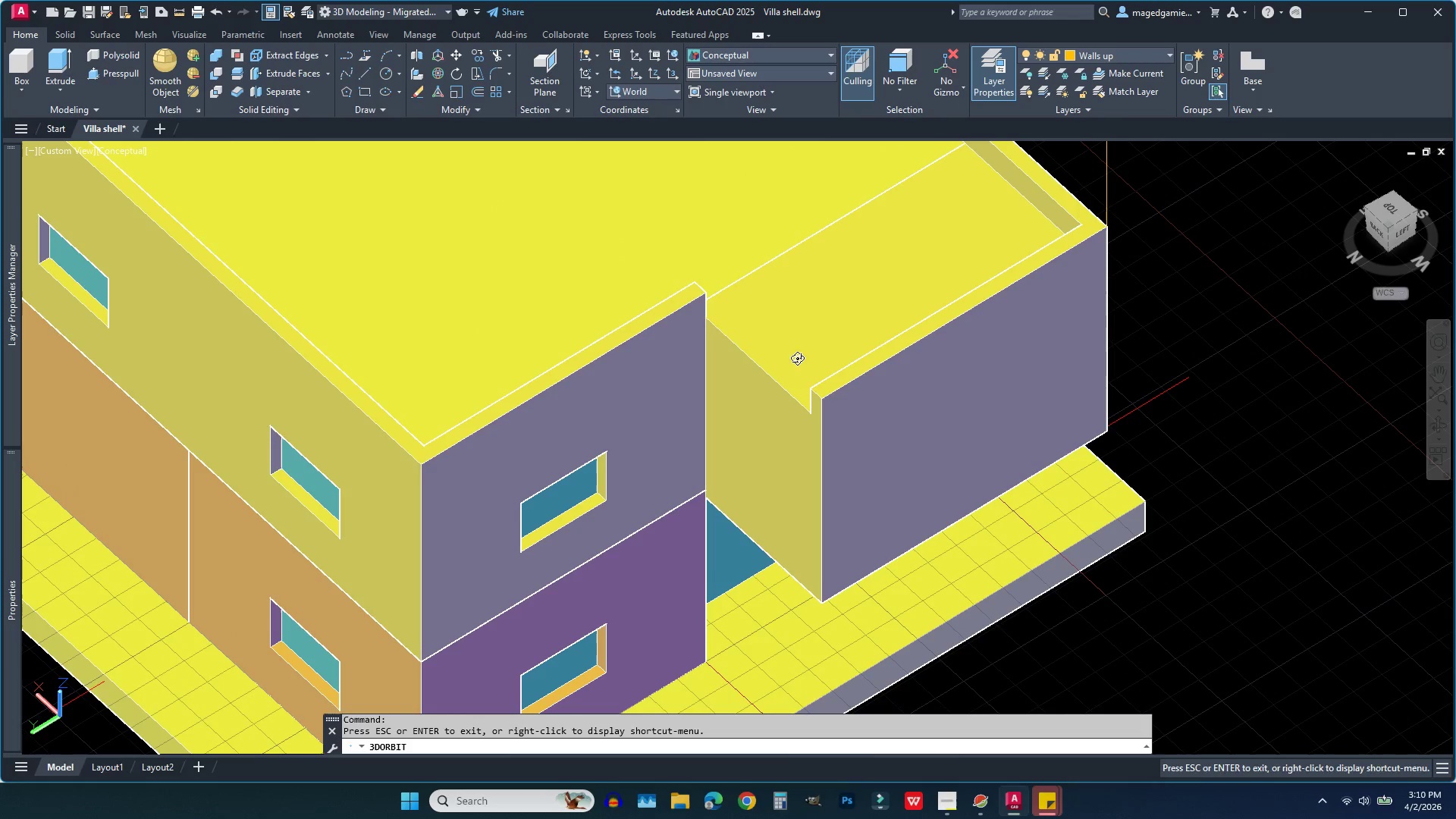 
key(Escape)
 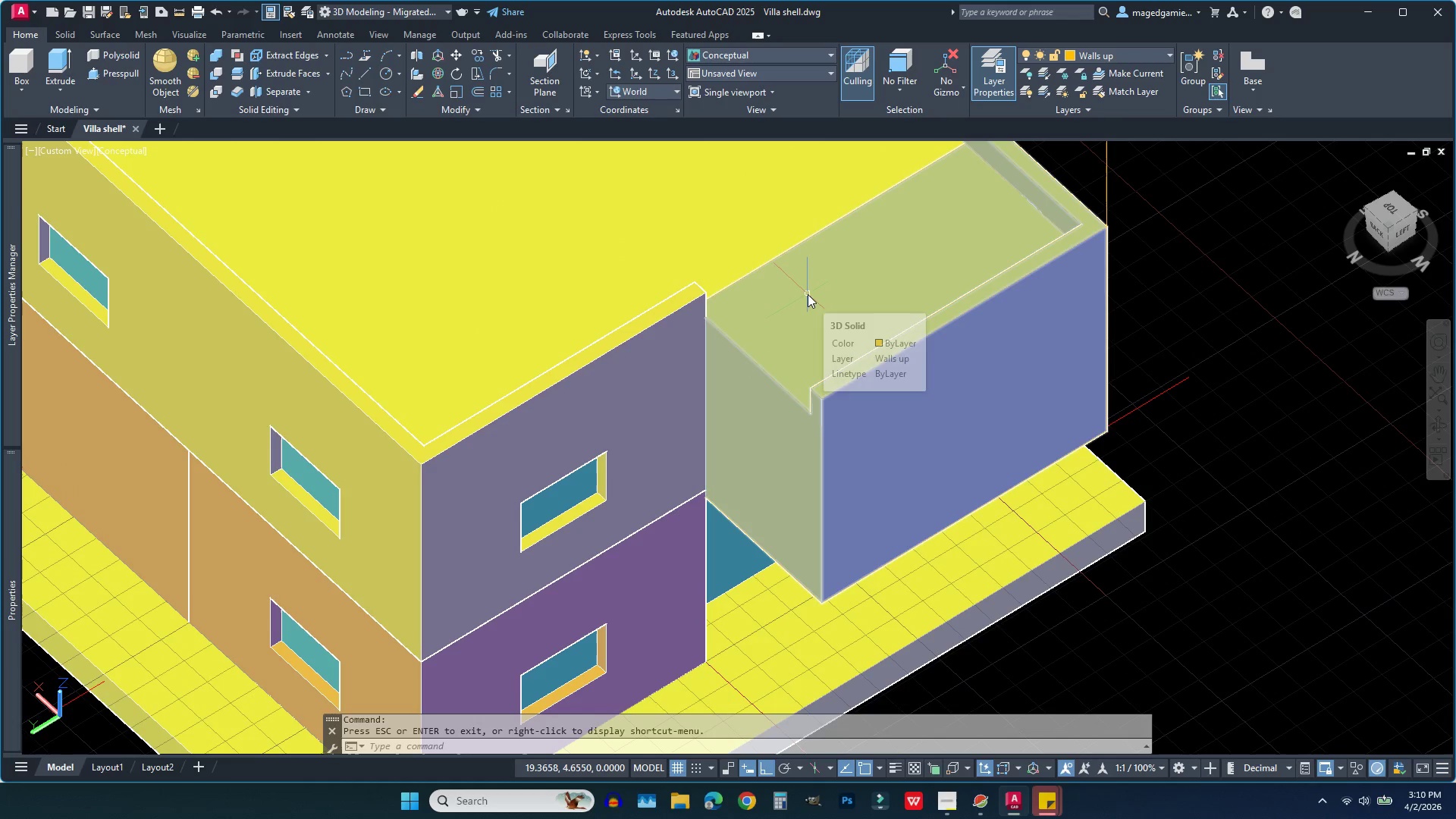 
mouse_move([820, 330])
 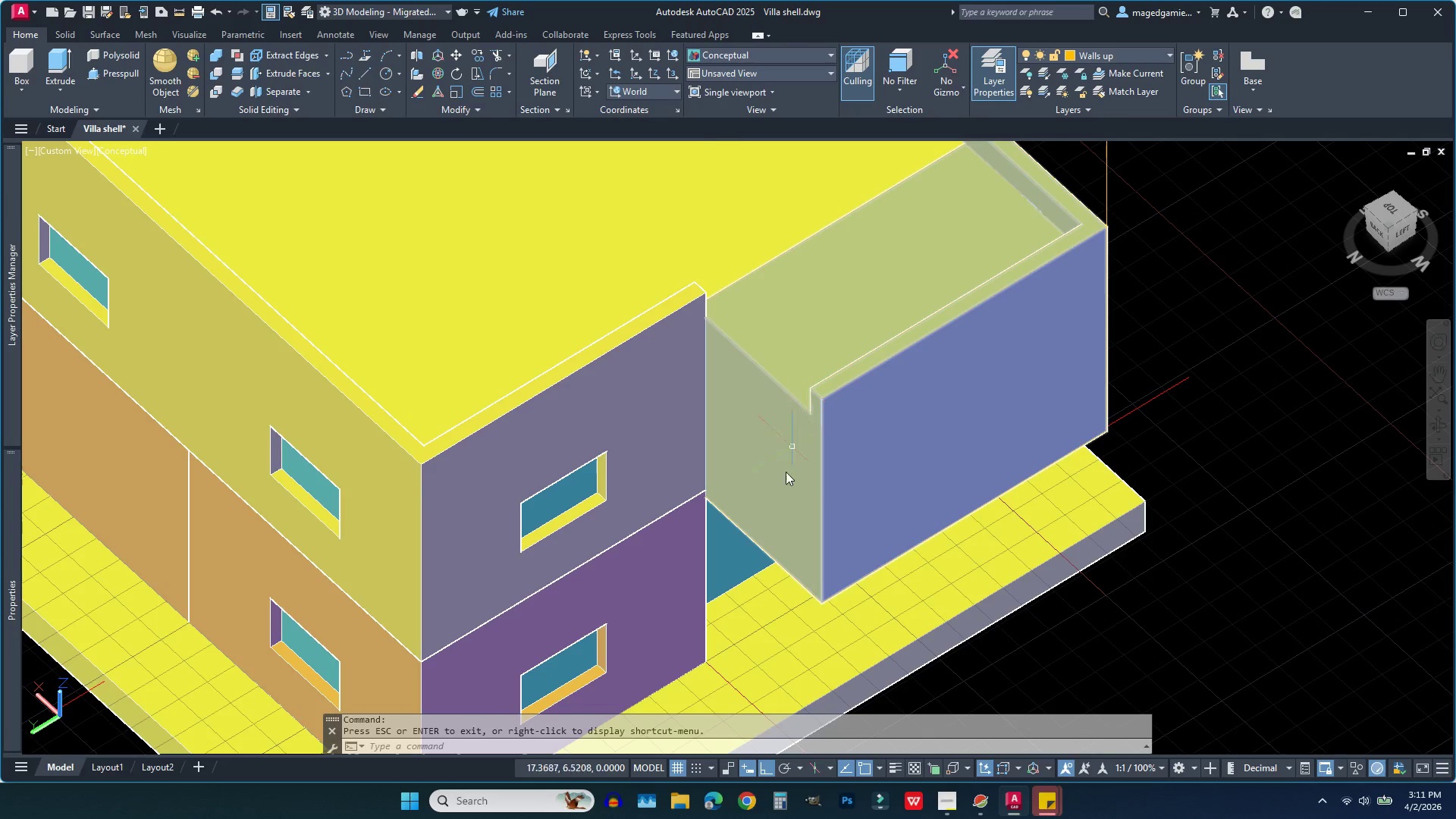 
scroll: coordinate [782, 484], scroll_direction: down, amount: 2.0
 